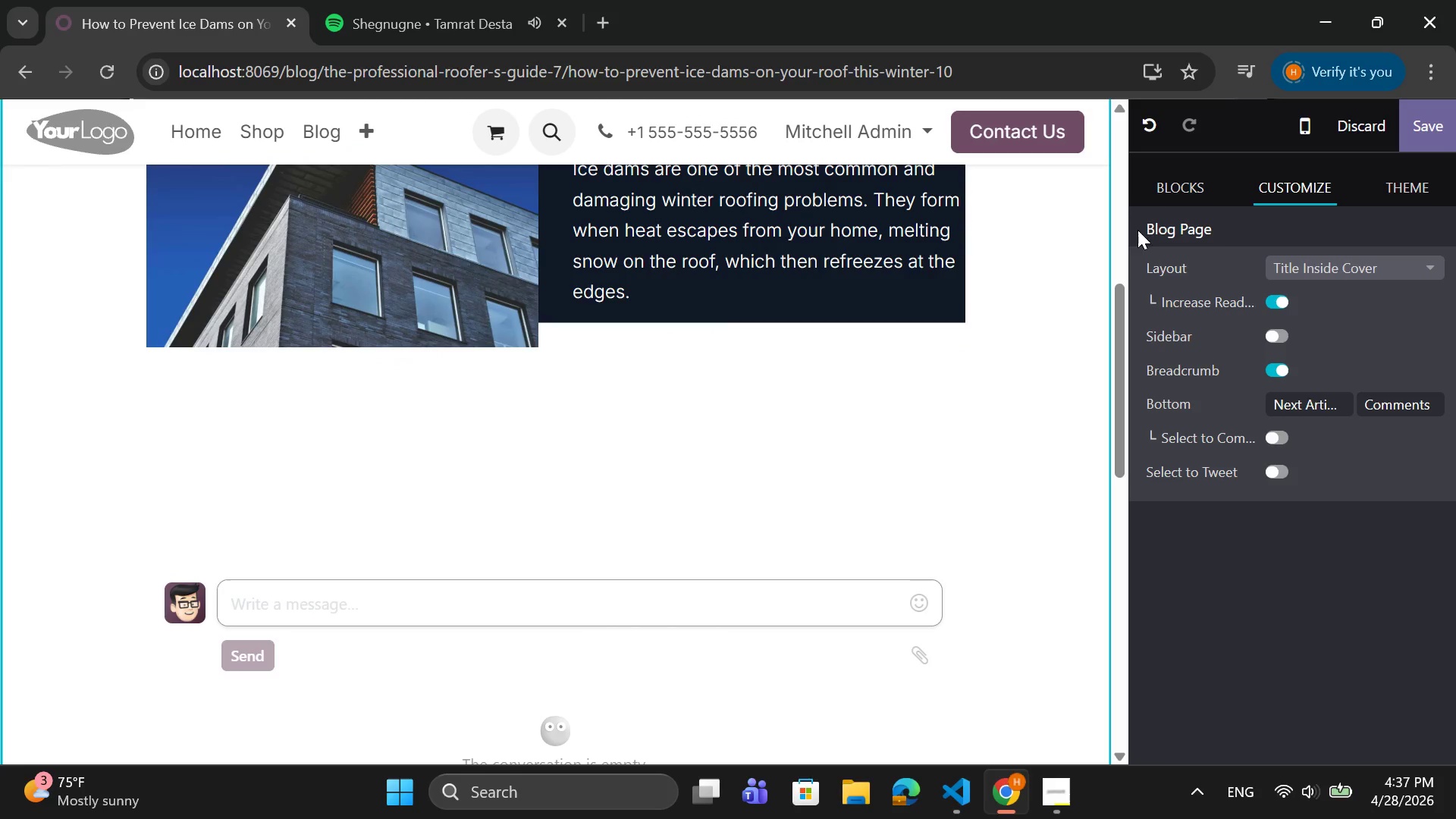 
left_click([1169, 192])
 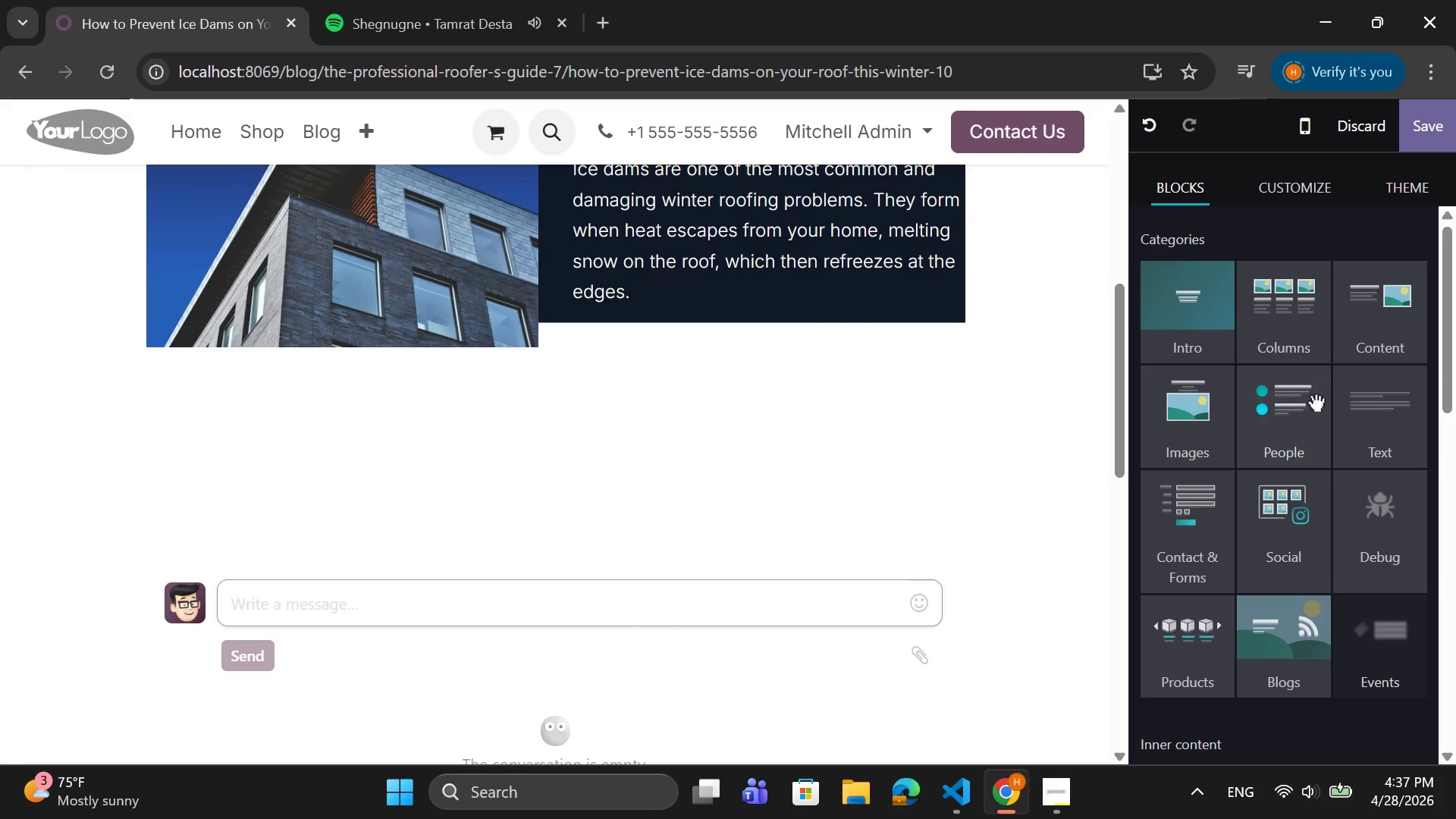 
left_click([1348, 399])
 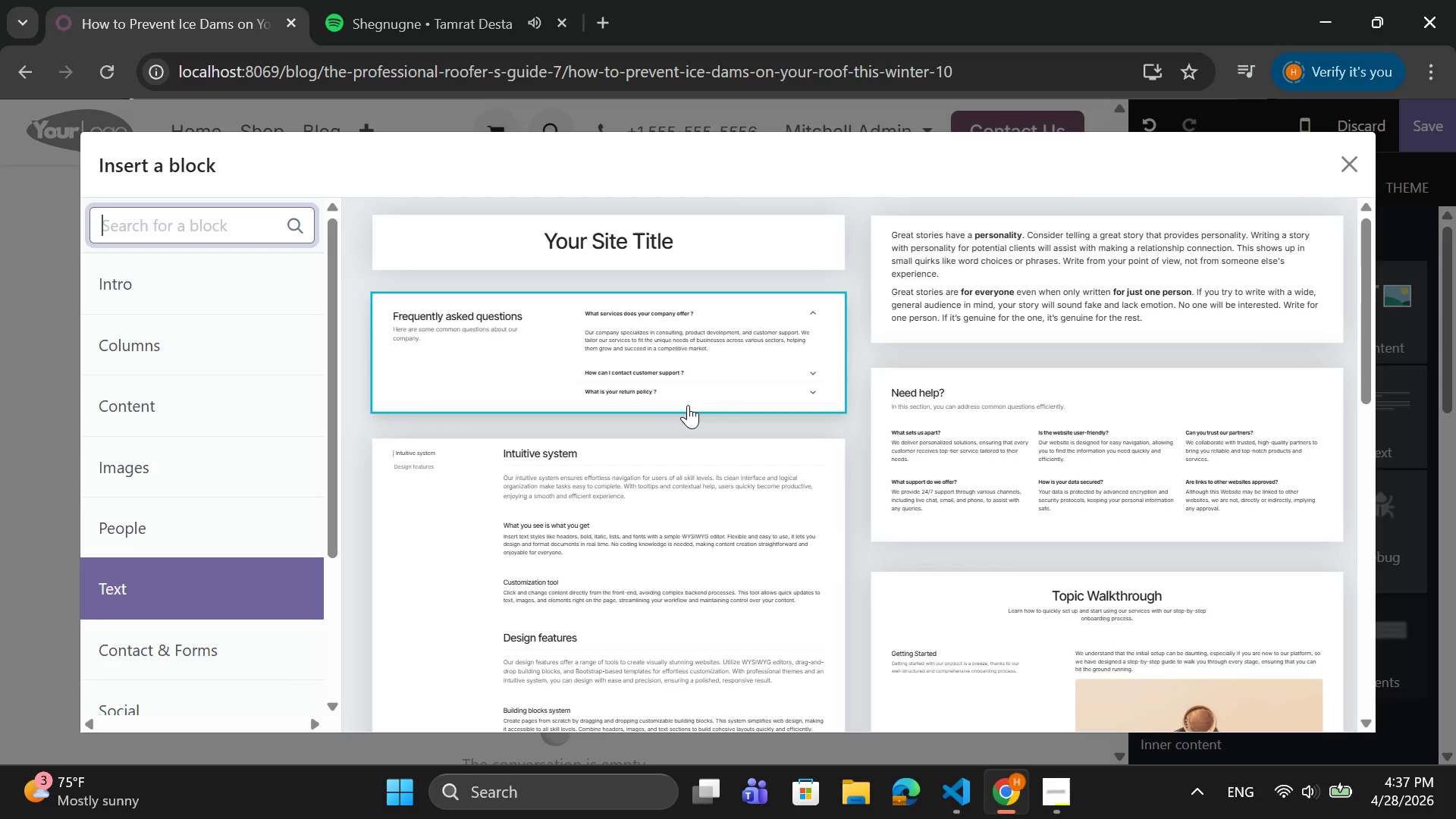 
wait(8.91)
 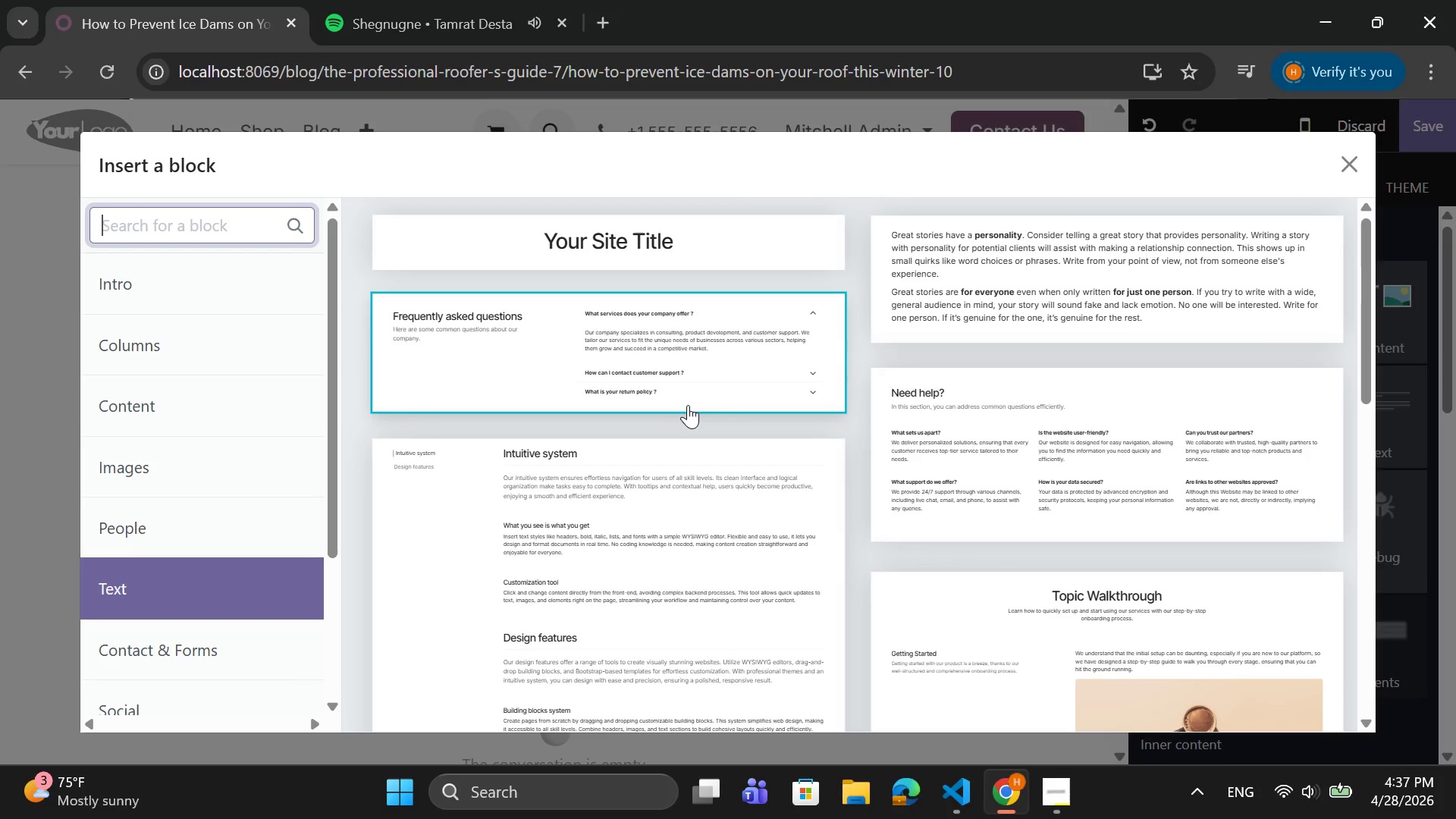 
scroll: coordinate [1083, 465], scroll_direction: down, amount: 2.0
 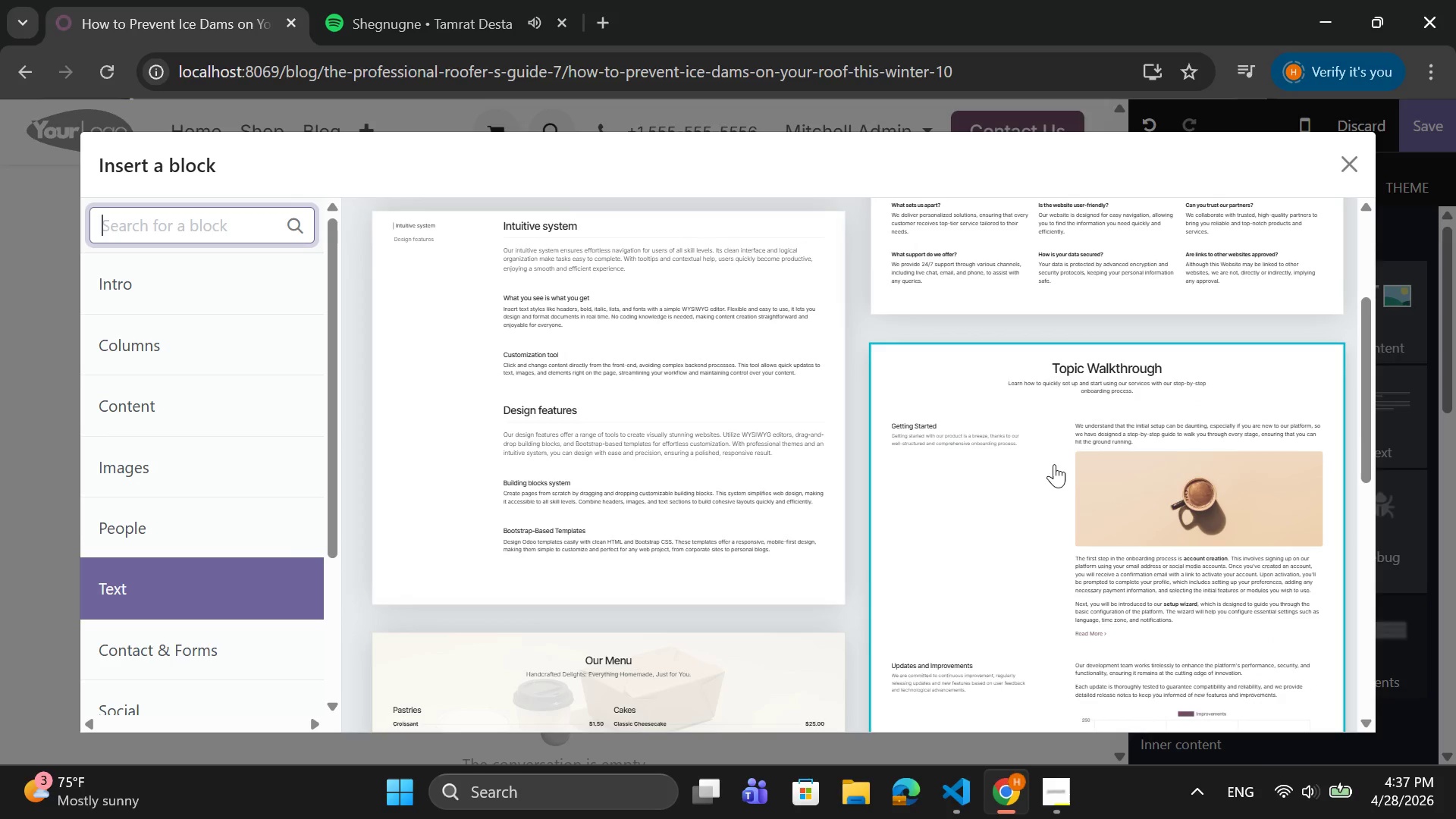 
wait(5.38)
 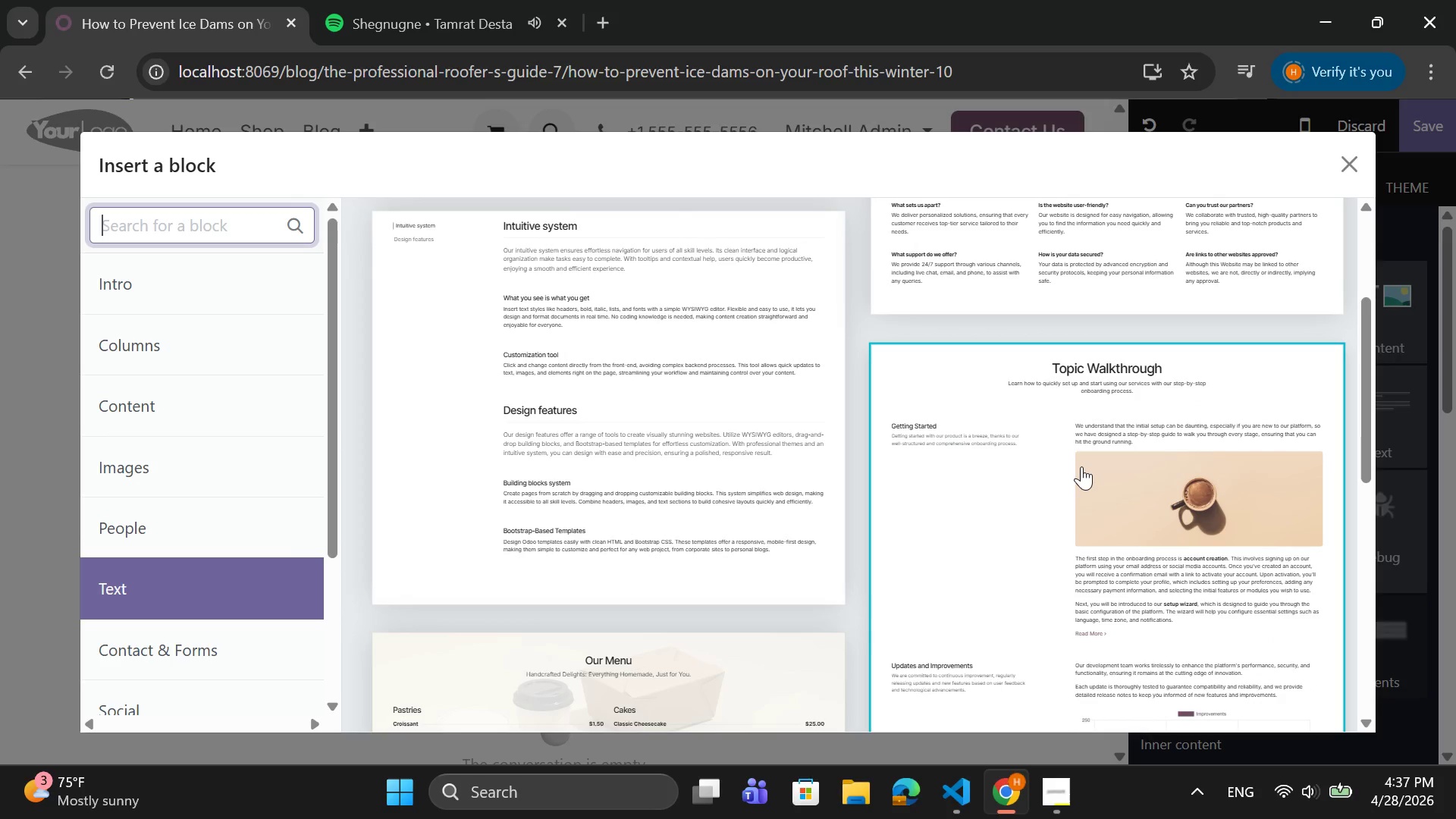 
left_click([1120, 288])
 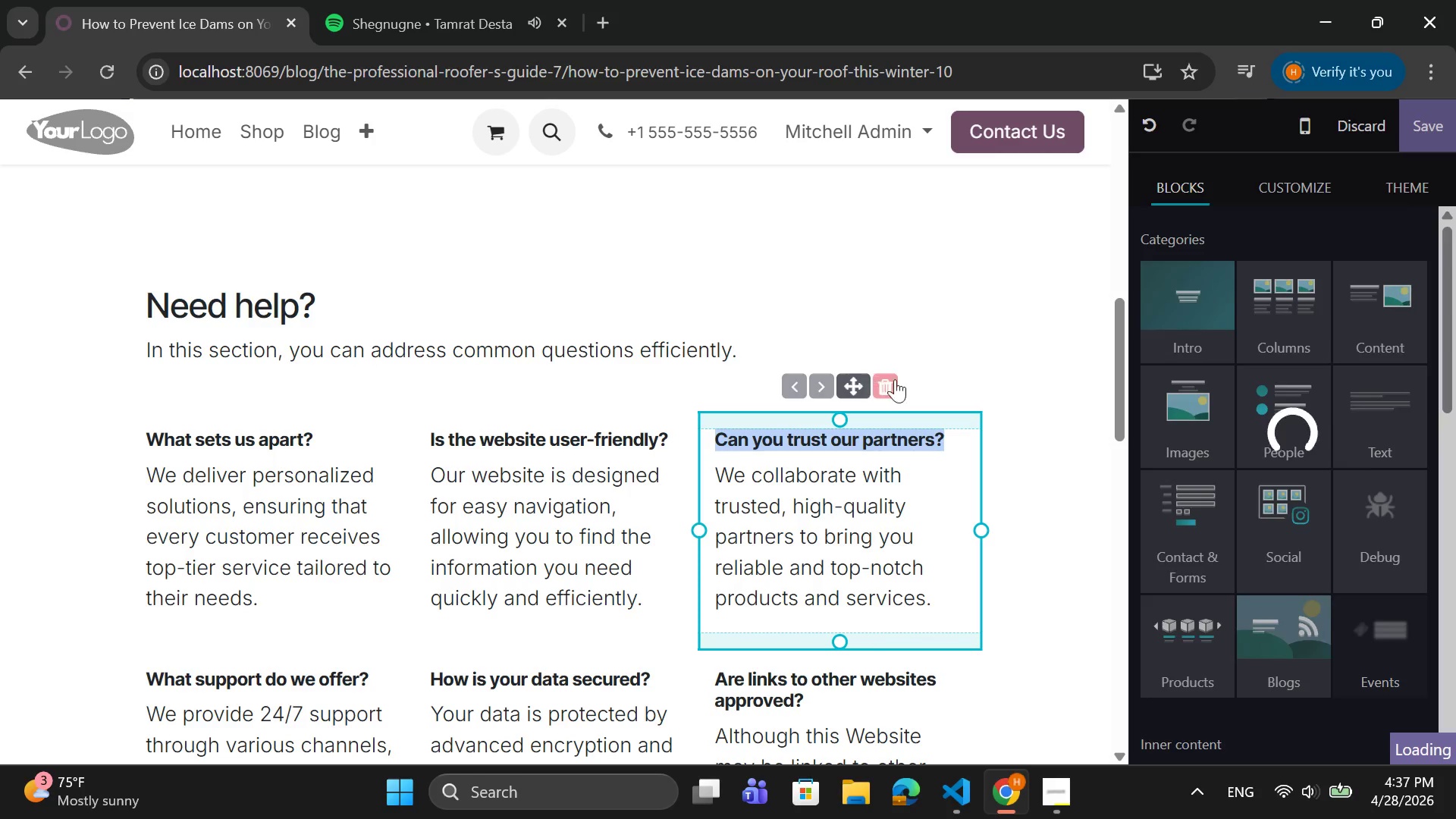 
wait(5.52)
 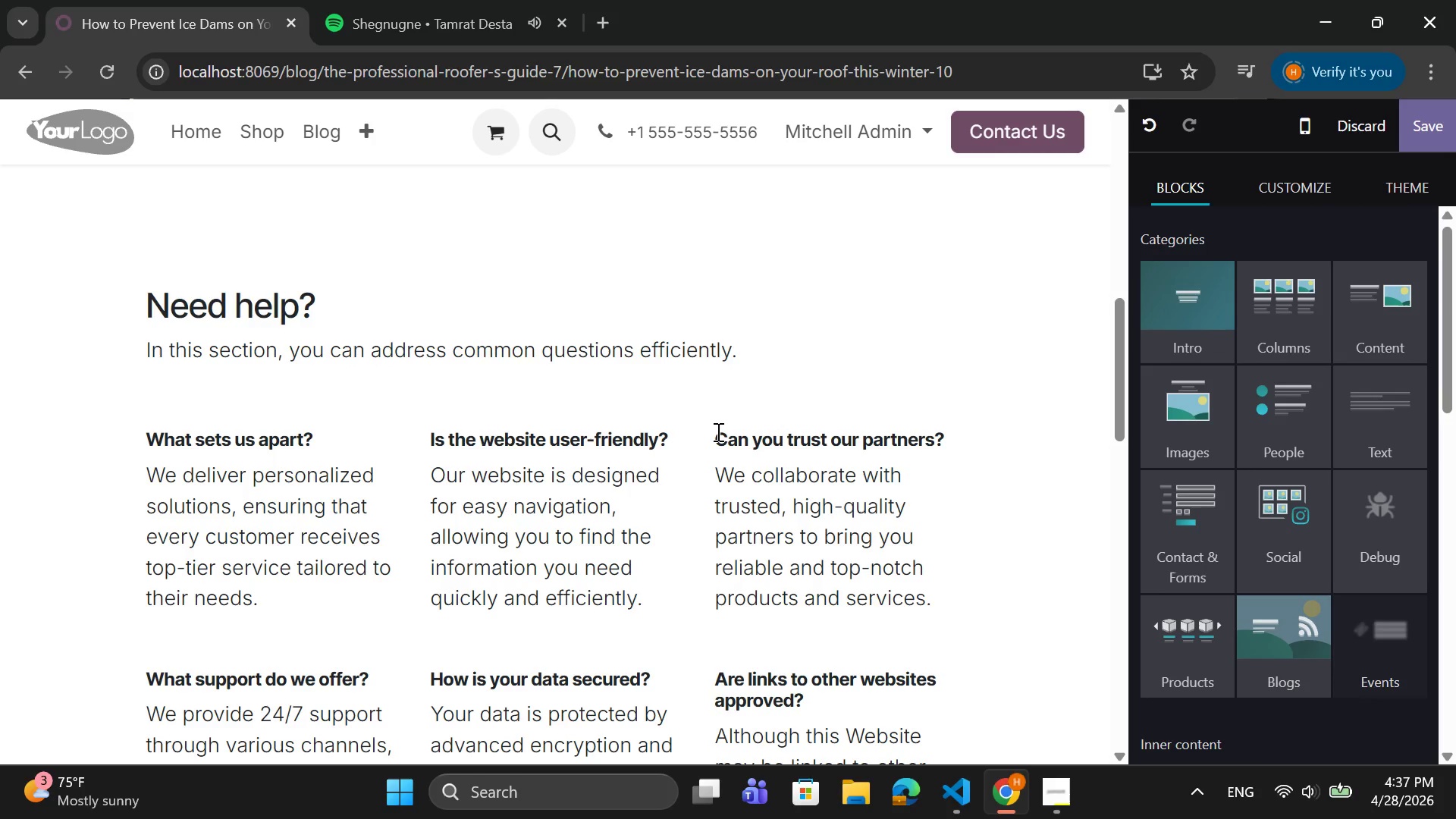 
key(Control+Z)
 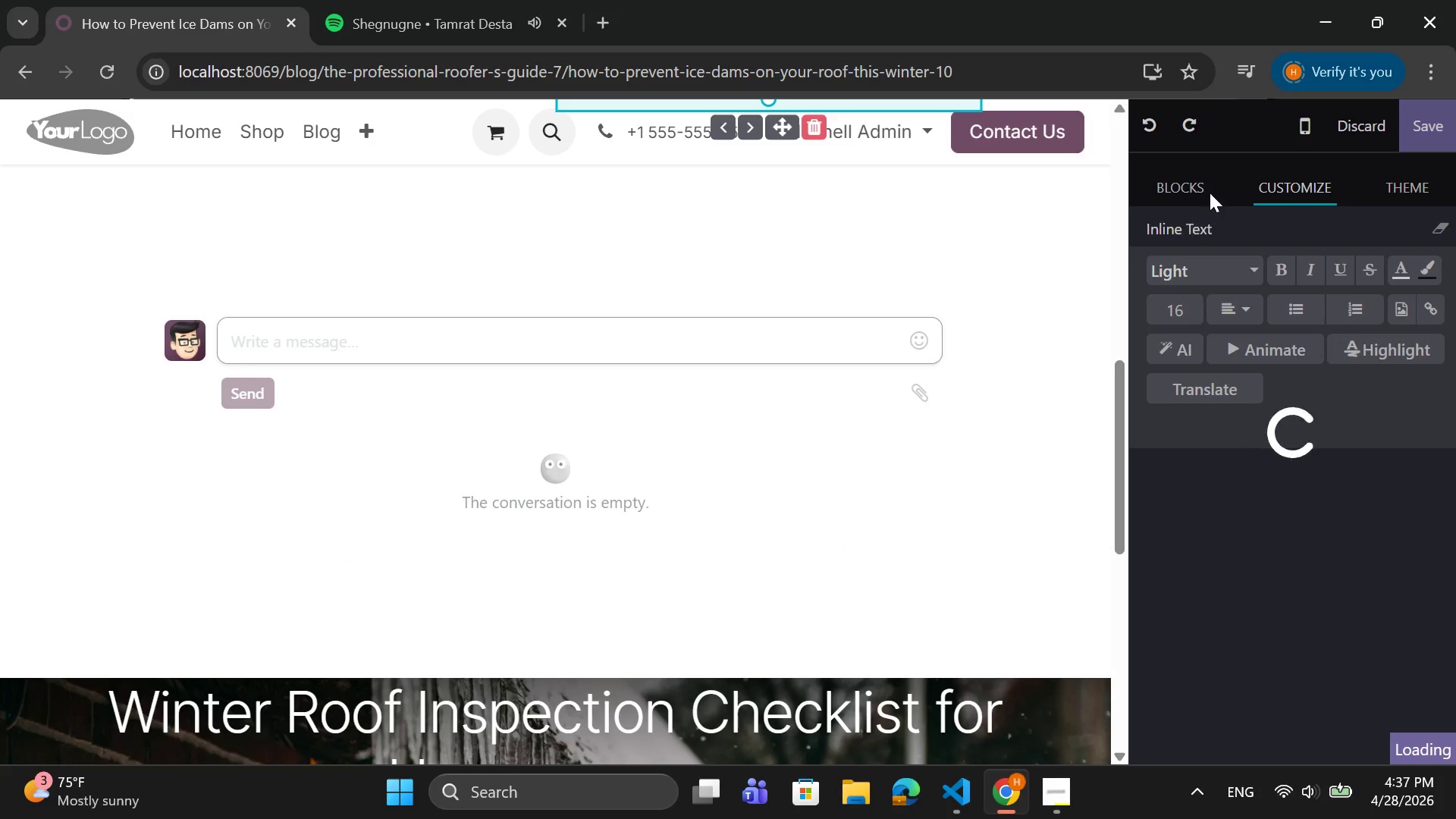 
left_click([1190, 189])
 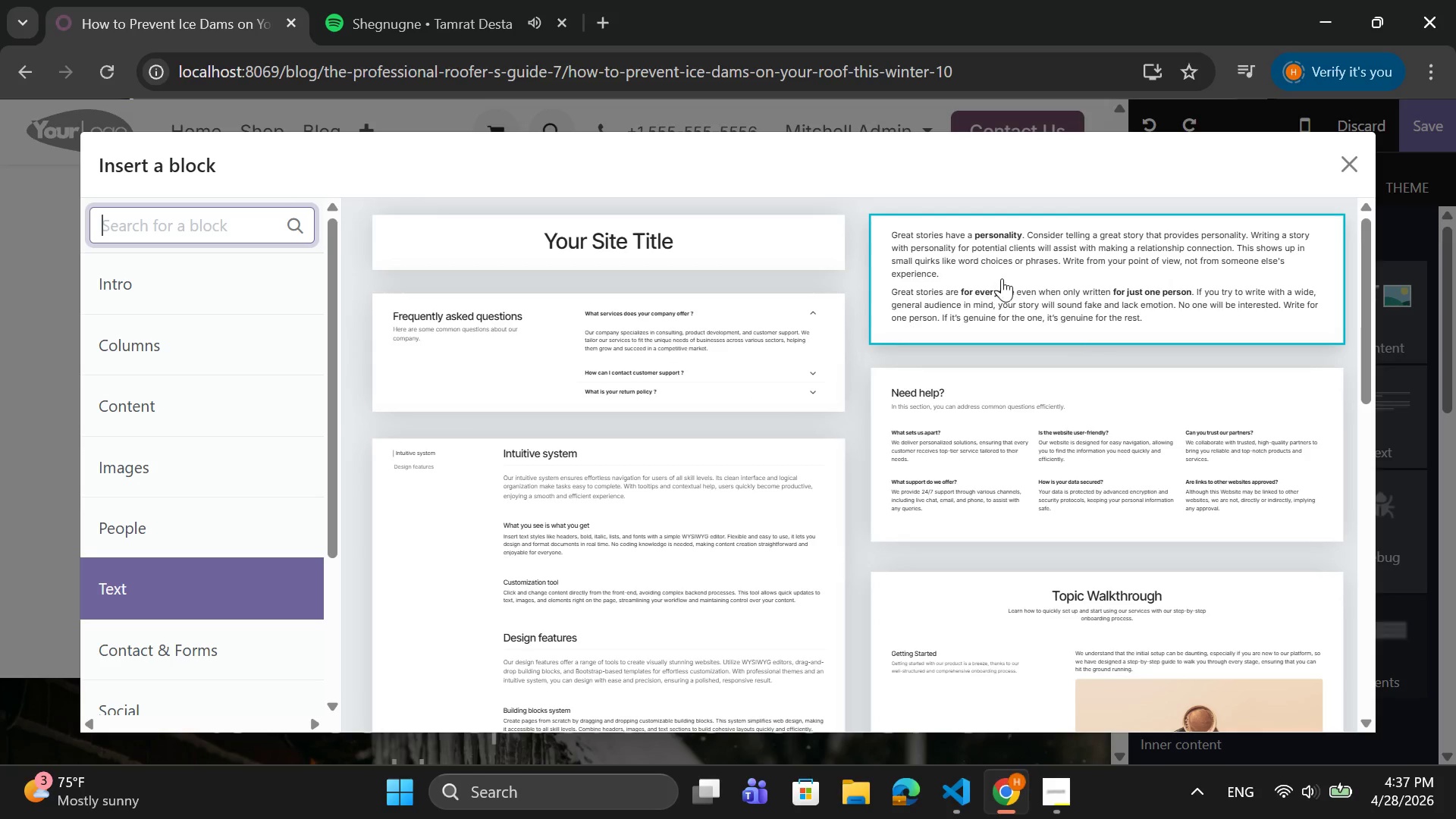 
wait(5.19)
 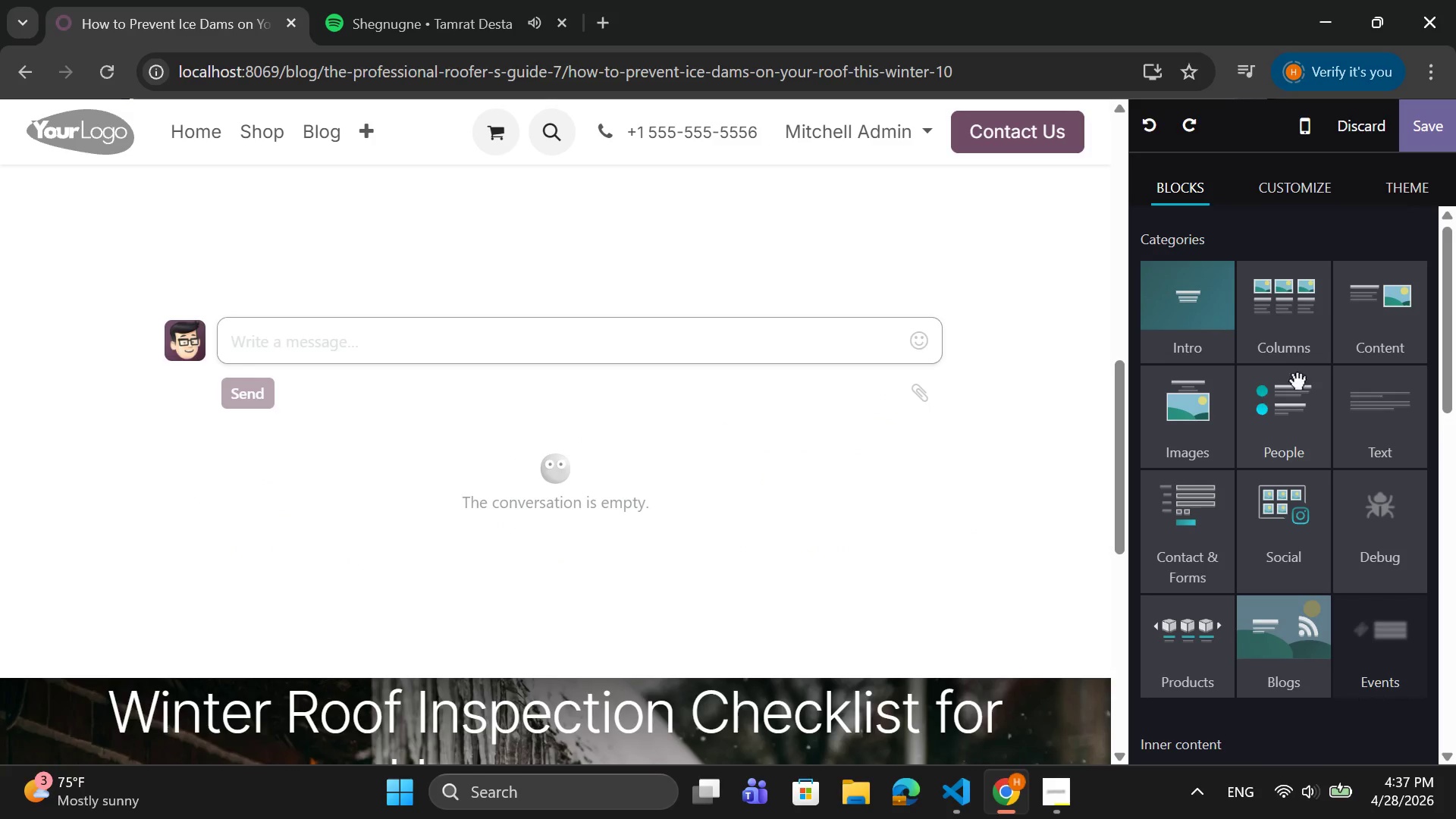 
left_click([1008, 277])
 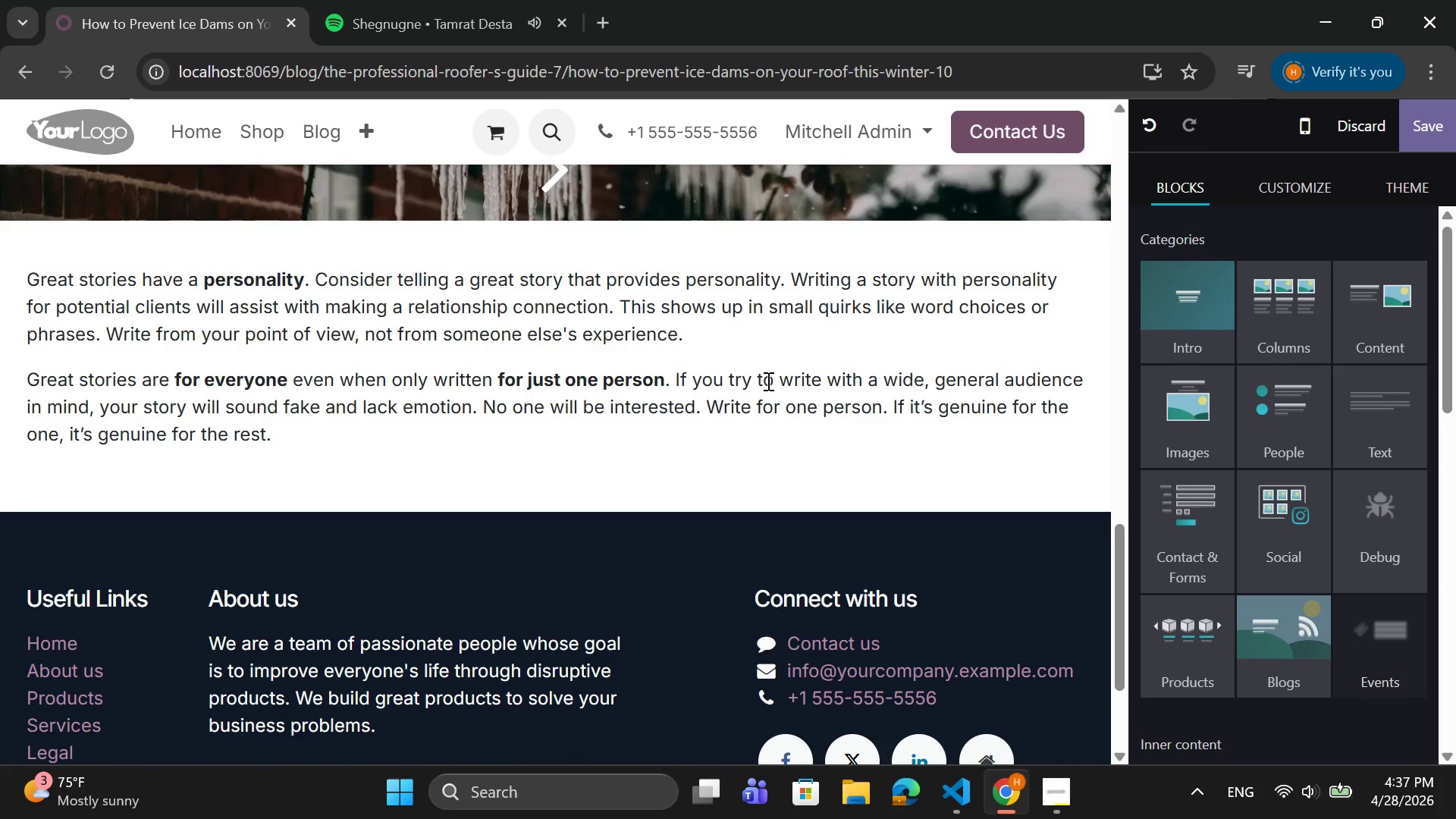 
scroll: coordinate [767, 378], scroll_direction: up, amount: 13.0
 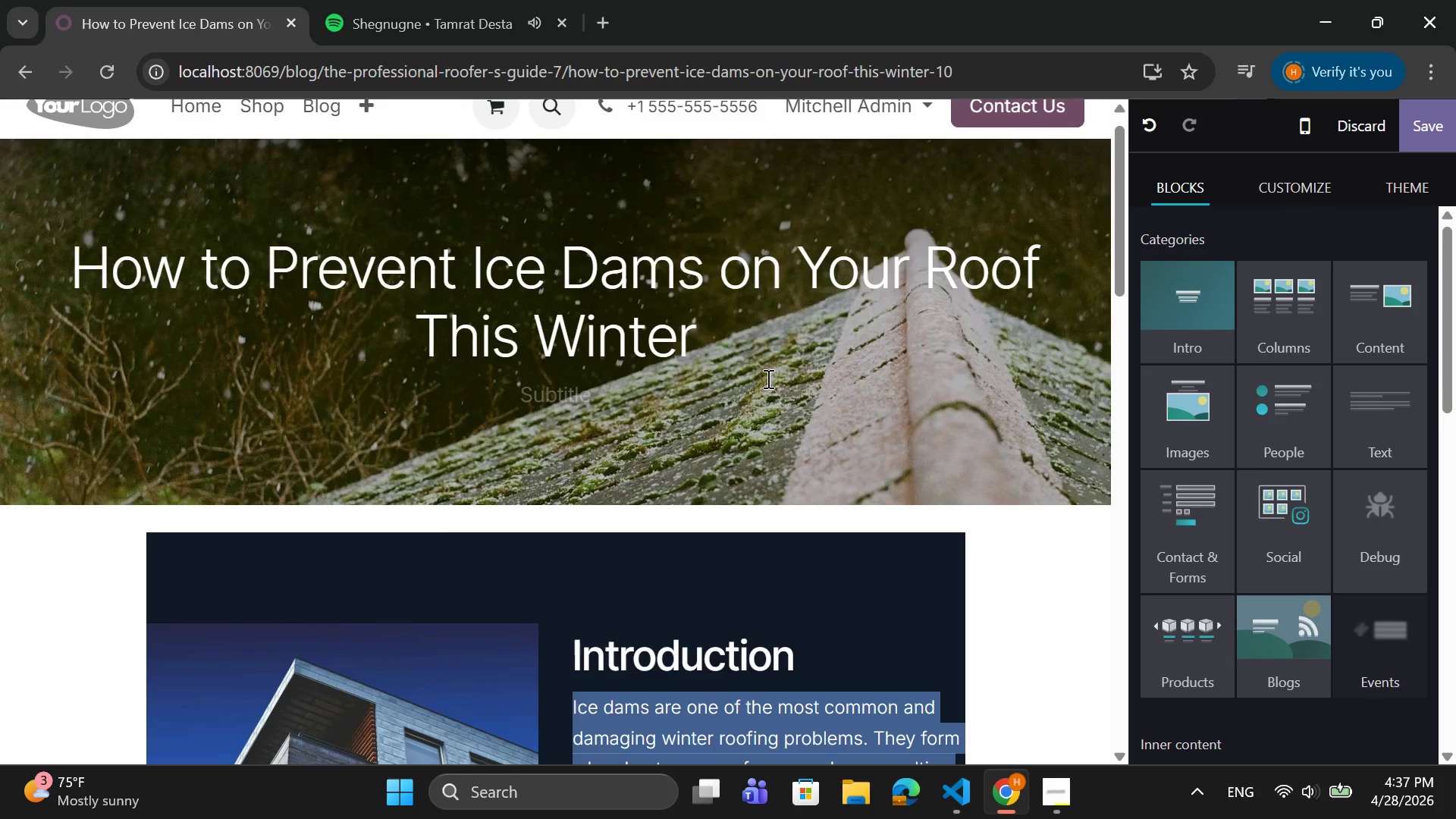 
scroll: coordinate [628, 464], scroll_direction: down, amount: 13.0
 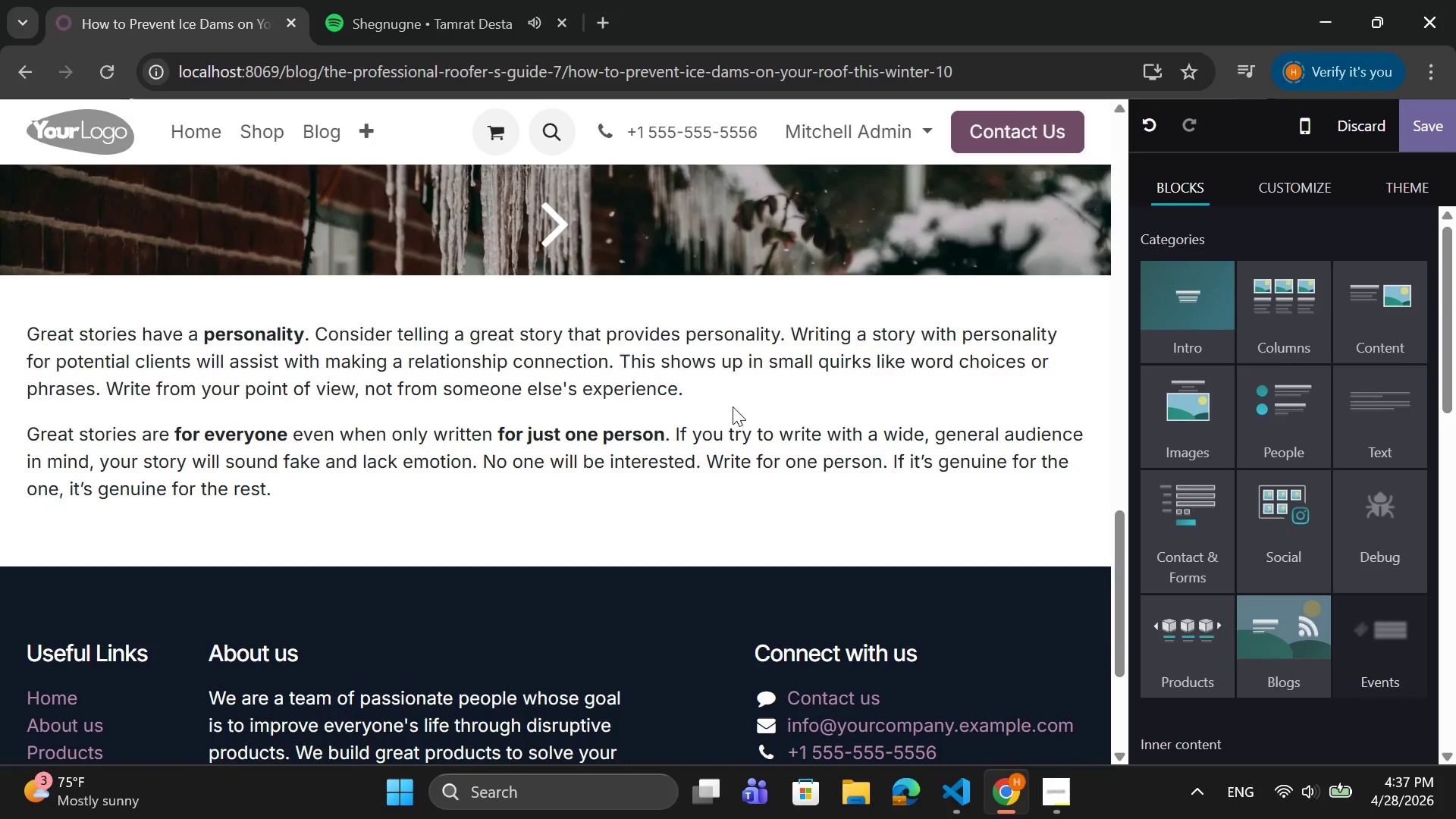 
left_click([743, 403])
 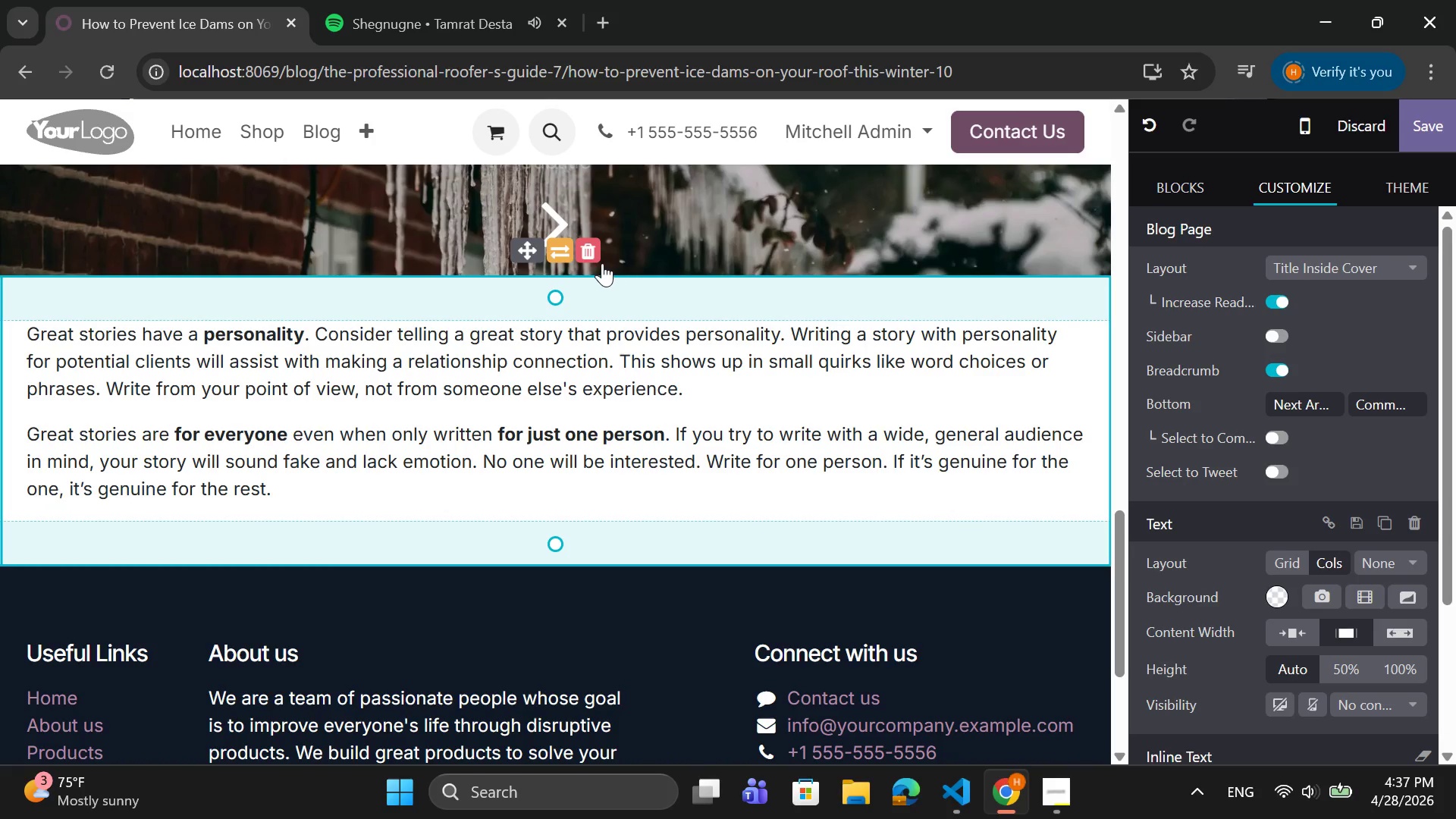 
left_click([592, 255])
 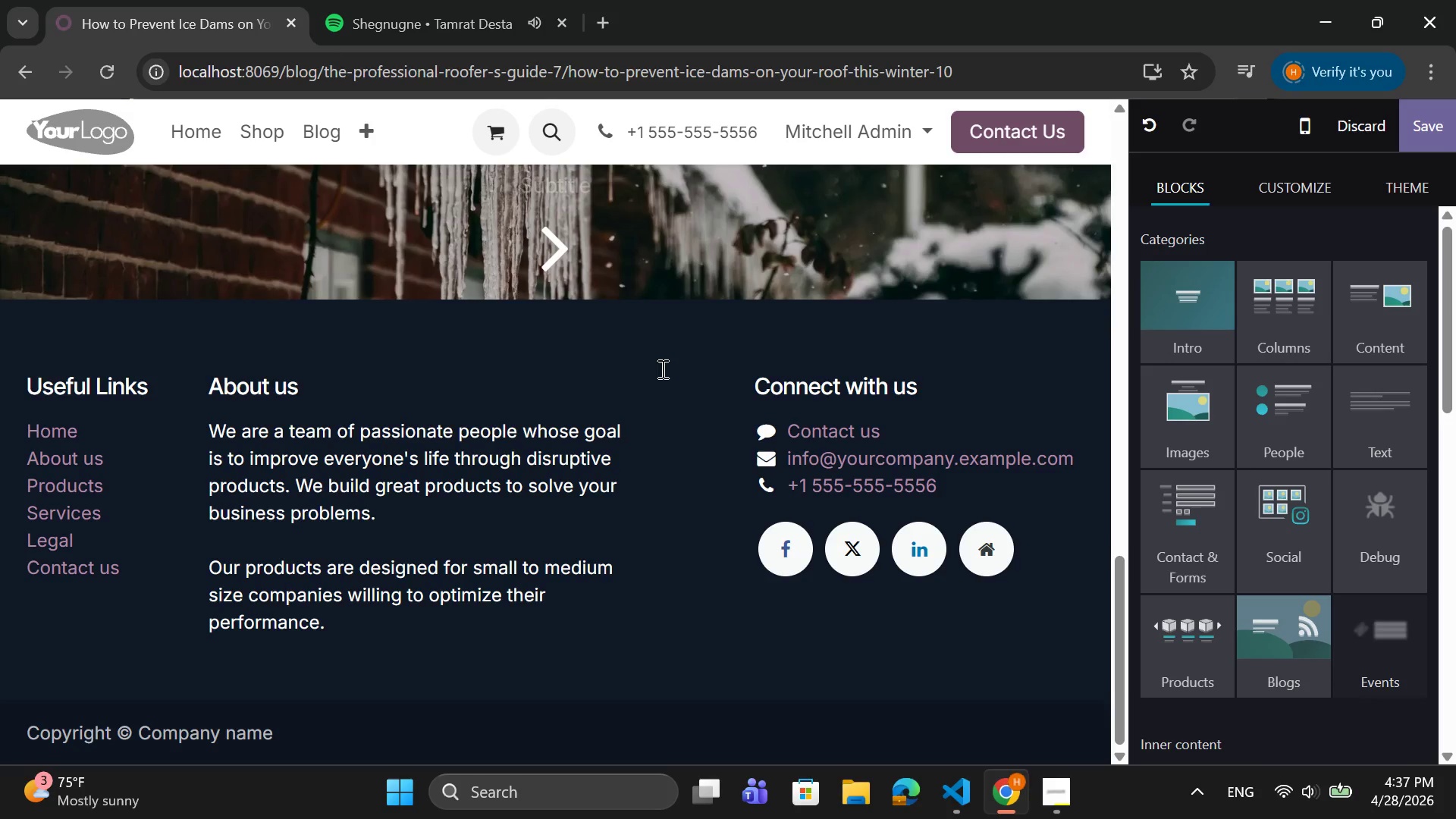 
scroll: coordinate [665, 368], scroll_direction: up, amount: 10.0
 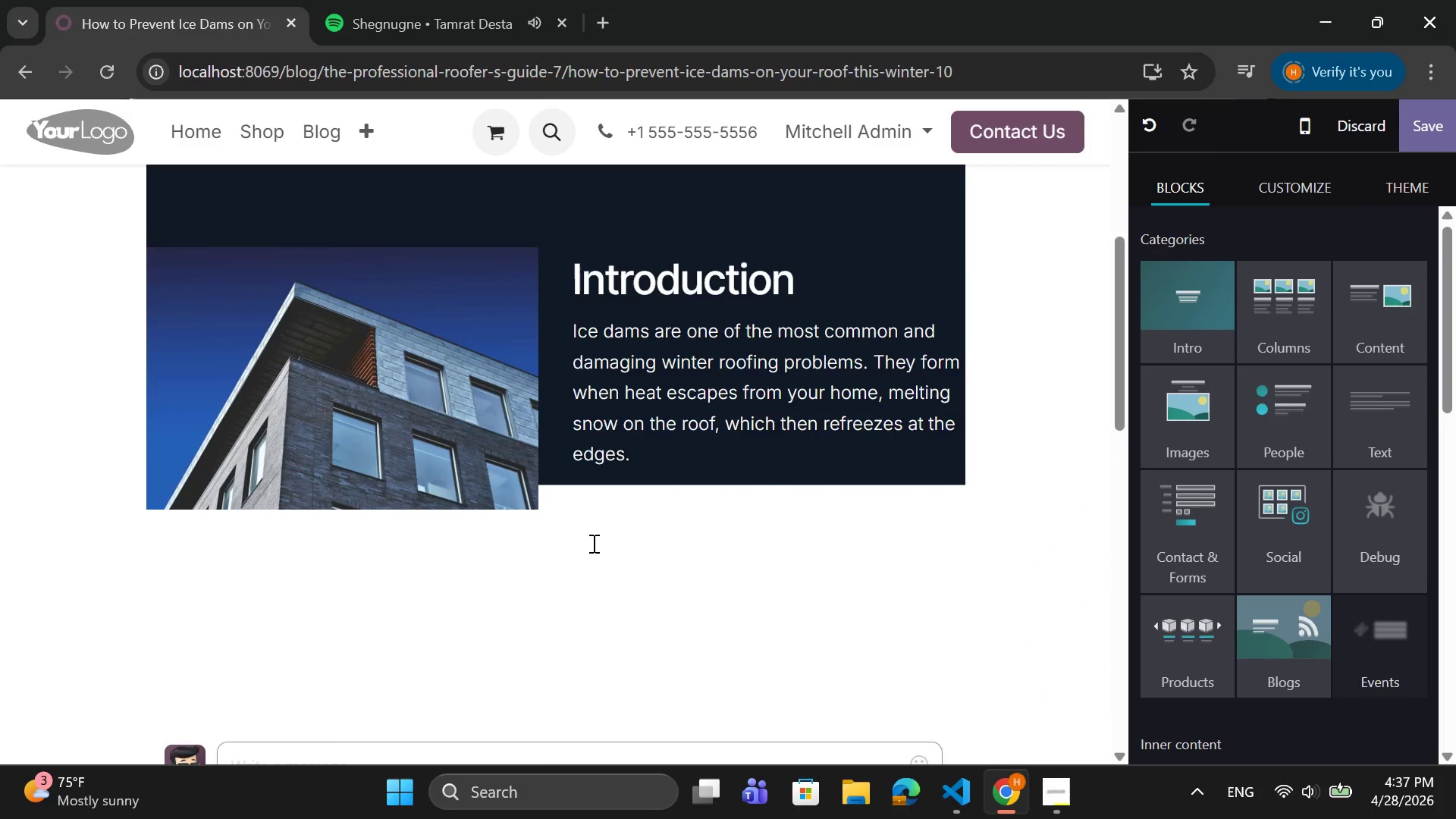 
scroll: coordinate [592, 543], scroll_direction: down, amount: 1.0
 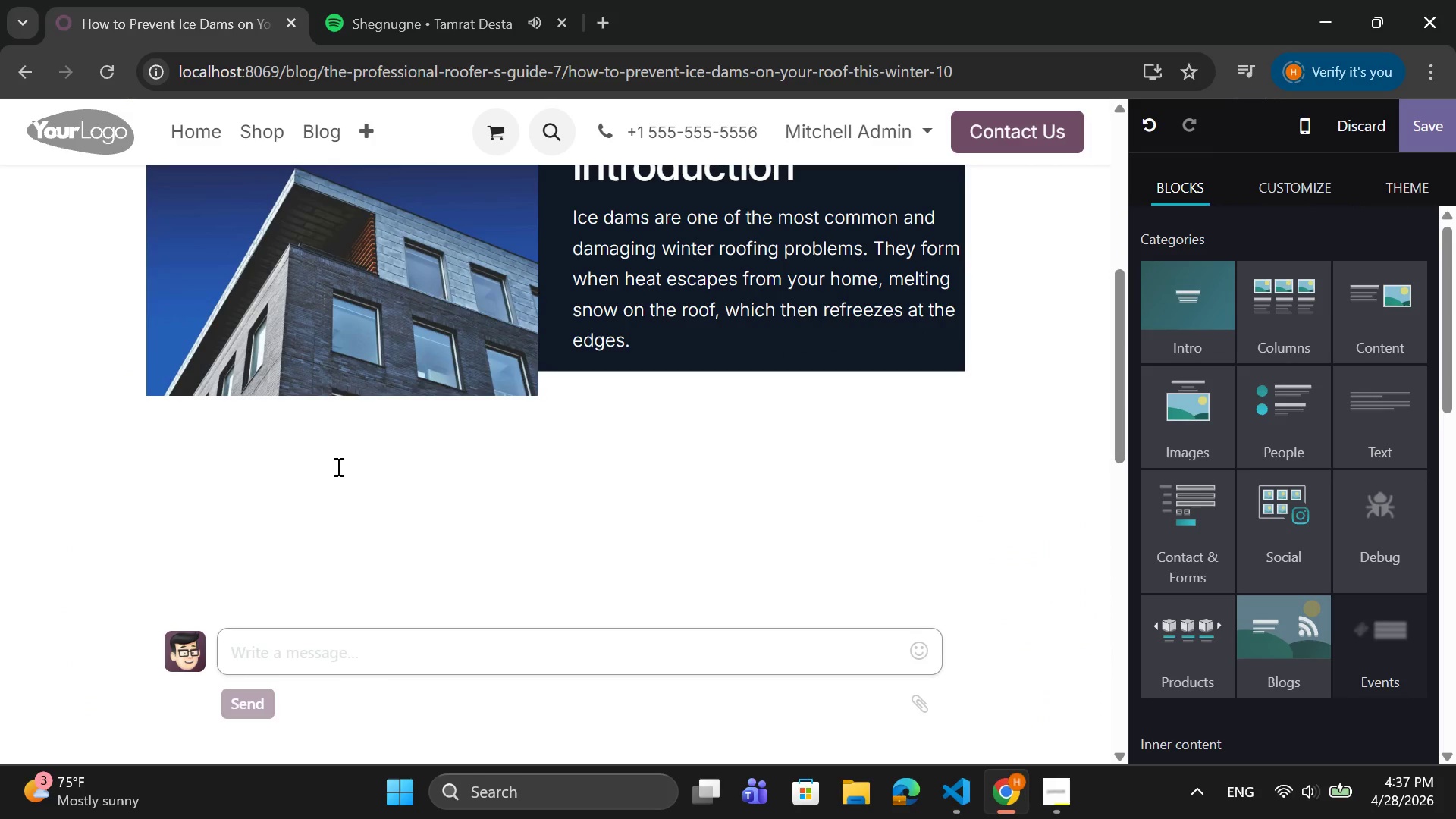 
left_click([337, 466])
 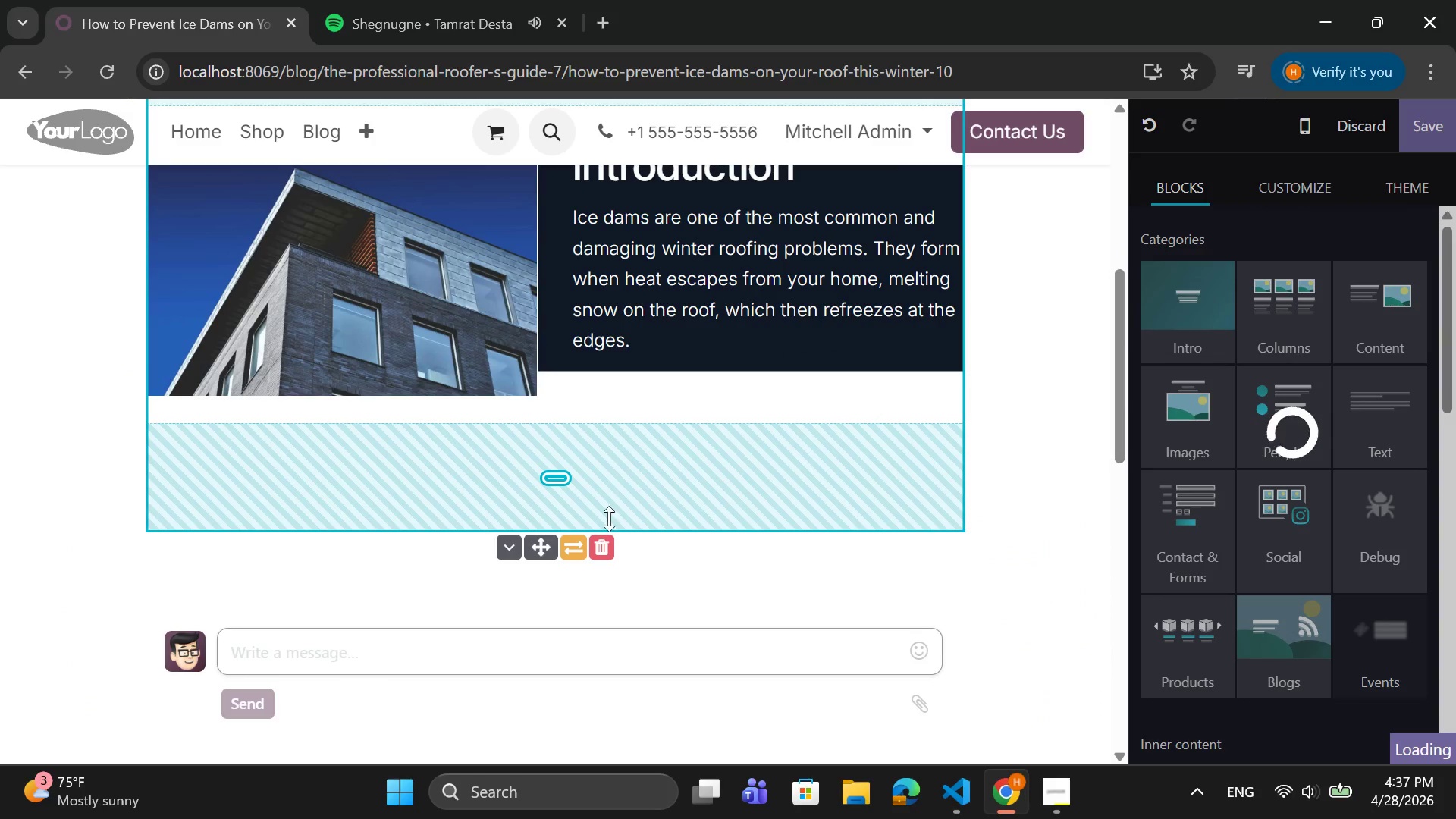 
left_click_drag(start_coordinate=[610, 526], to_coordinate=[614, 510])
 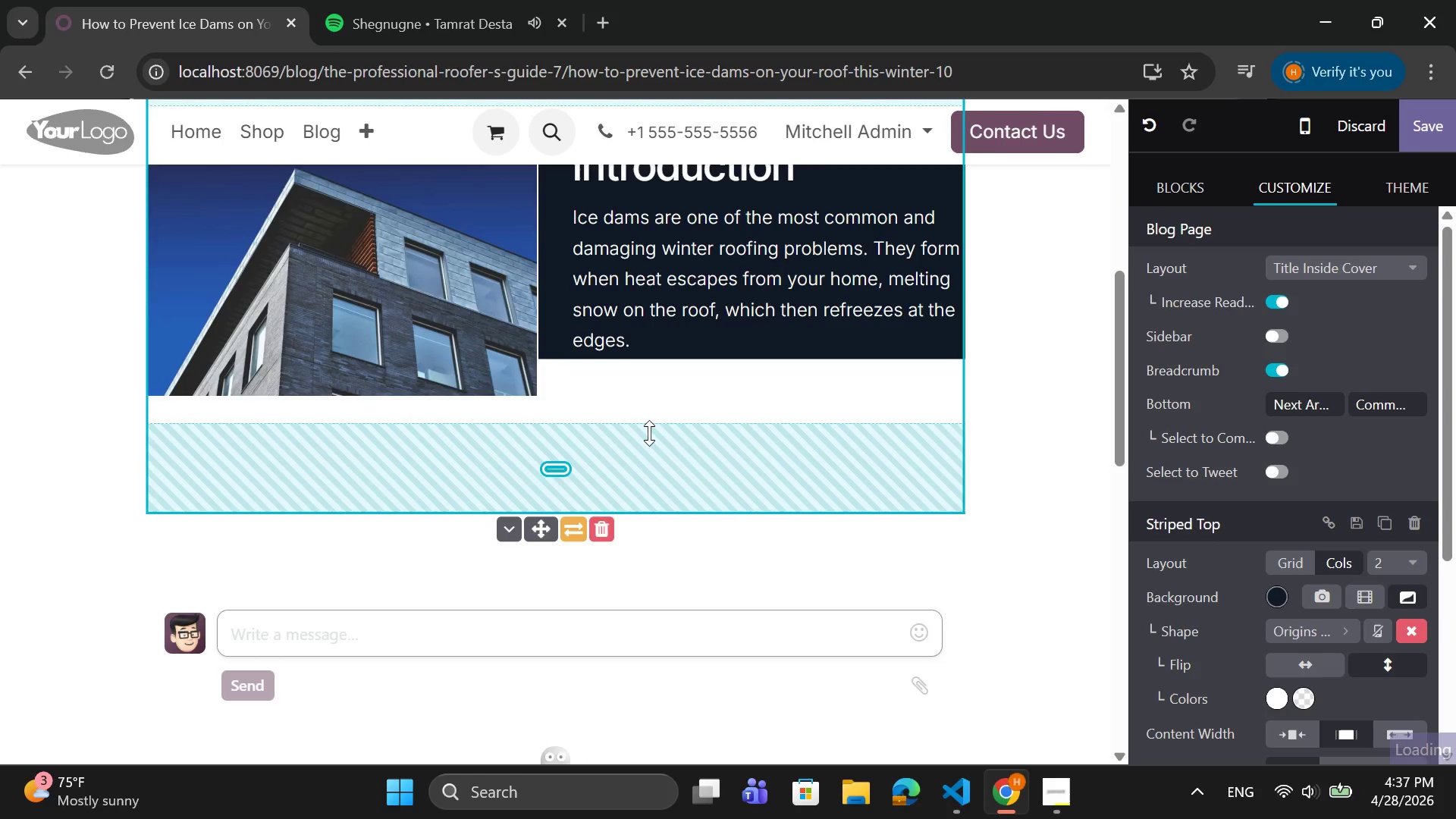 
scroll: coordinate [649, 433], scroll_direction: up, amount: 2.0
 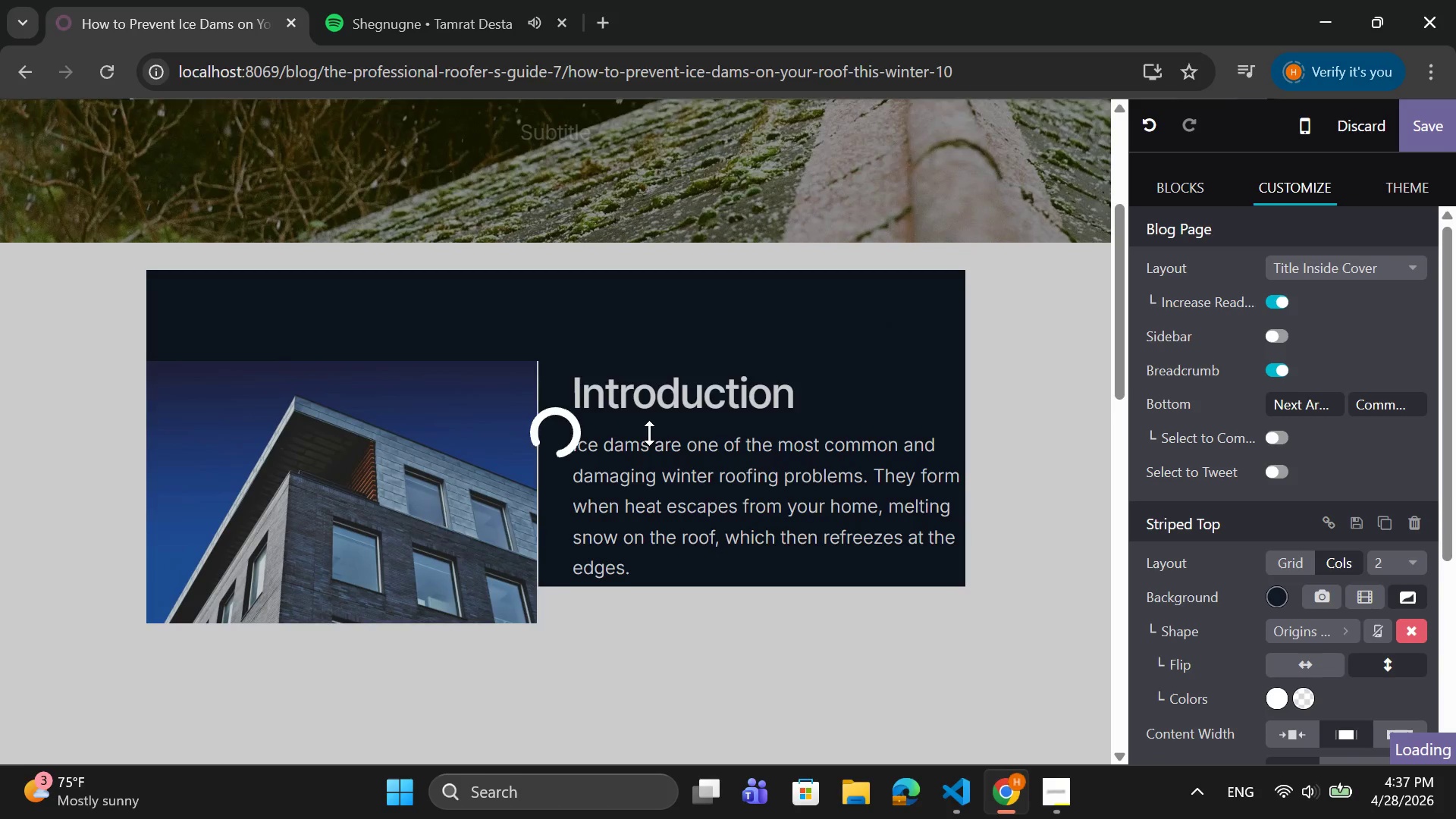 
scroll: coordinate [649, 433], scroll_direction: down, amount: 3.0
 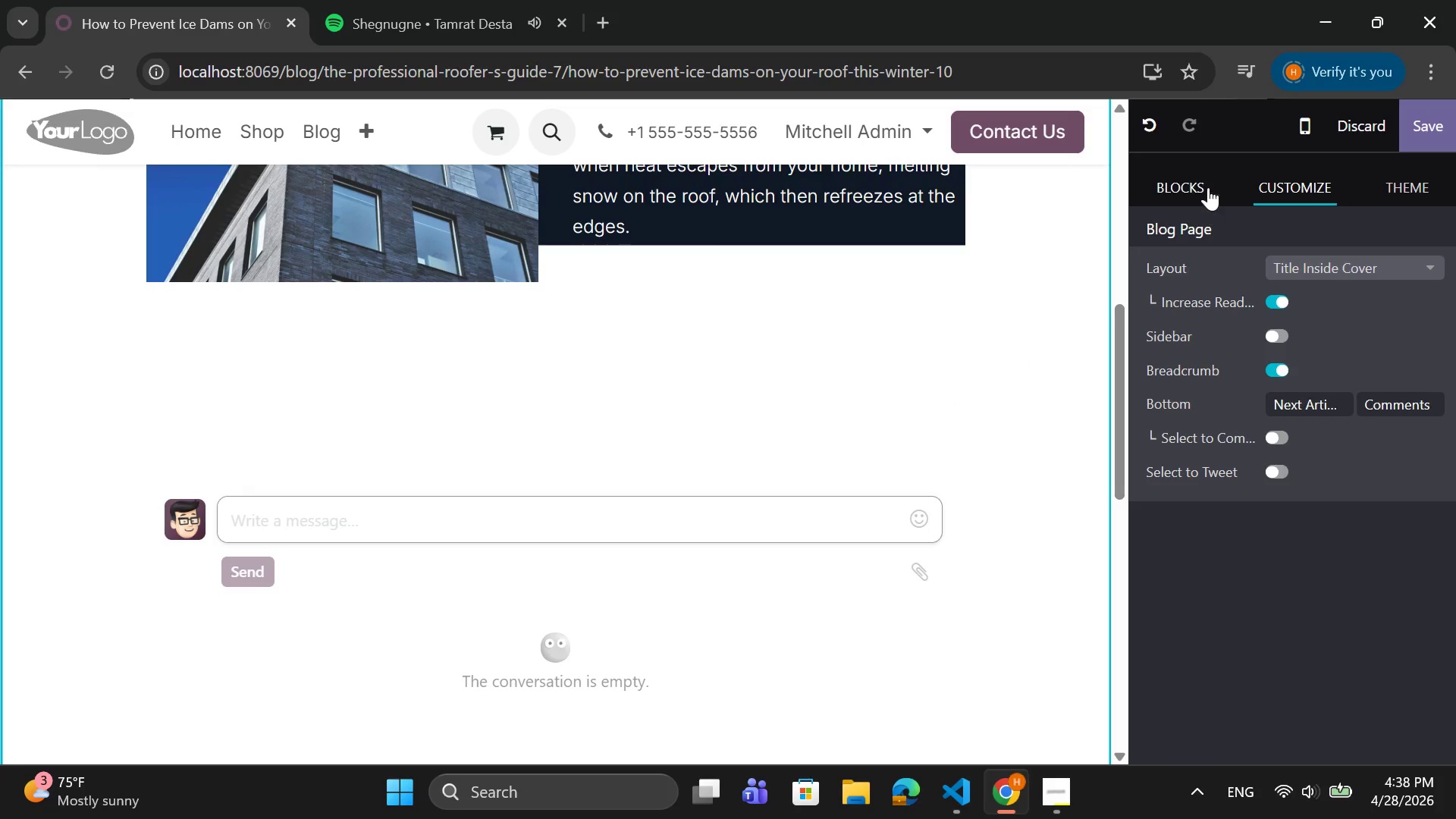 
wait(5.43)
 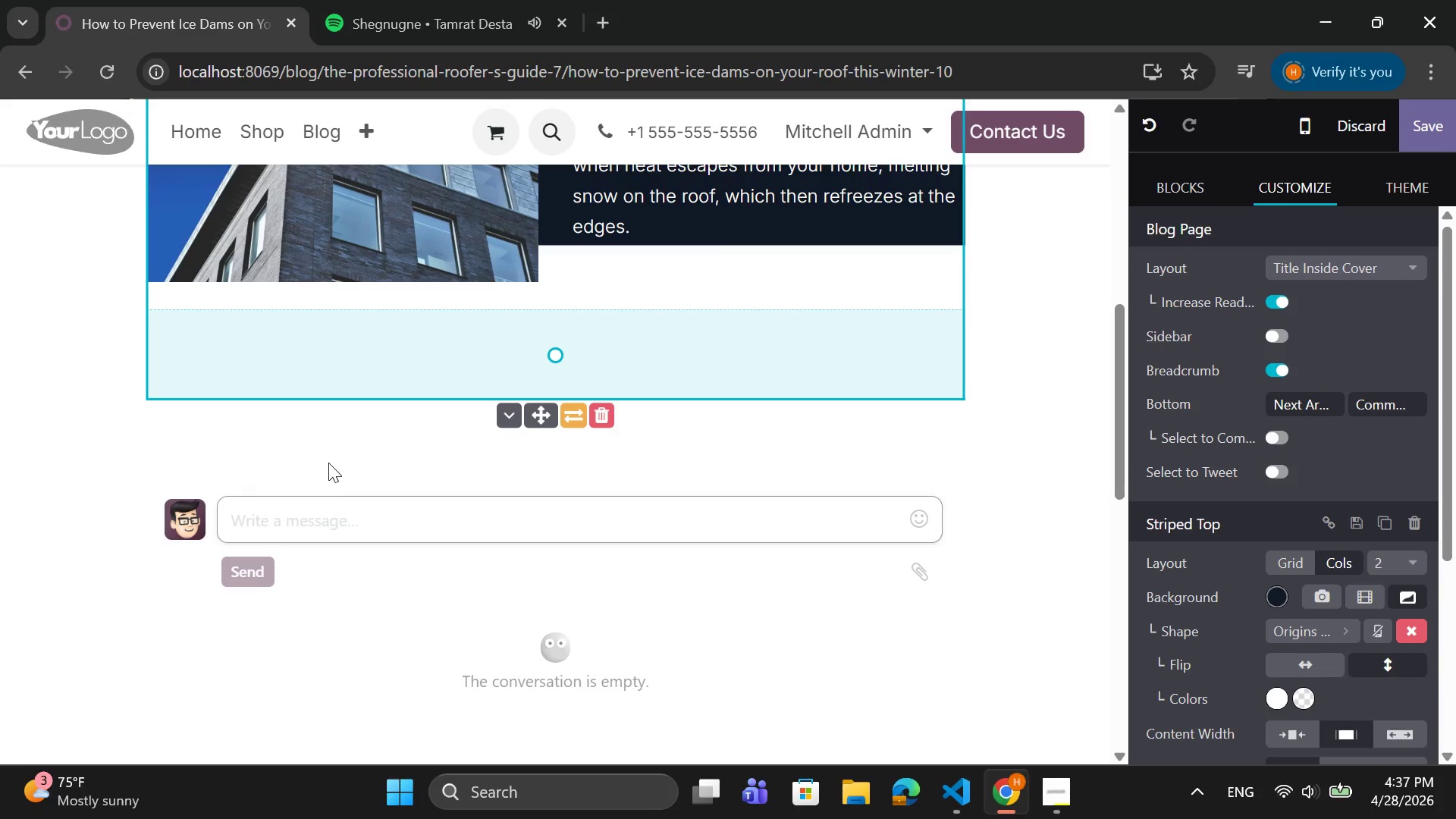 
left_click([1370, 415])
 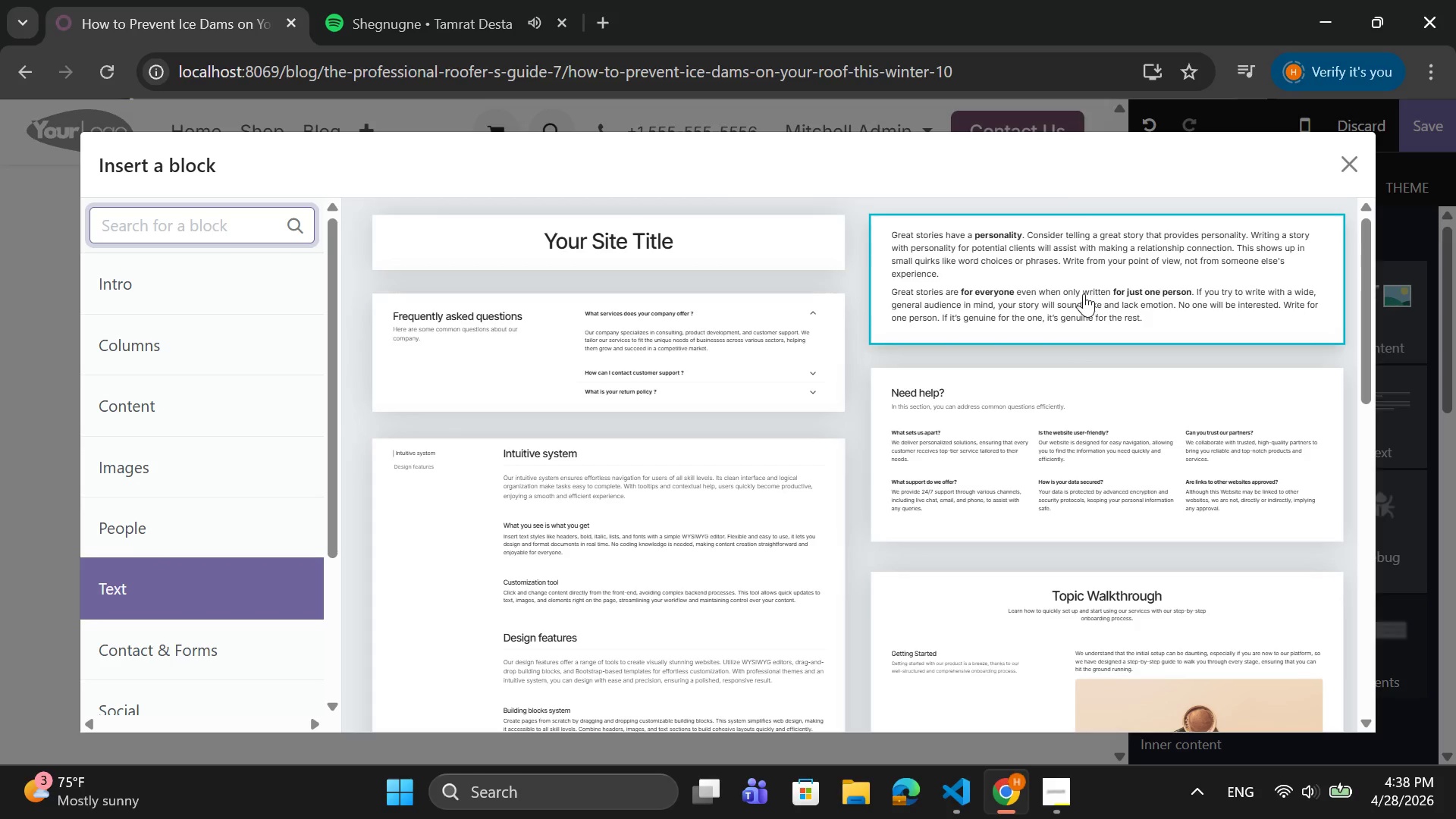 
left_click([1072, 294])
 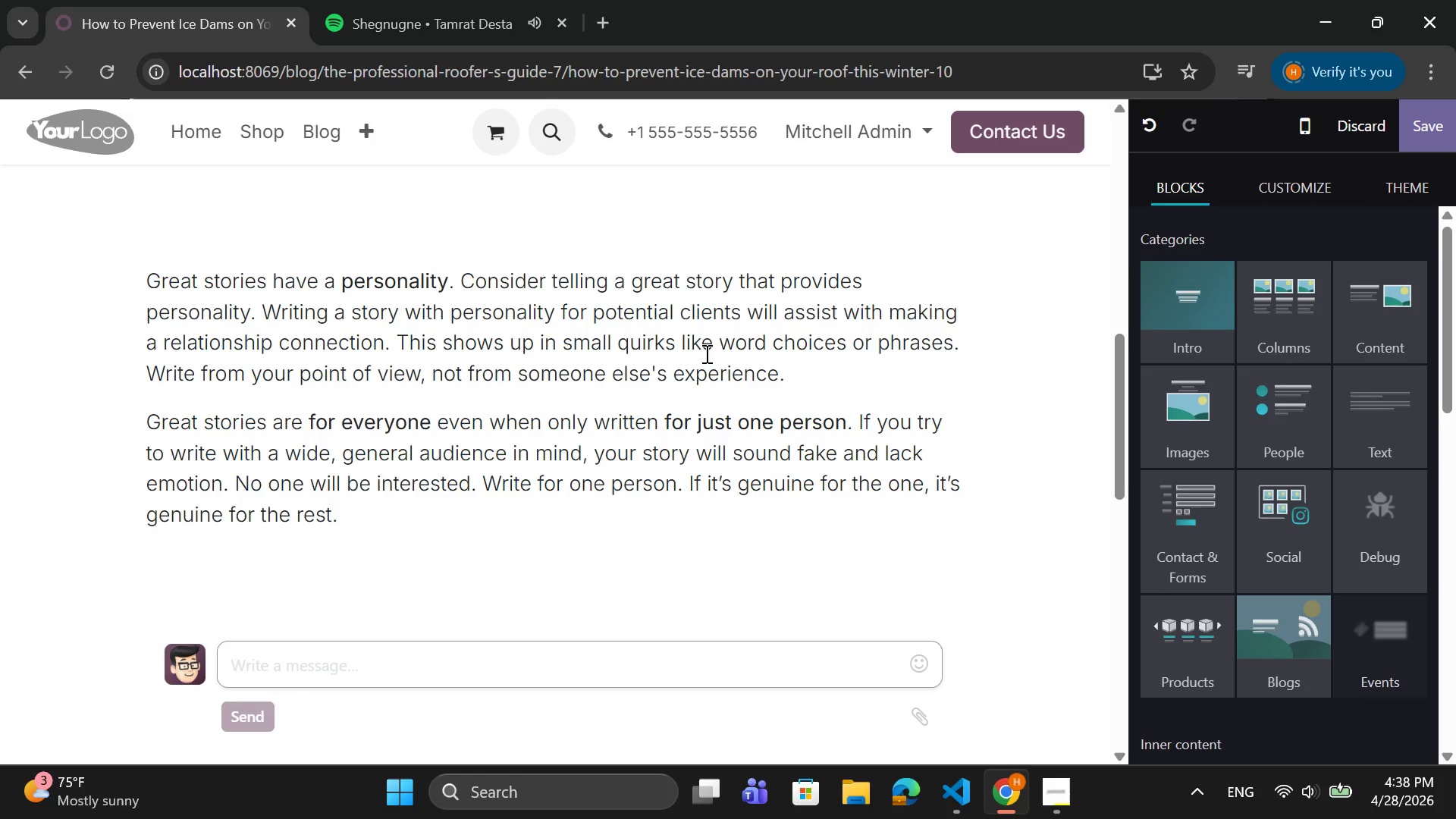 
scroll: coordinate [711, 342], scroll_direction: down, amount: 1.0
 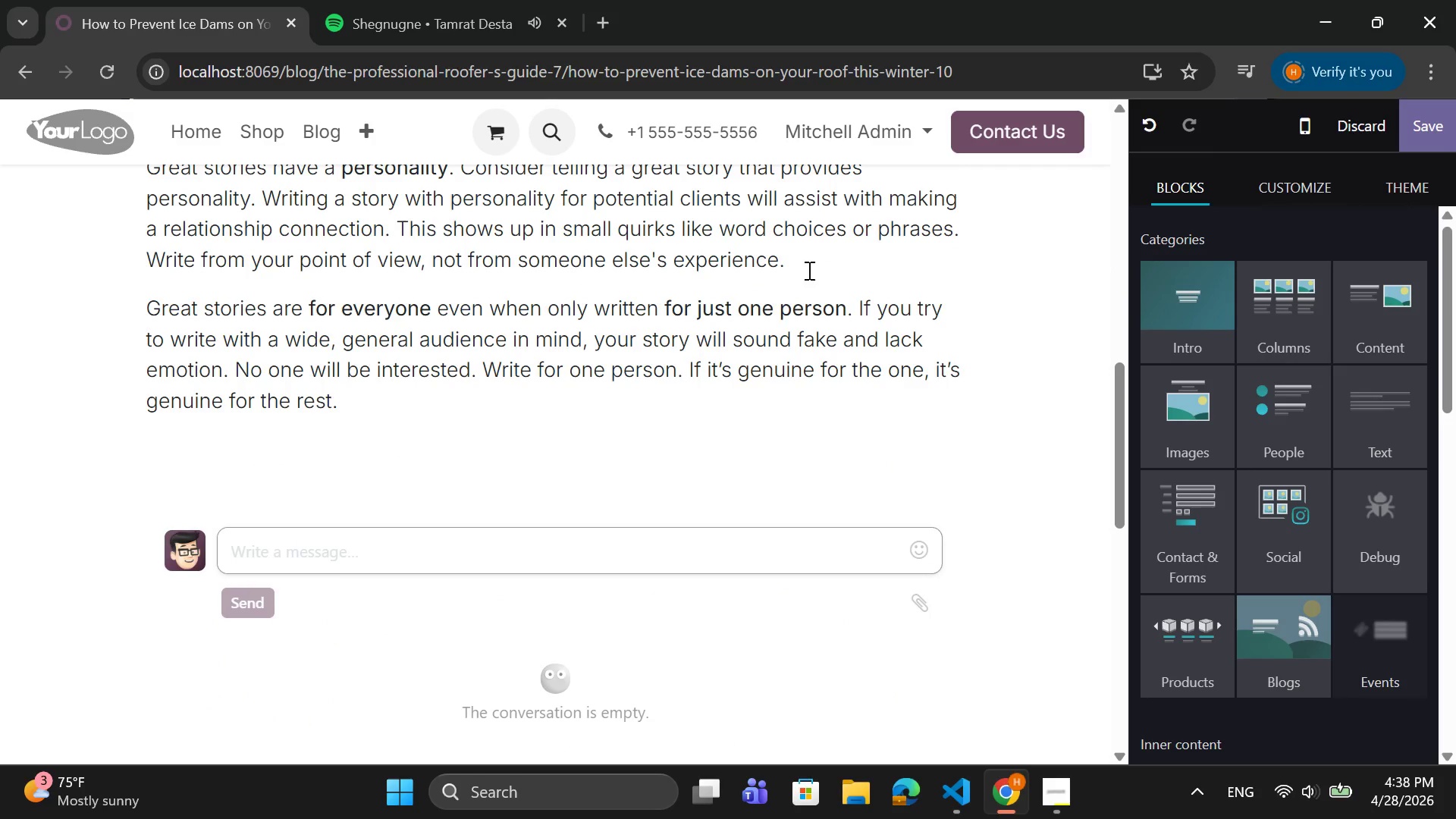 
left_click_drag(start_coordinate=[811, 262], to_coordinate=[716, 267])
 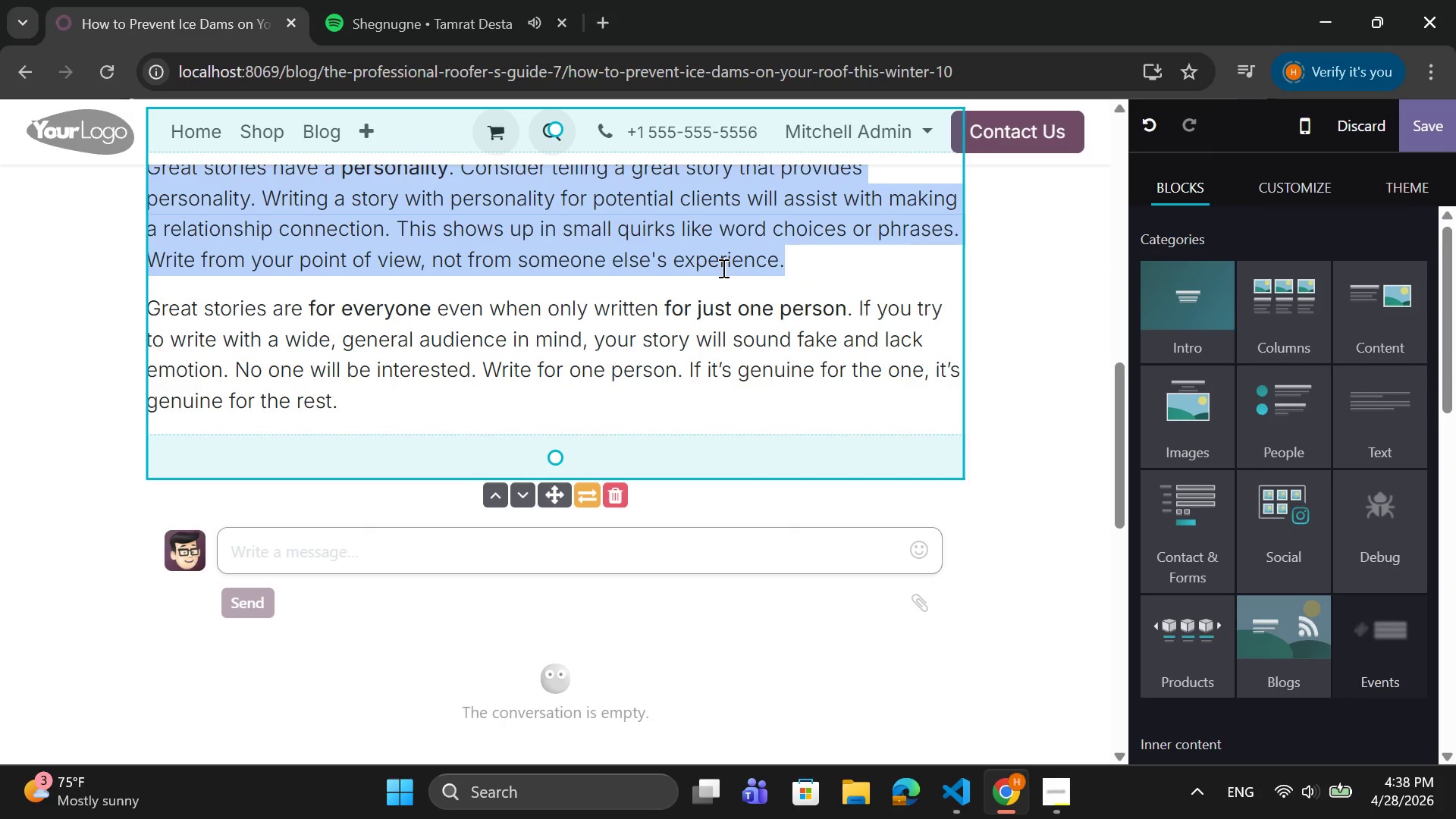 
scroll: coordinate [722, 268], scroll_direction: up, amount: 1.0
 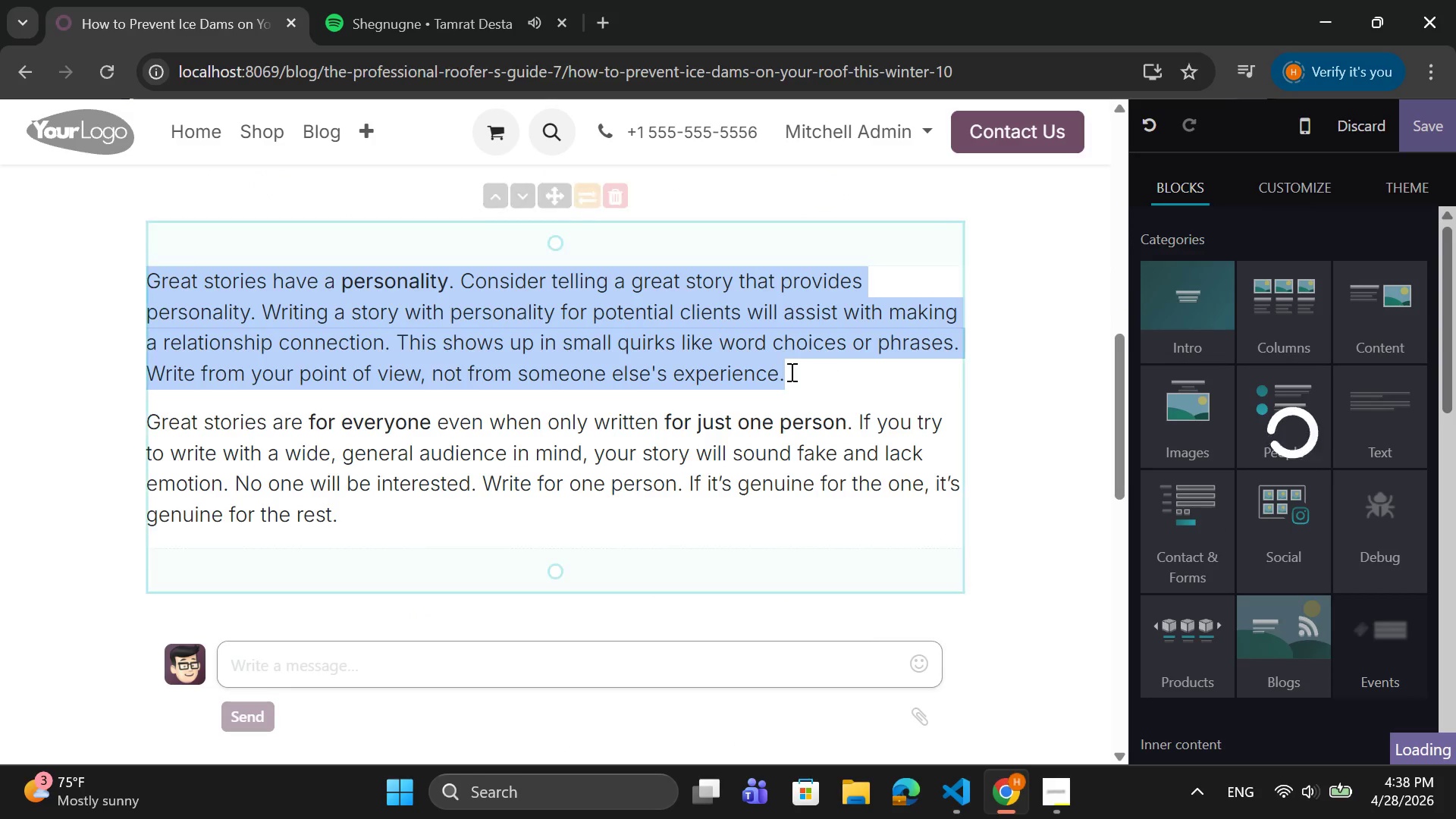 
left_click_drag(start_coordinate=[789, 371], to_coordinate=[774, 369])
 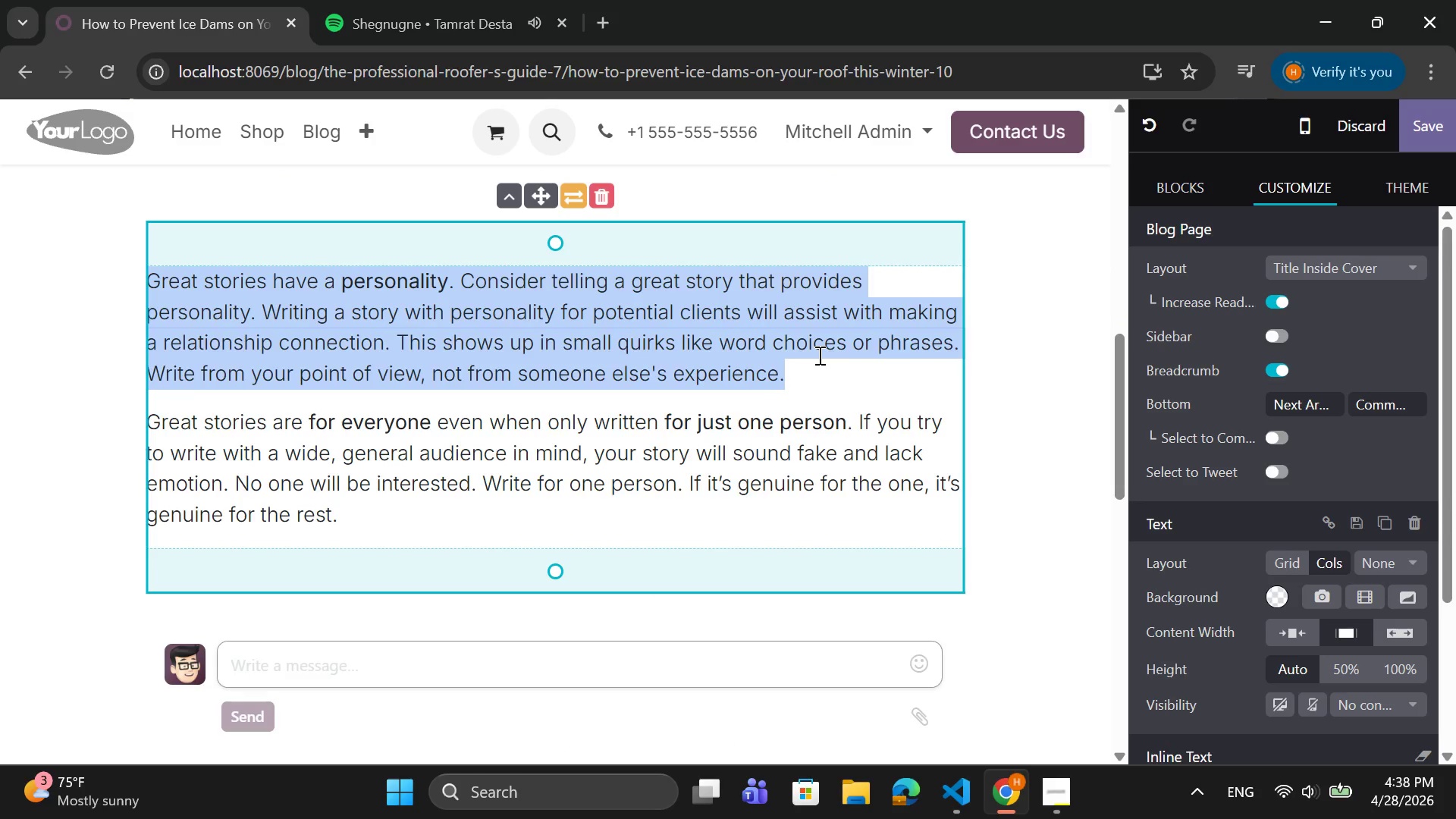 
key(Backspace)
 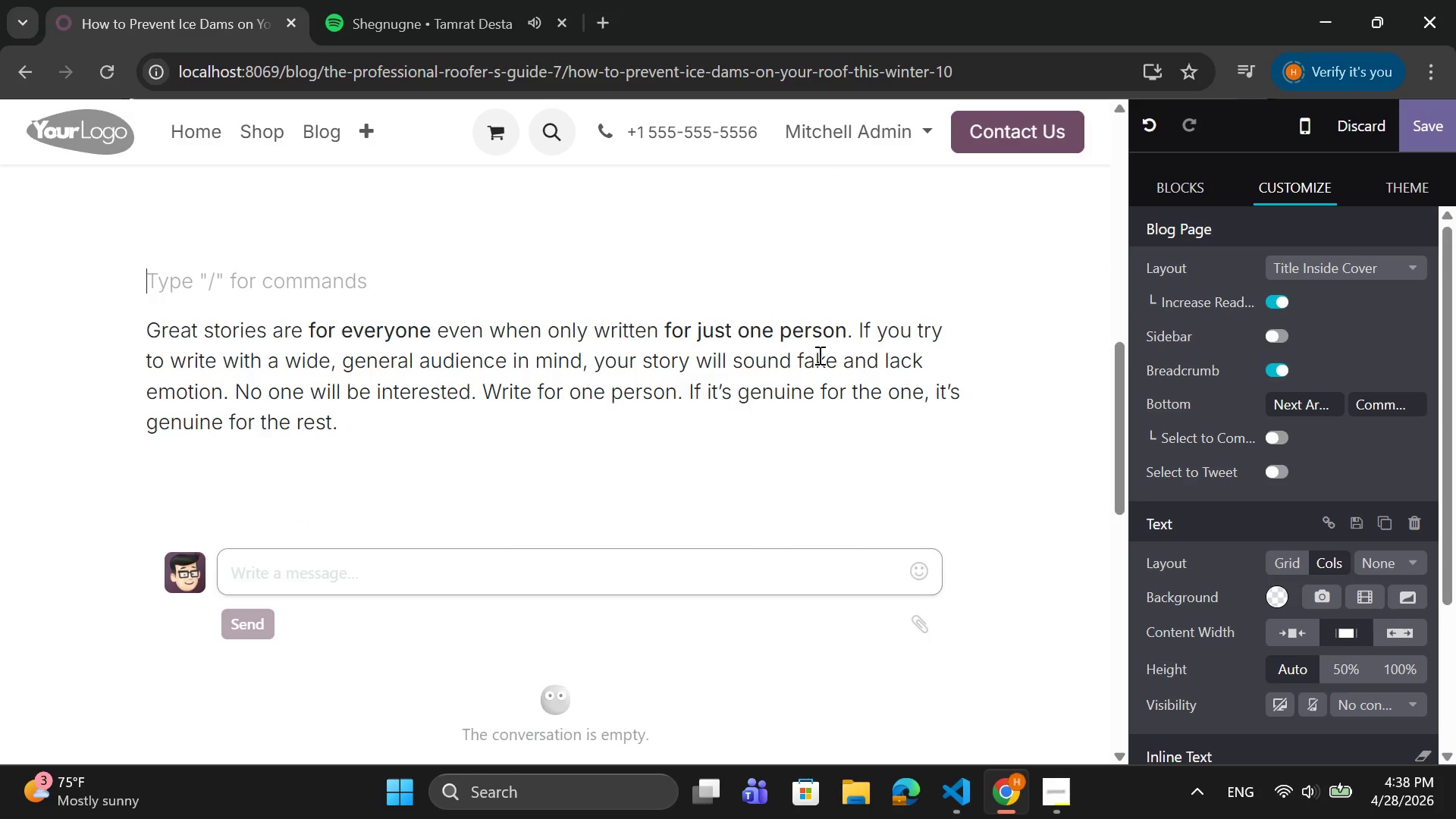 
type(This creates a barrier that traps water behind ot)
key(Backspace)
key(Backspace)
type(it, leading to leaks and strucutral )
key(Backspace)
key(Backspace)
key(Backspace)
key(Backspace)
 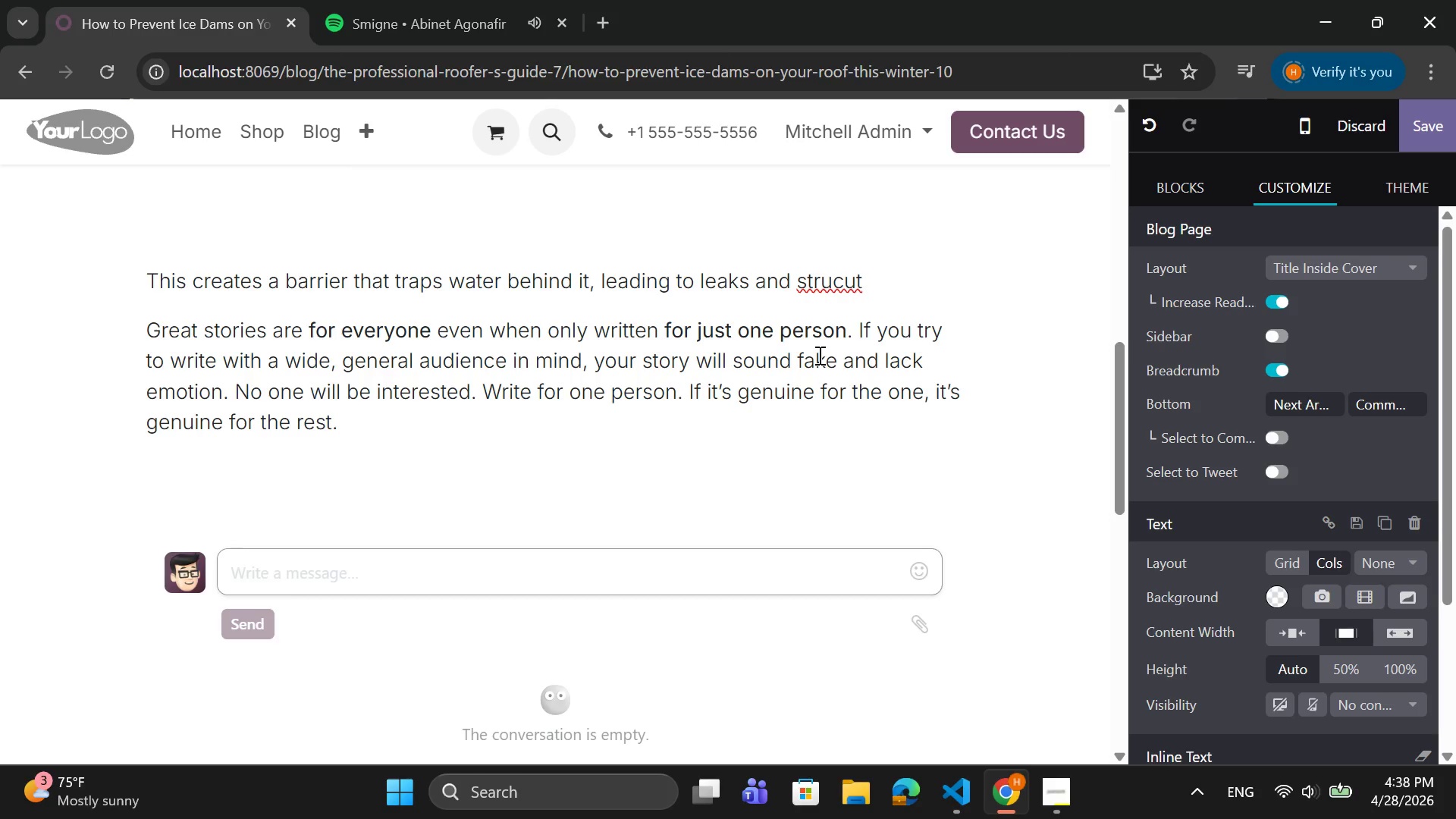 
key(Backspace)
 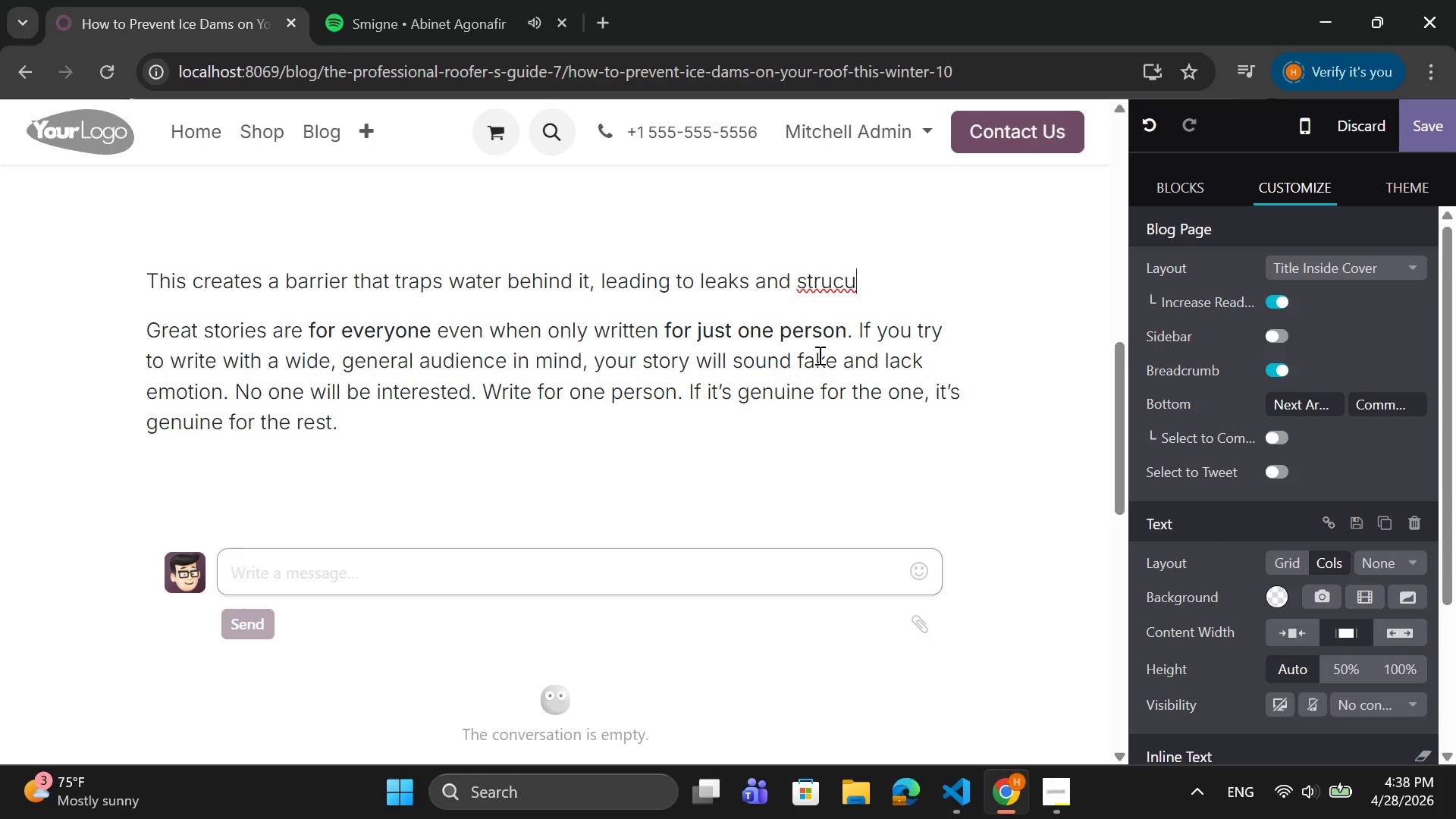 
key(Backspace)
 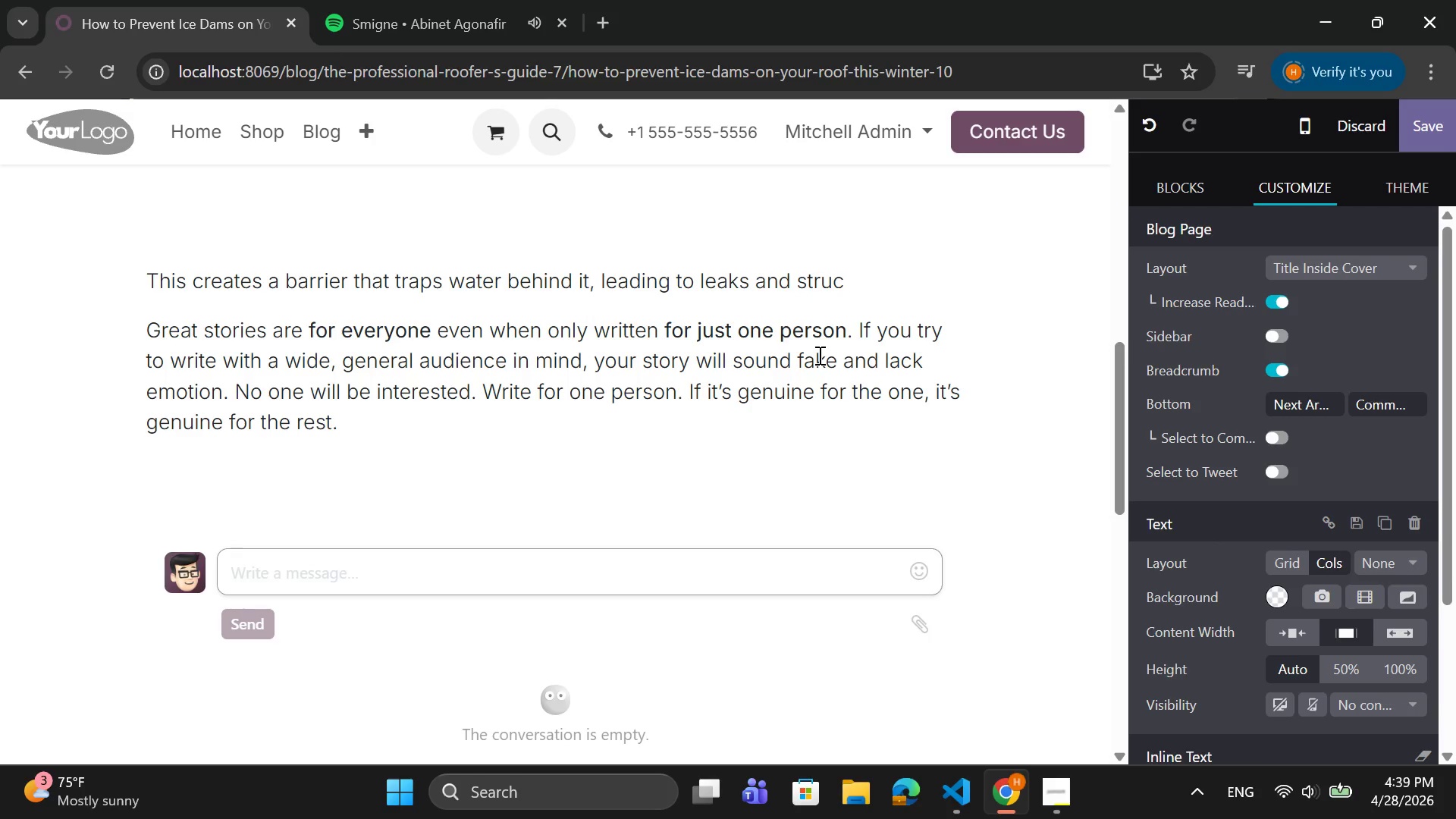 
key(R)
 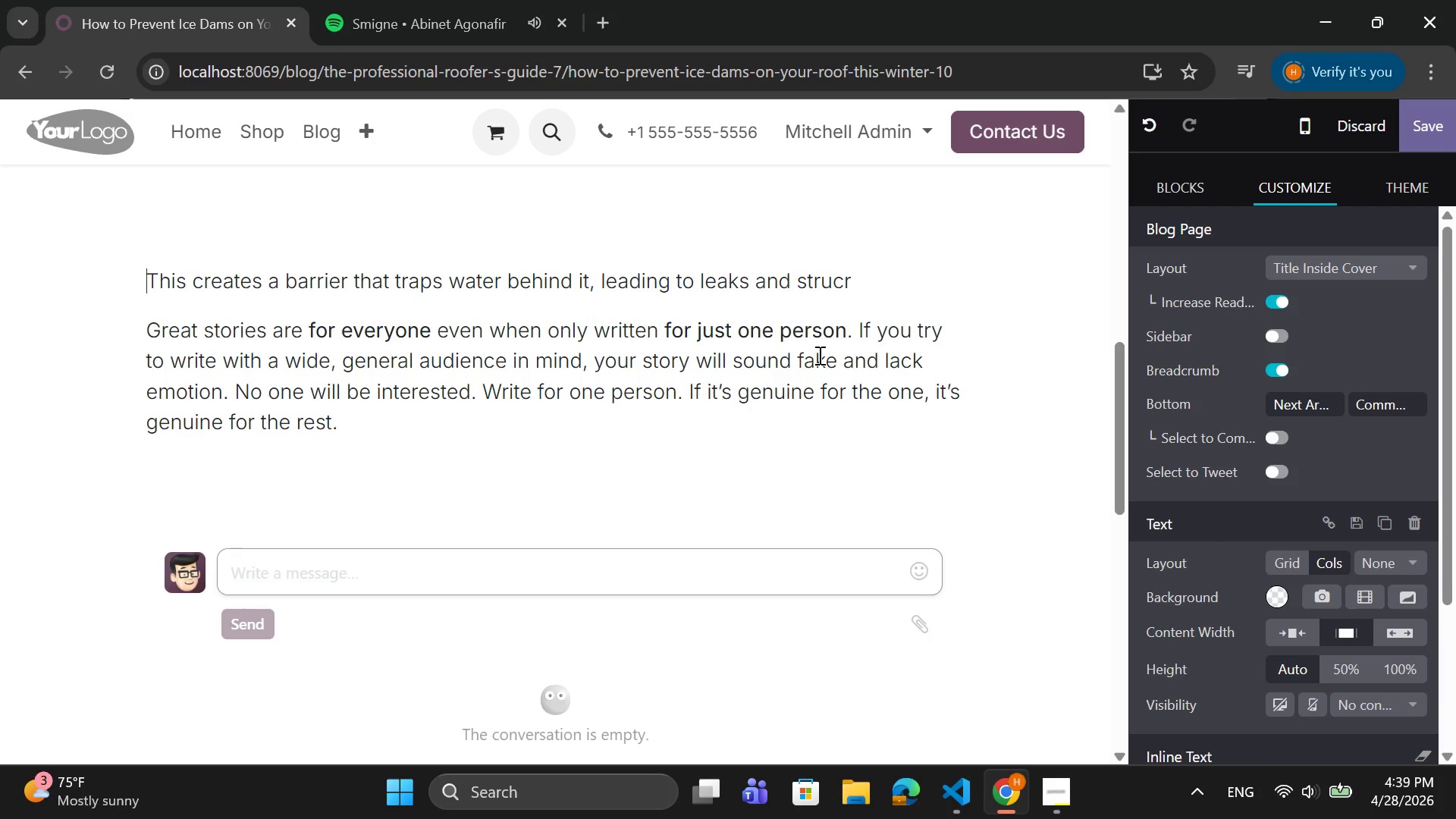 
key(Home)
 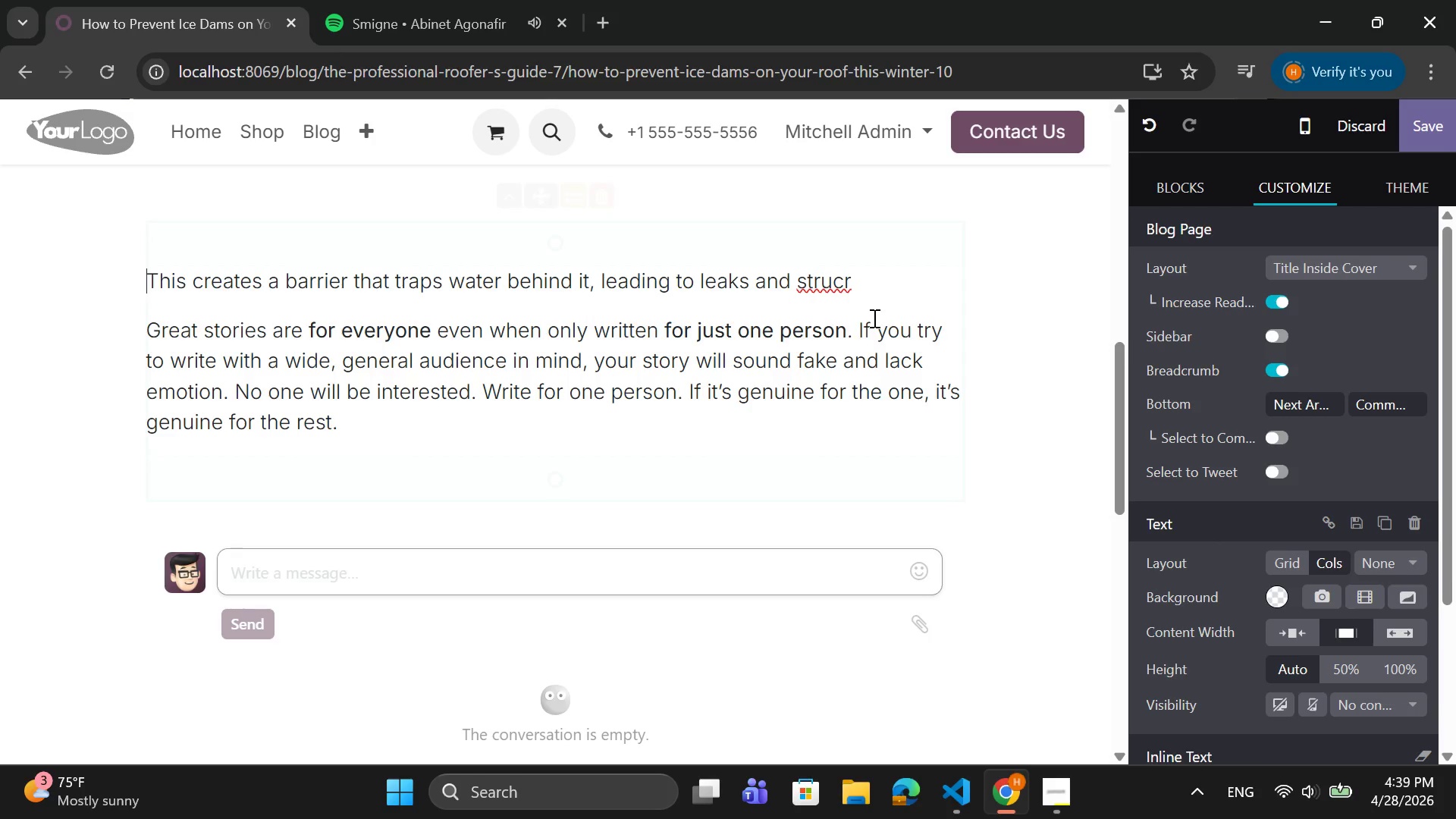 
left_click([883, 289])
 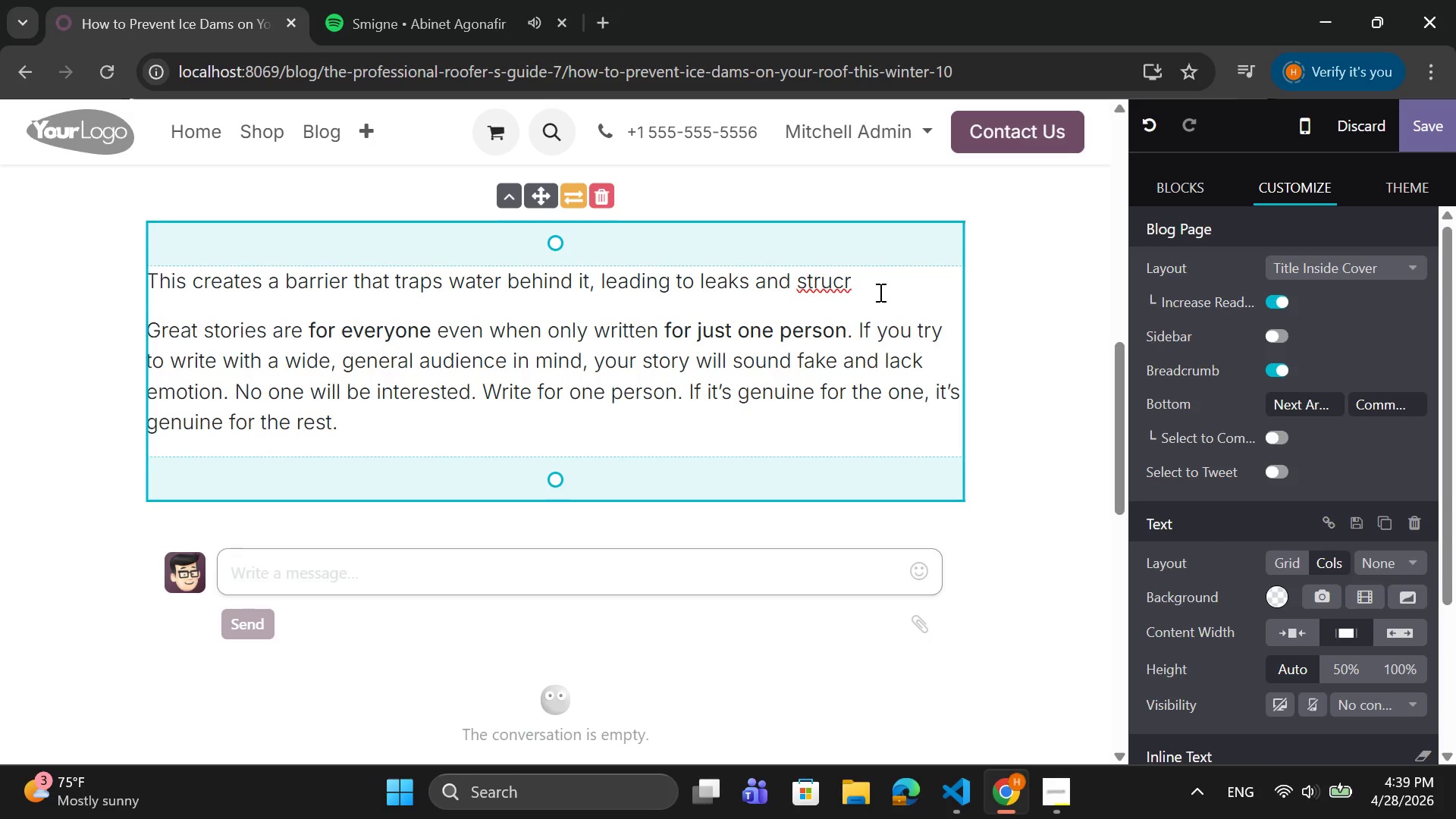 
key(Backspace)
type(tural )
 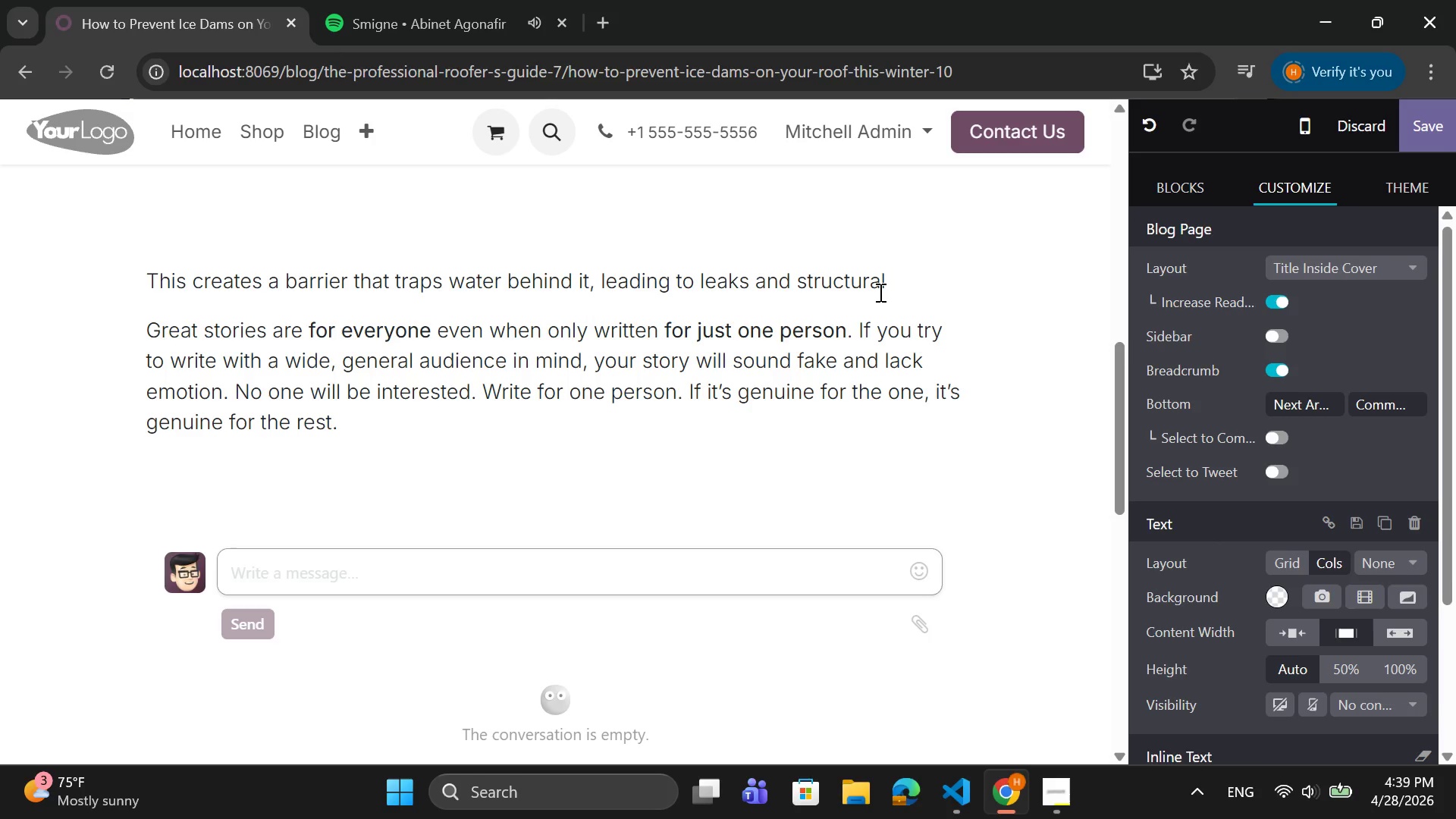 
wait(9.64)
 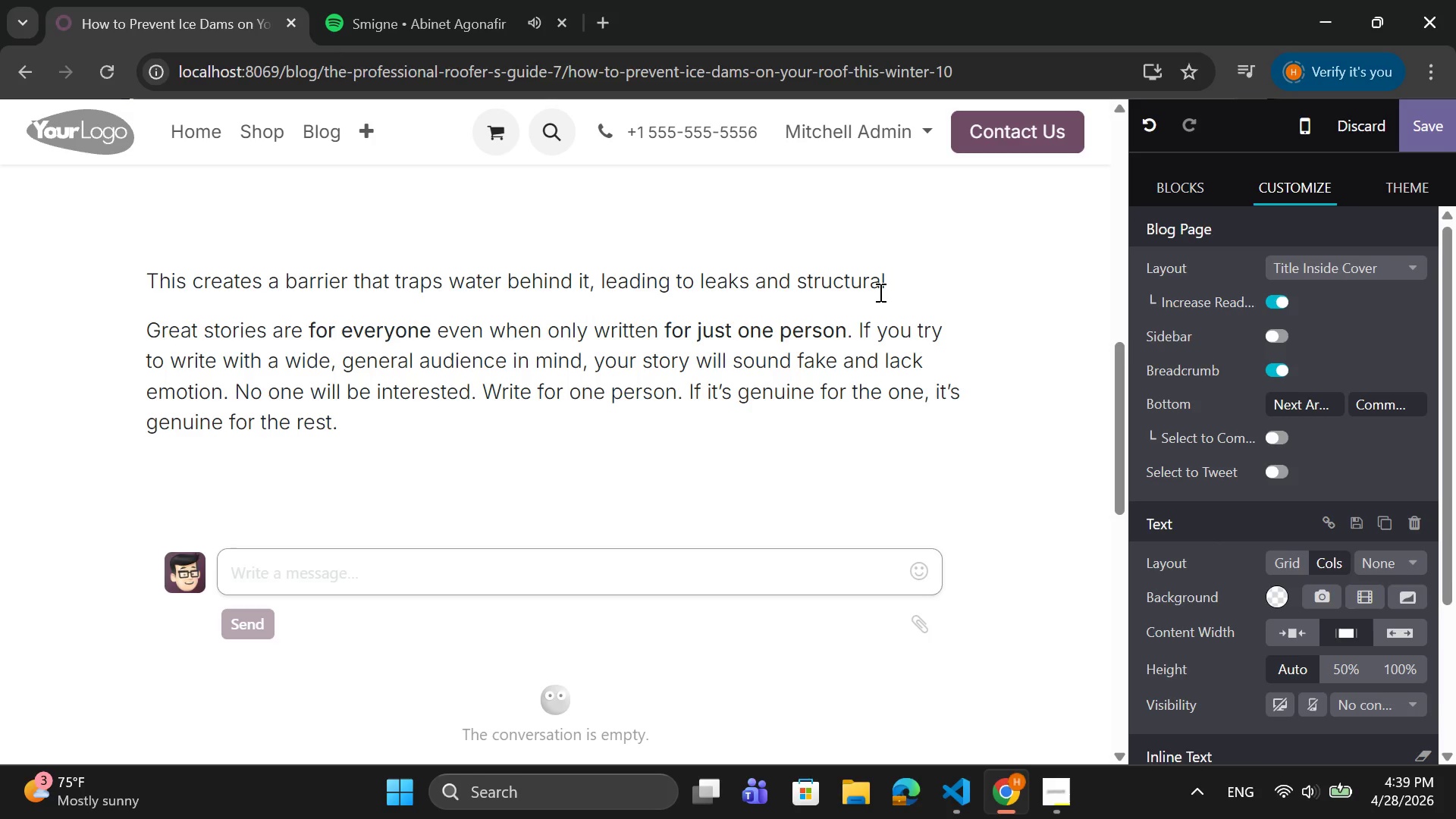 
type(damage. Understanf)
key(Backspace)
type(ding how ice dams form and taking preventive measure )
key(Backspace)
type(s can save homeowners from costly repairs and long )
key(Backspace)
type(-term damage.)
 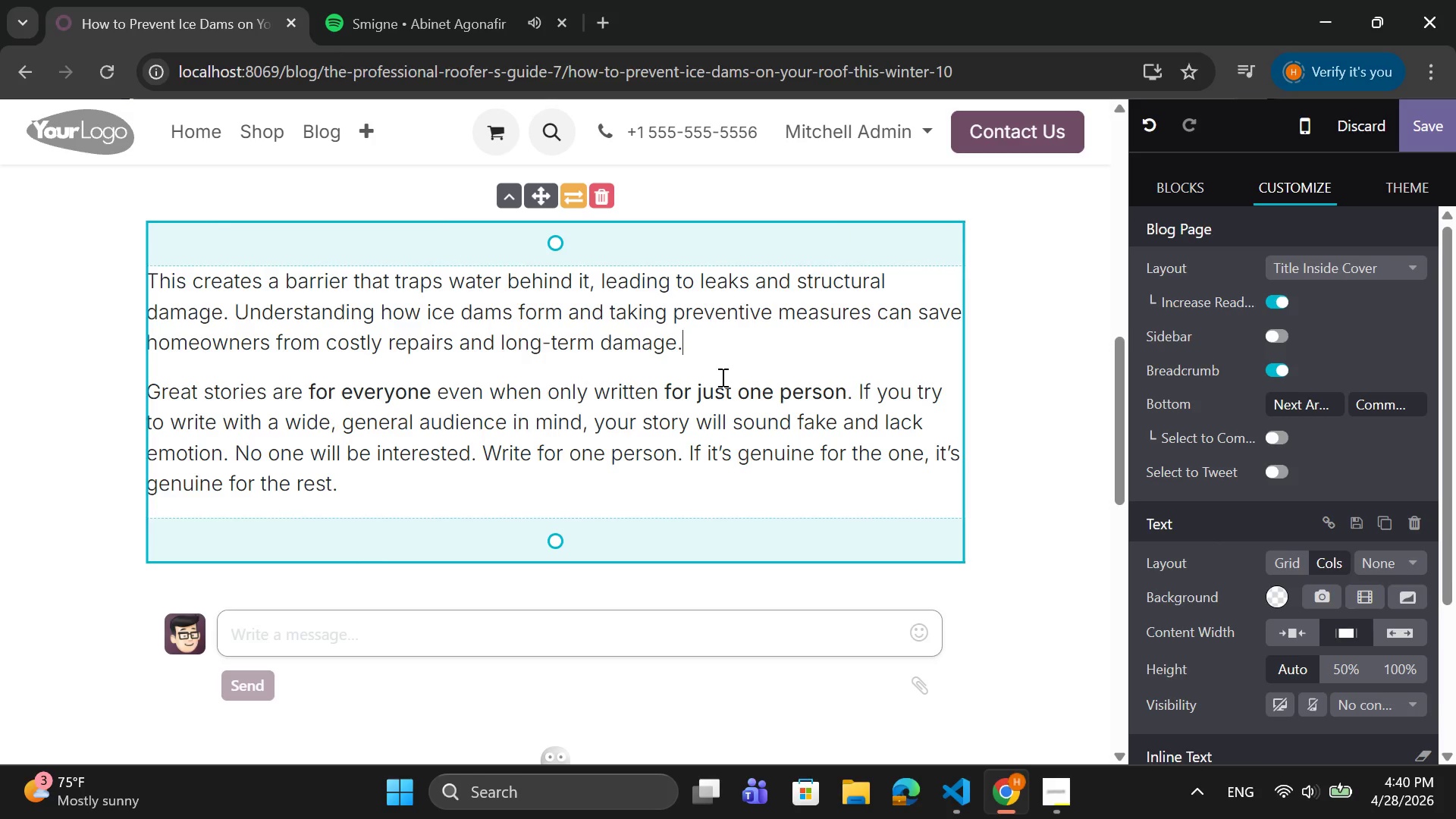 
left_click_drag(start_coordinate=[689, 347], to_coordinate=[149, 282])
 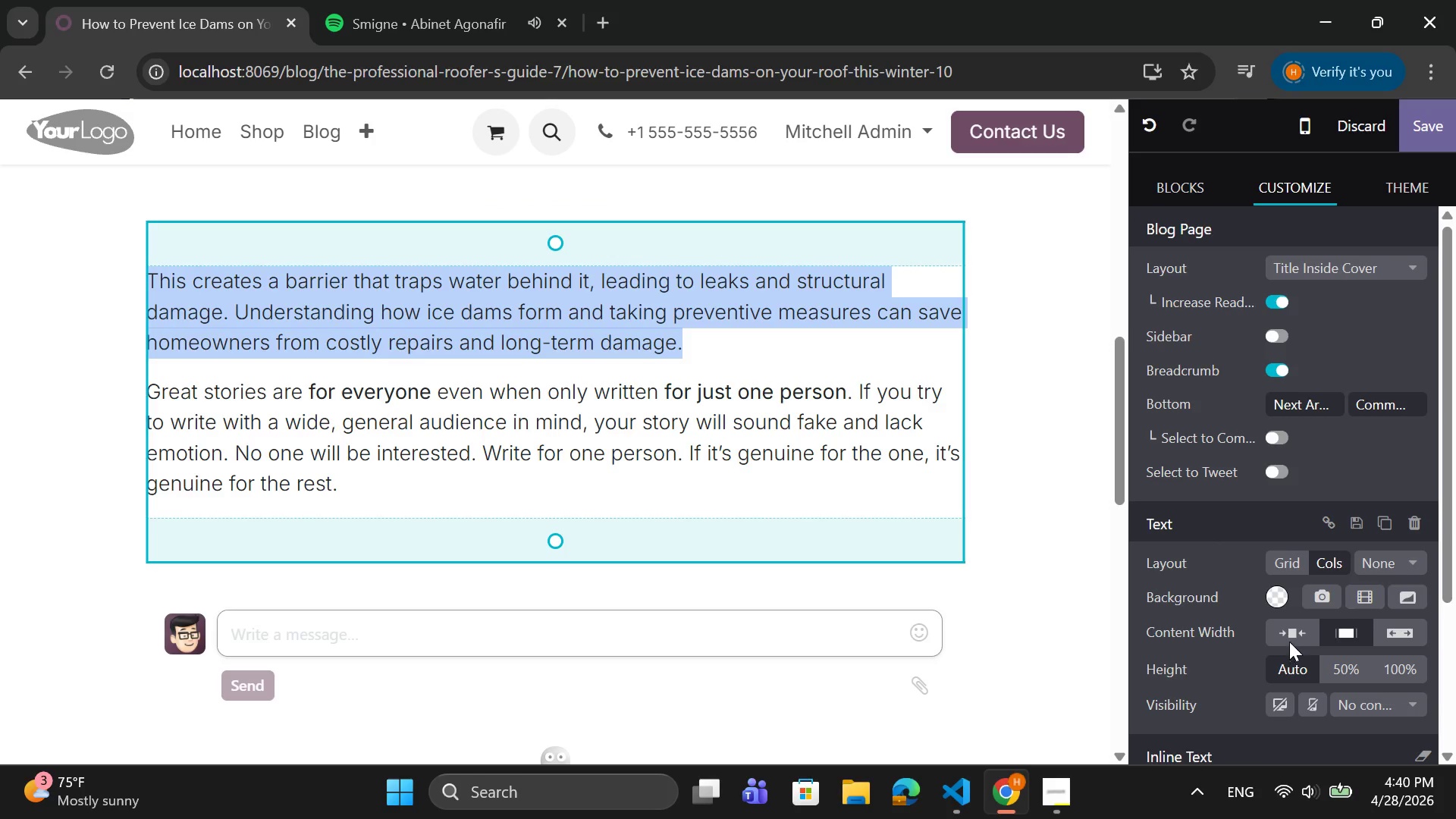 
scroll: coordinate [1289, 641], scroll_direction: down, amount: 4.0
 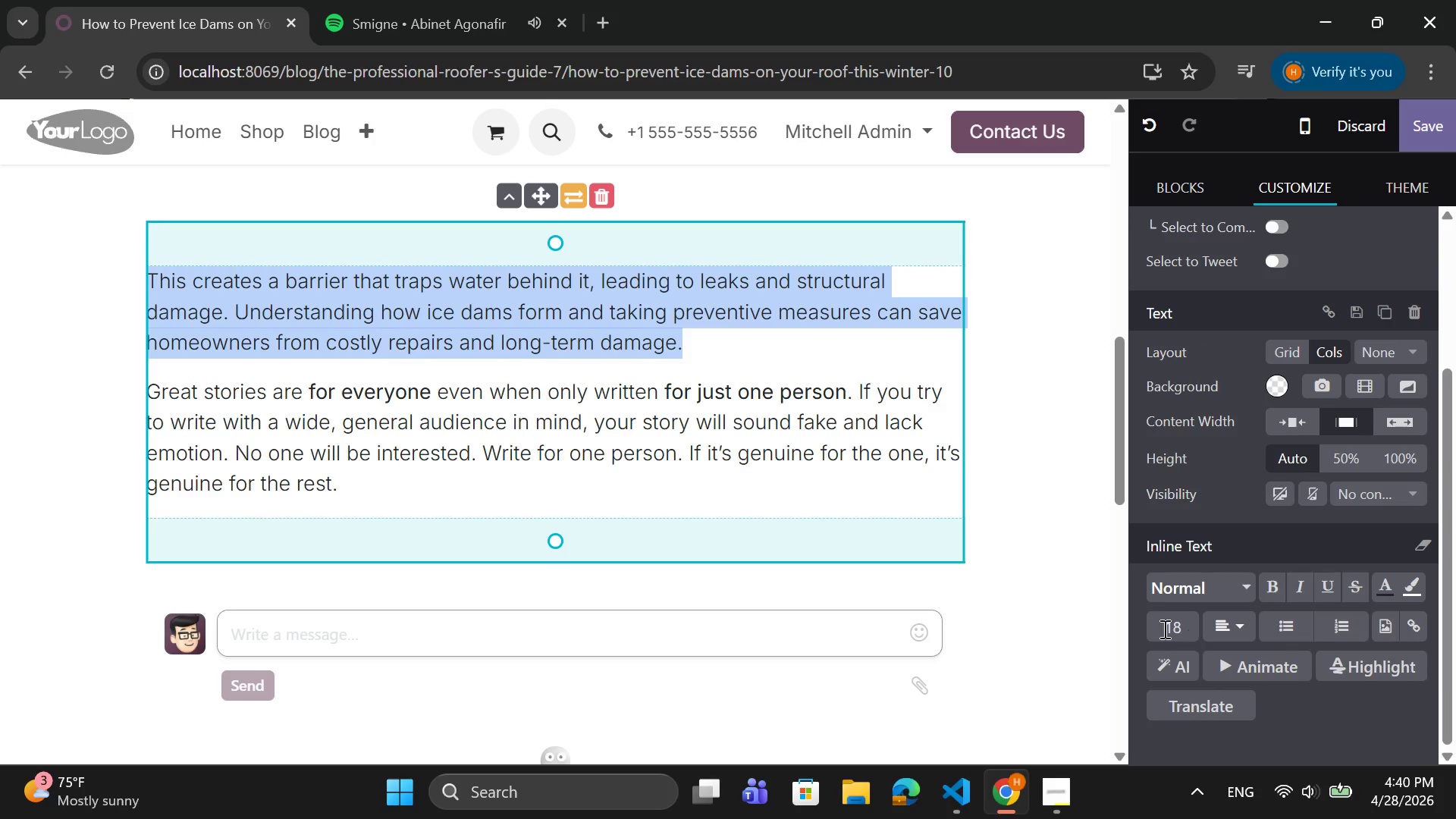 
left_click([1163, 629])
 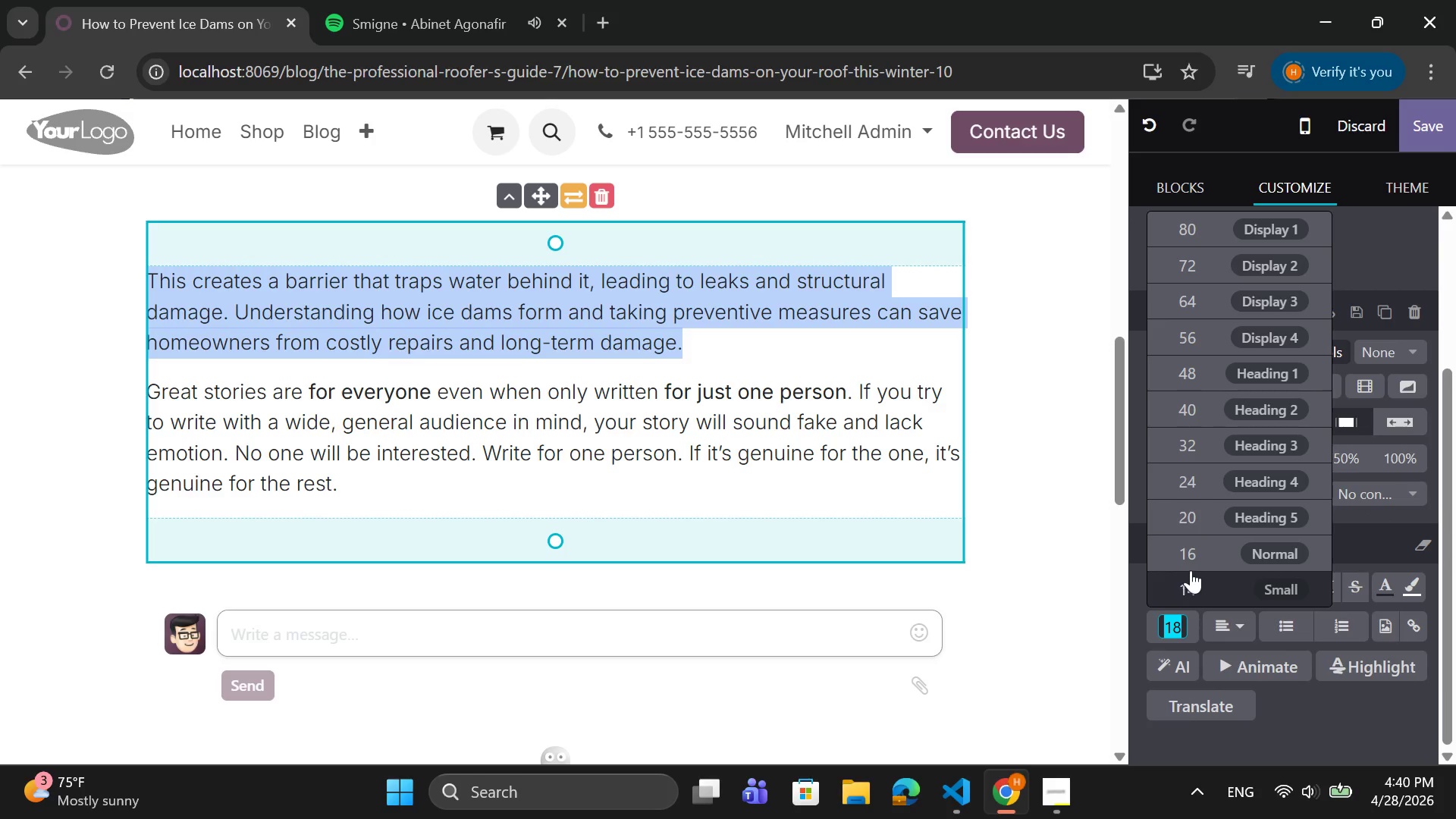 
left_click([1200, 551])
 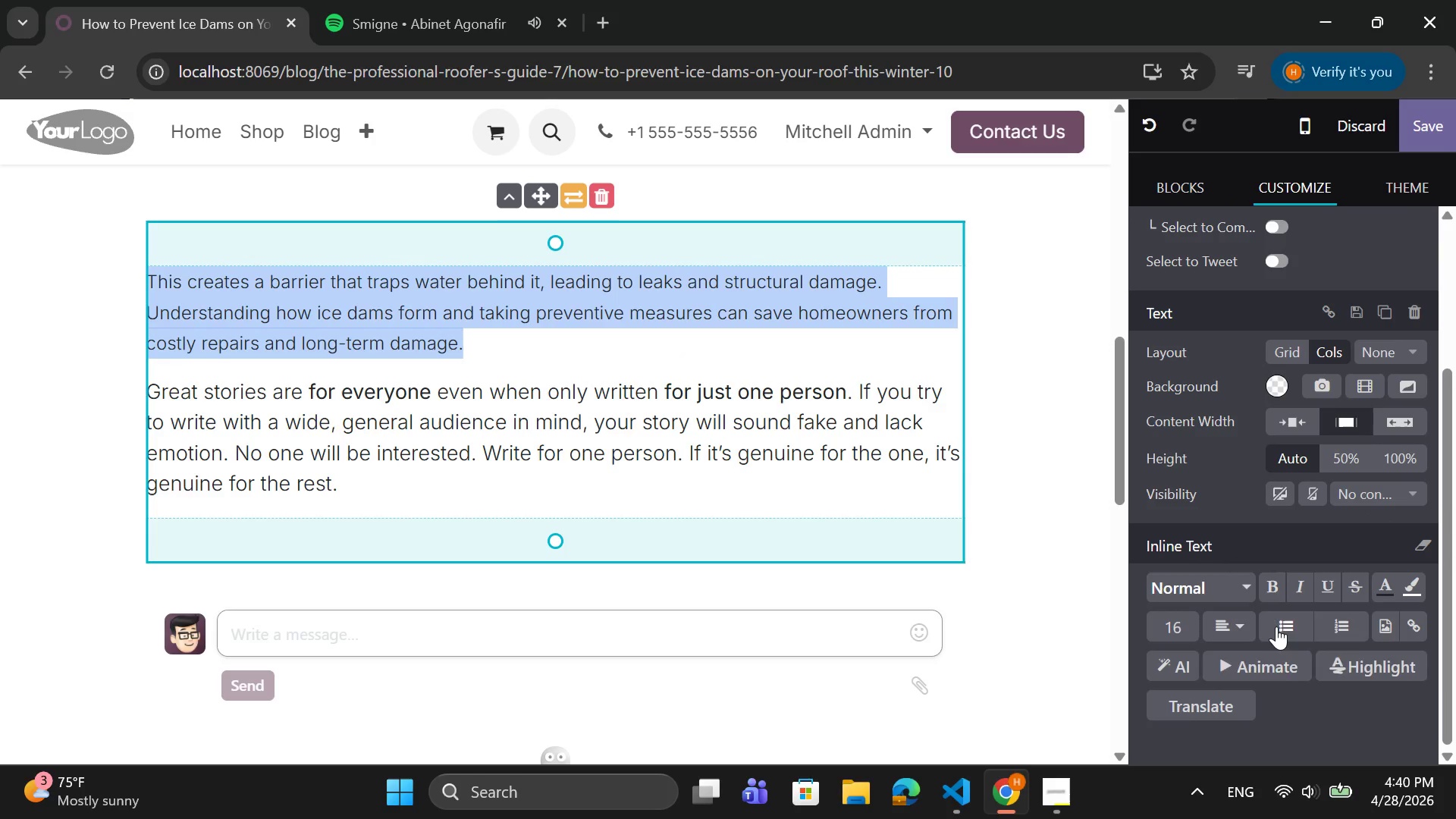 
left_click([1216, 626])
 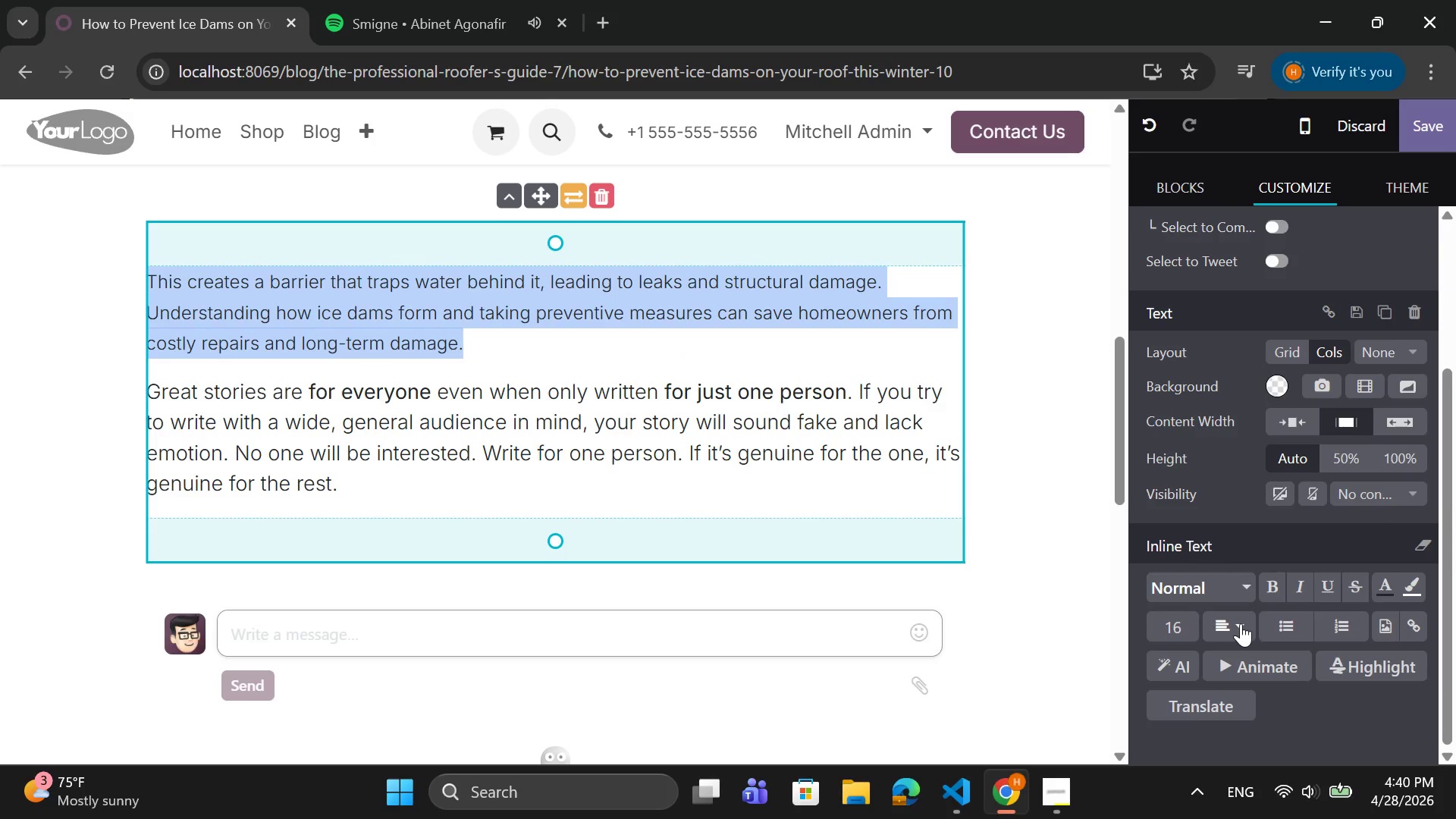 
double_click([1241, 623])
 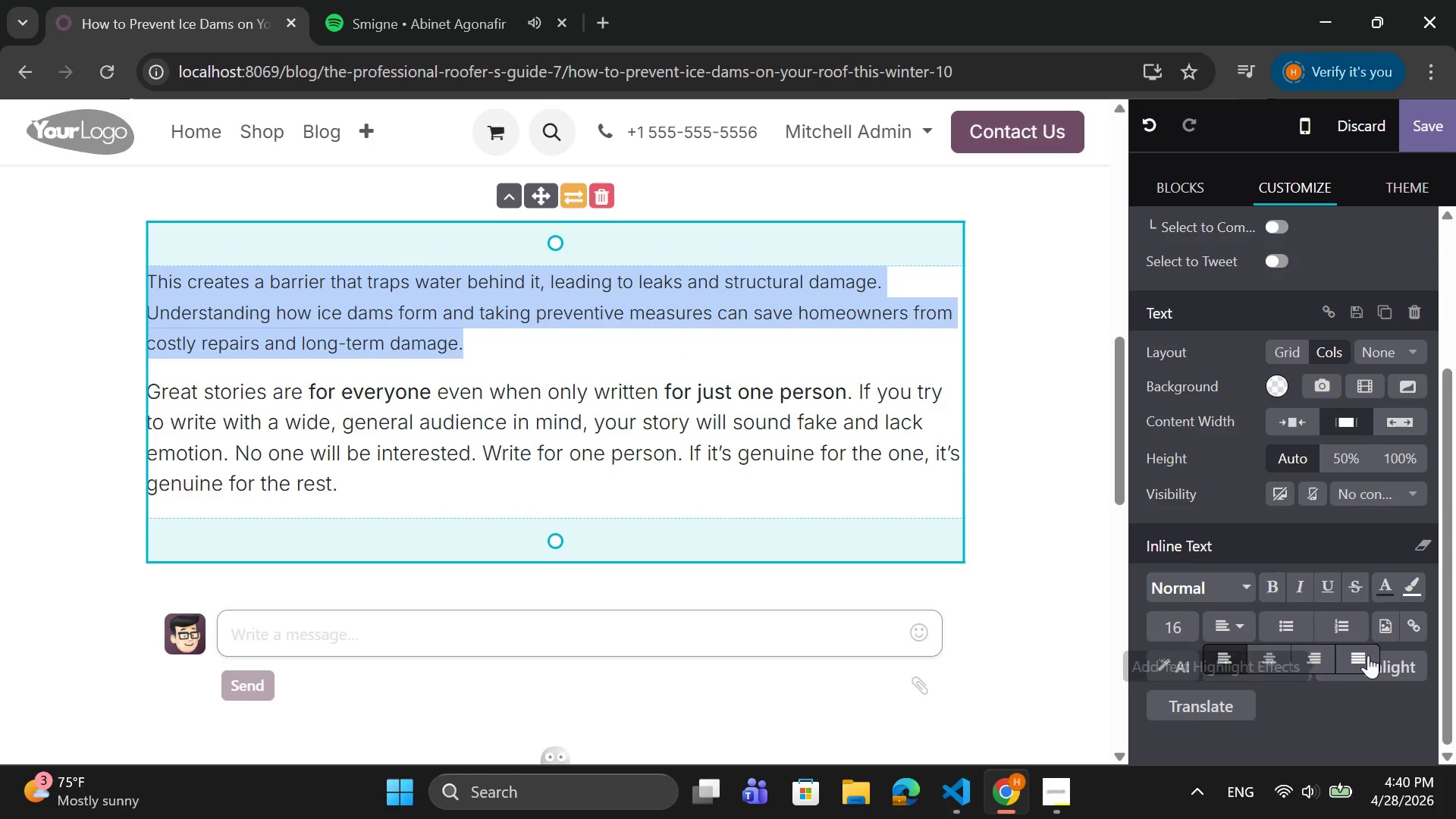 
left_click([1372, 653])
 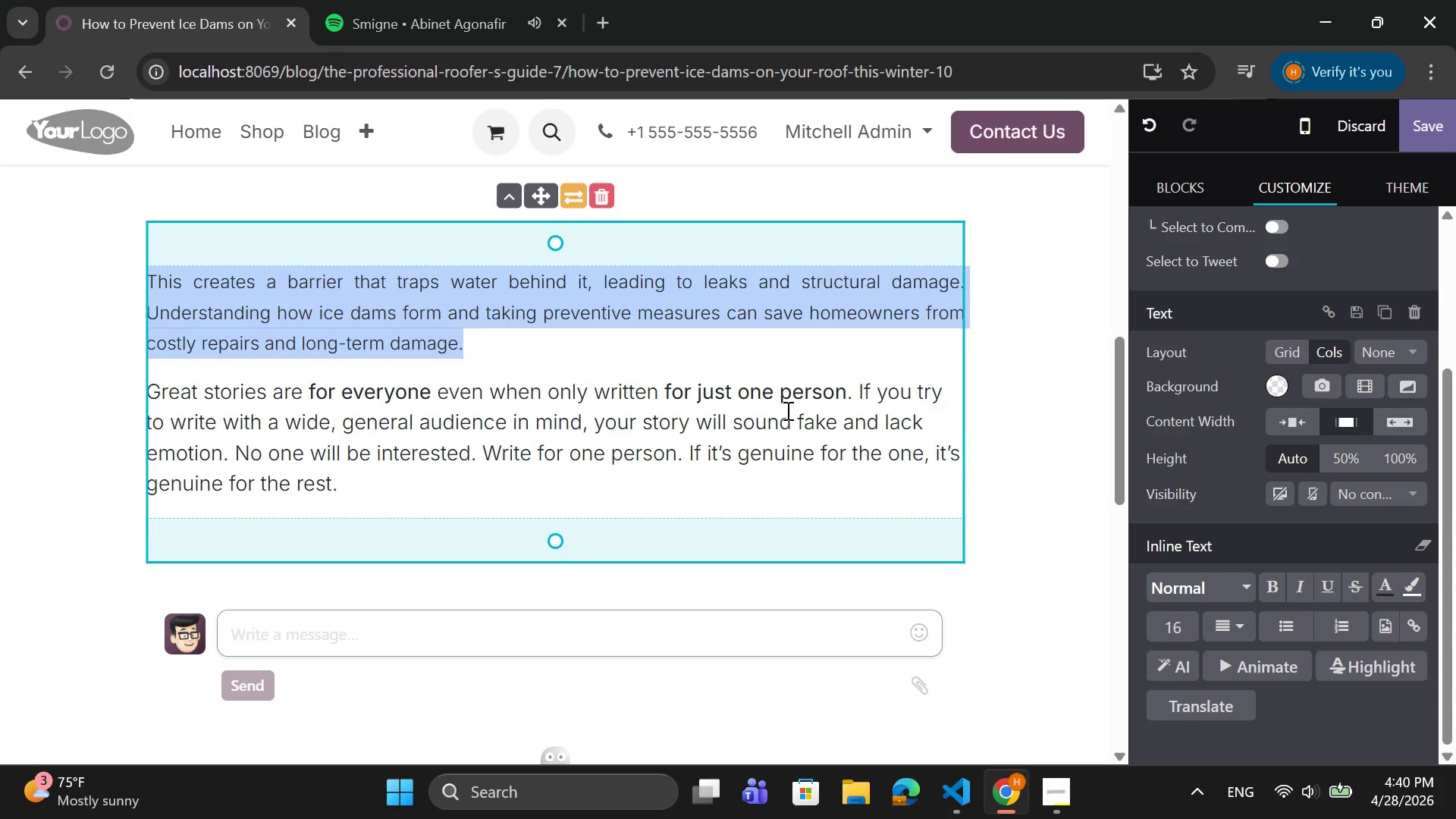 
scroll: coordinate [786, 410], scroll_direction: down, amount: 1.0
 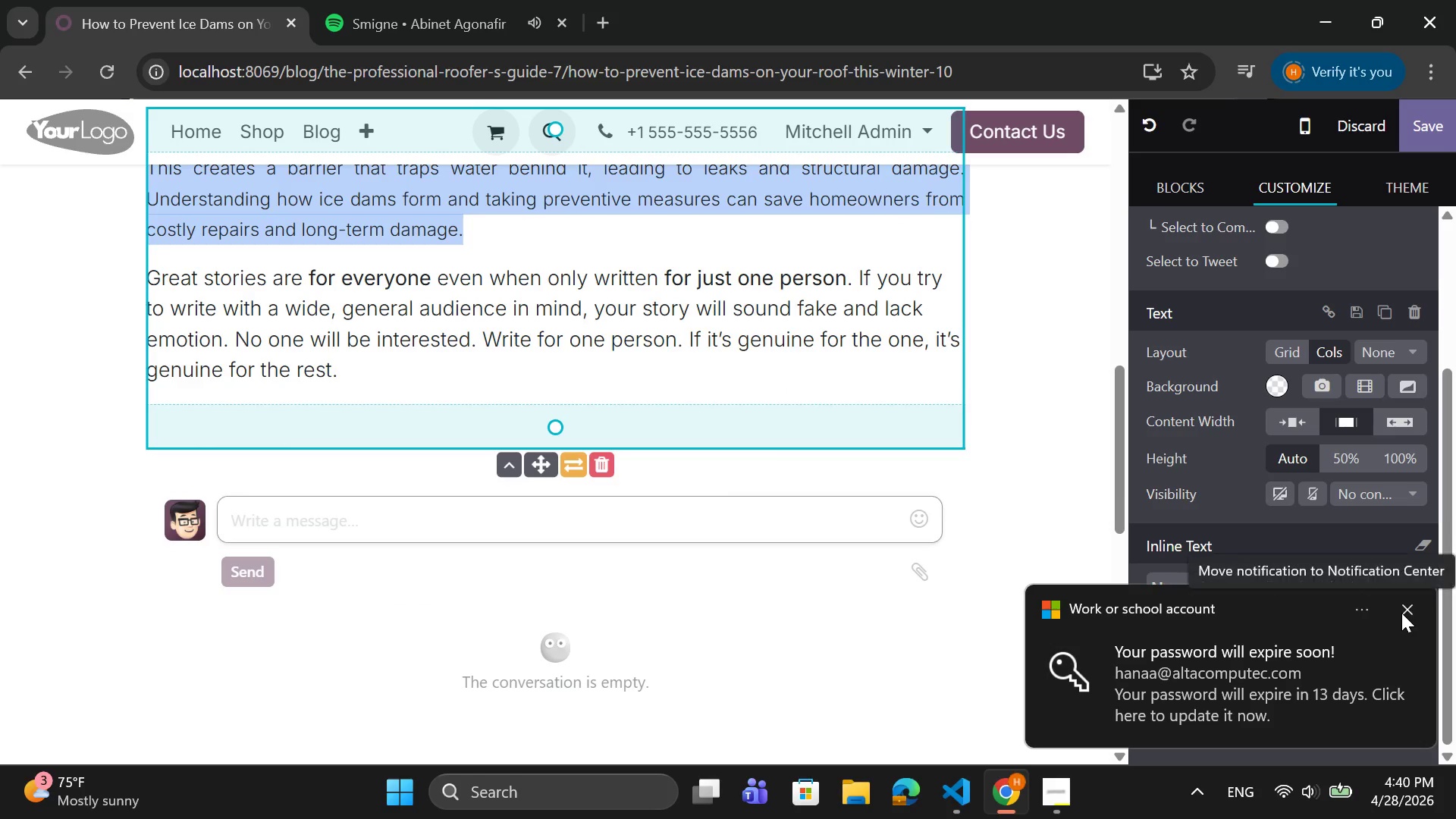 
left_click([1401, 609])
 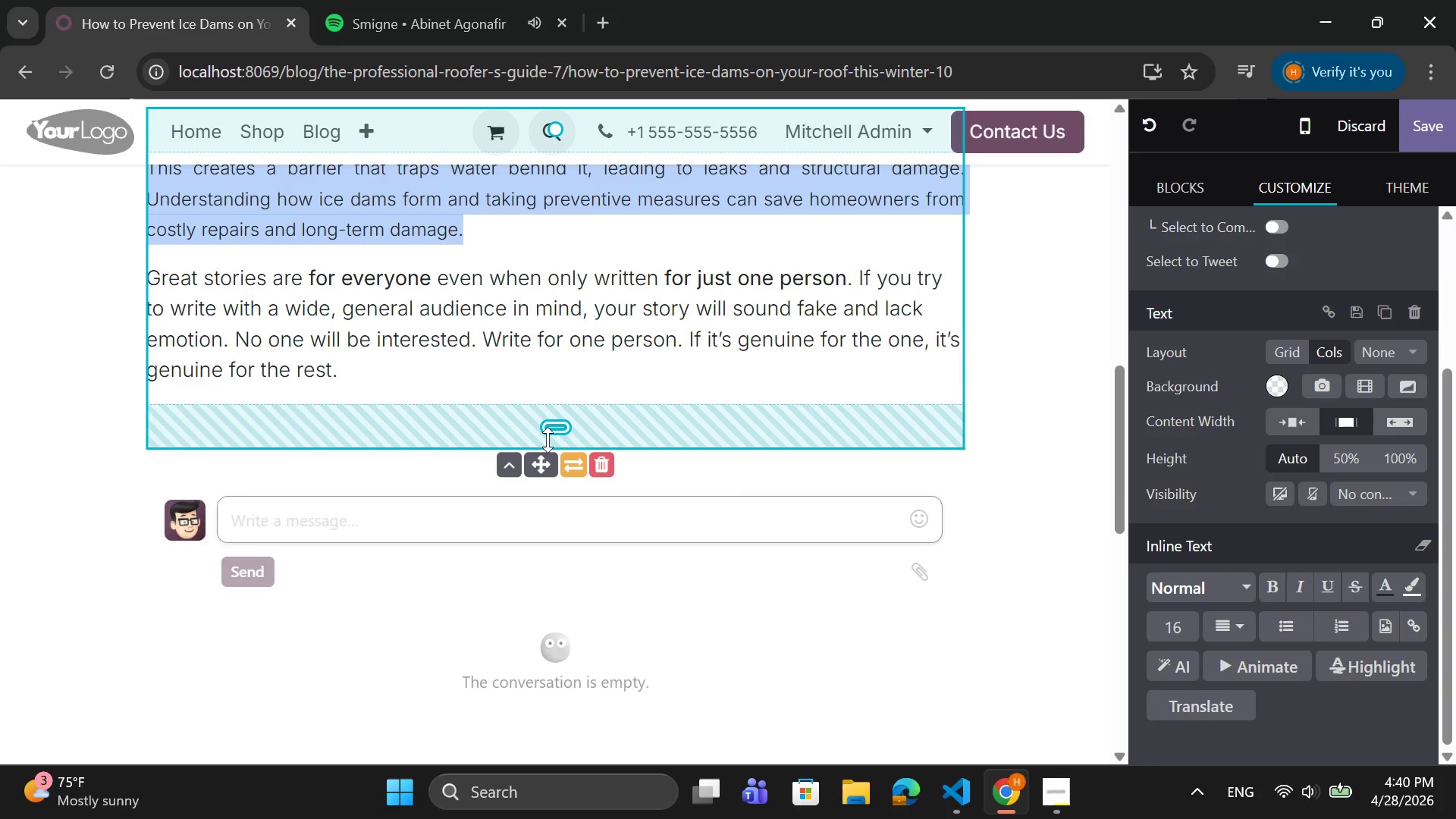 
scroll: coordinate [607, 371], scroll_direction: up, amount: 2.0
 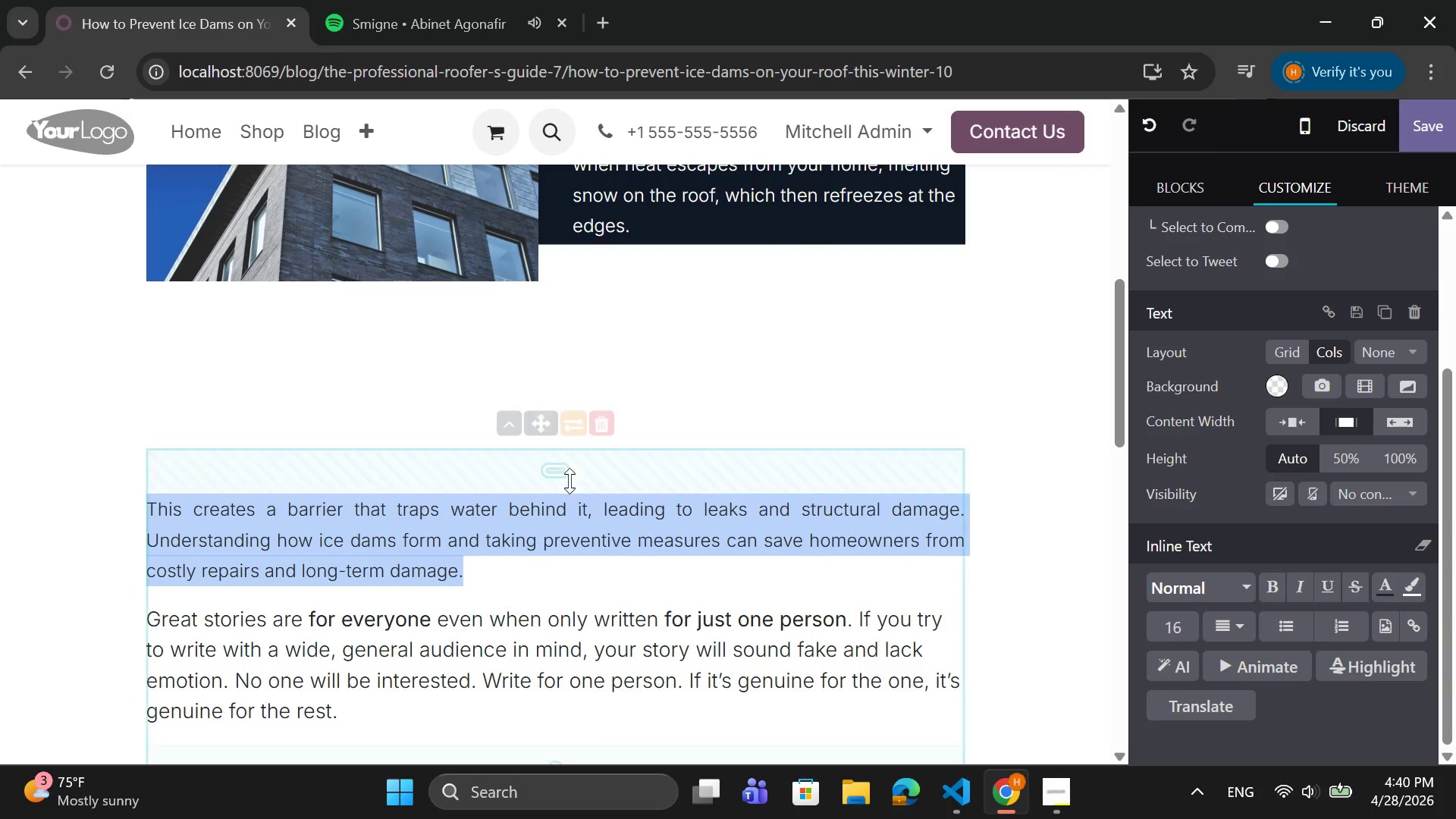 
left_click_drag(start_coordinate=[564, 491], to_coordinate=[580, 447])
 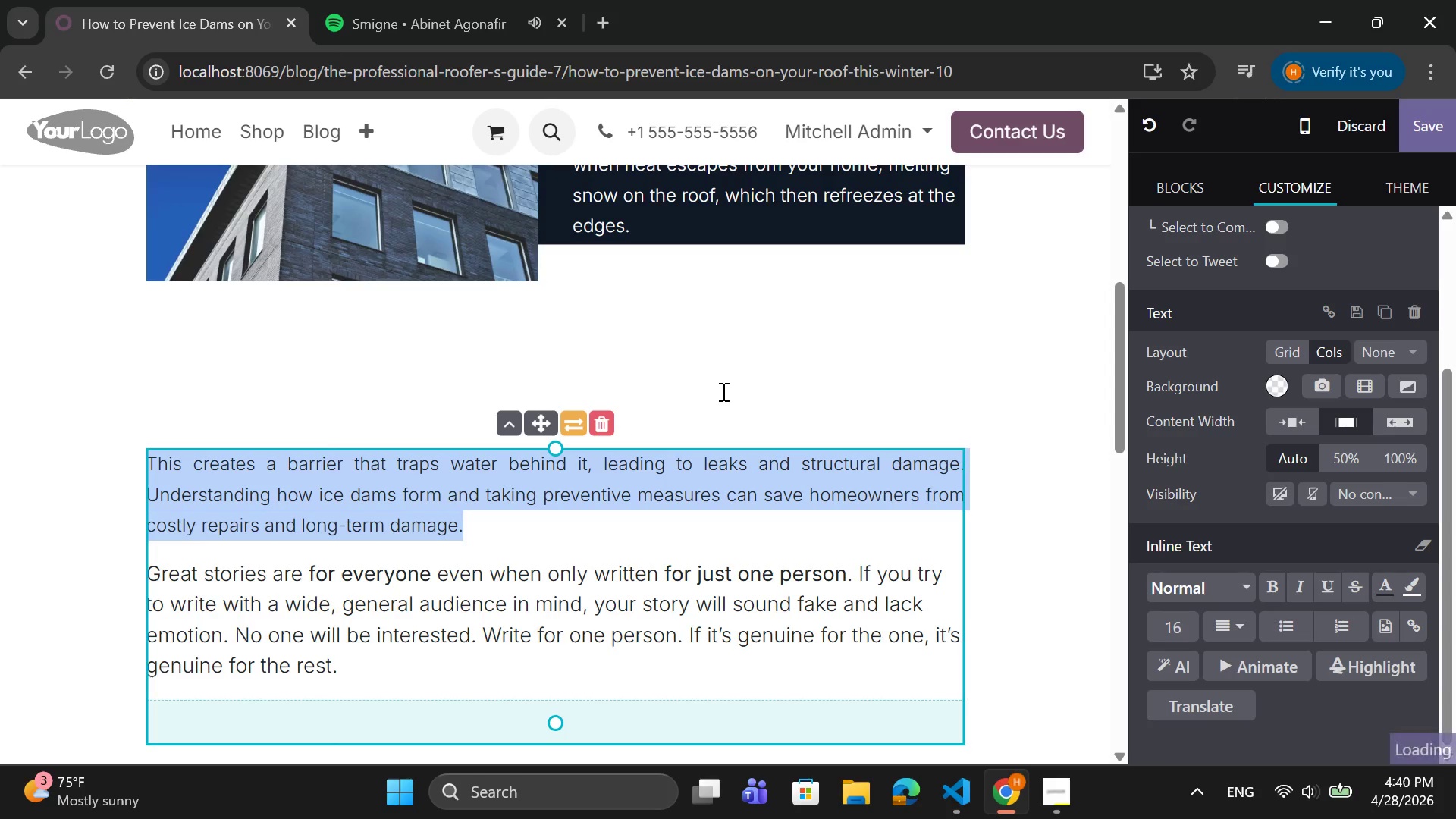 
scroll: coordinate [724, 391], scroll_direction: down, amount: 2.0
 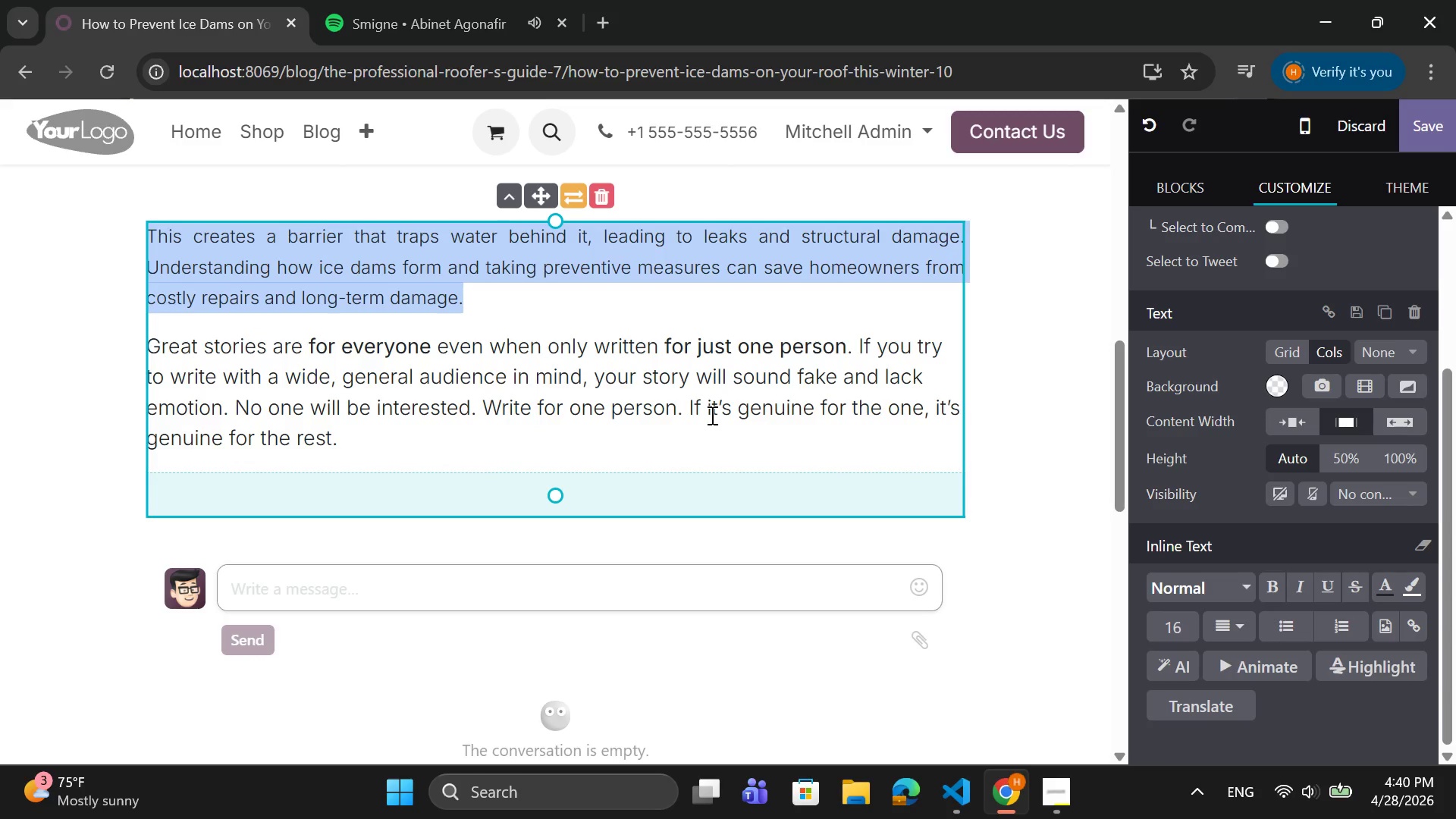 
wait(9.03)
 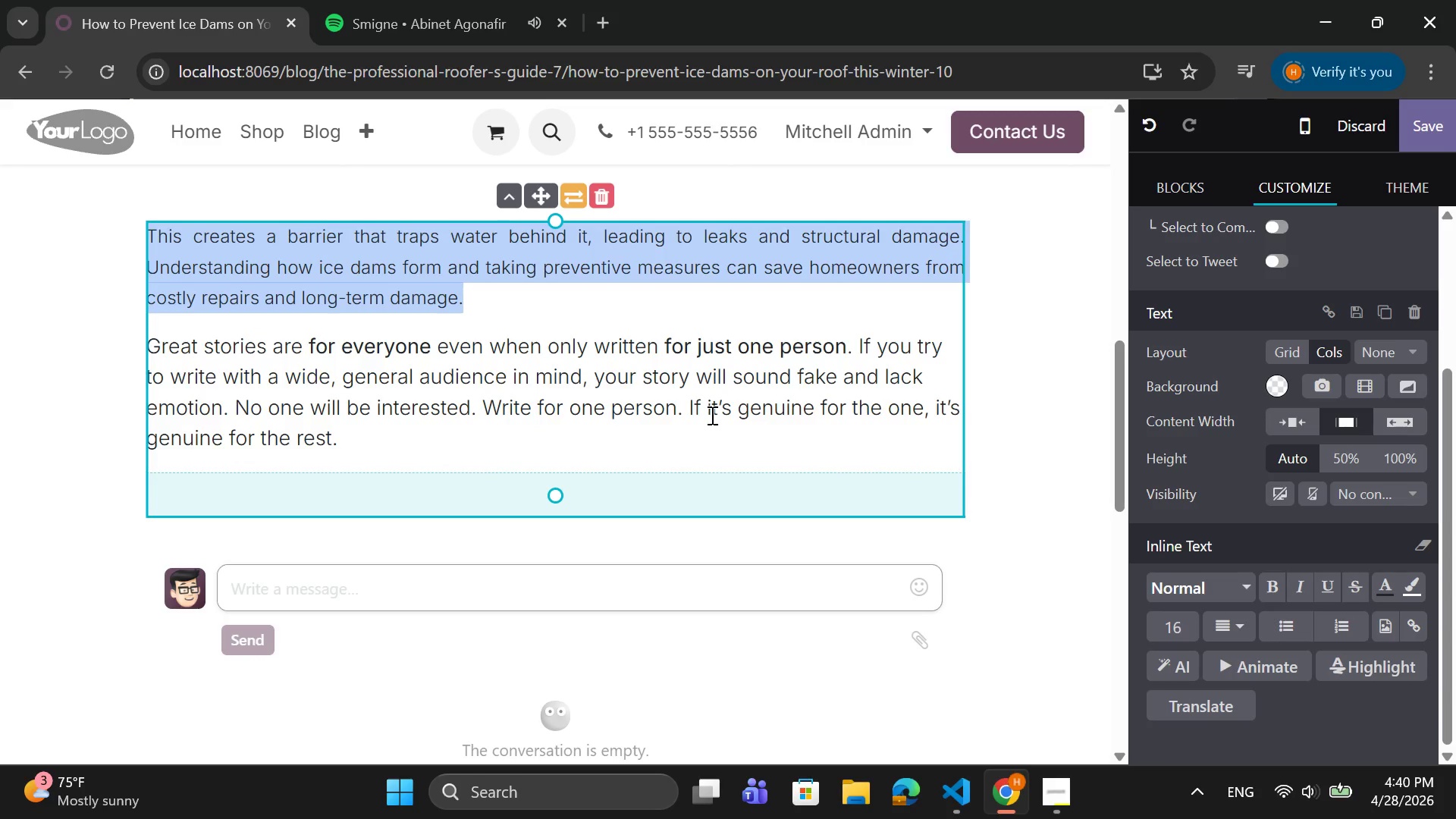 
left_click([369, 447])
 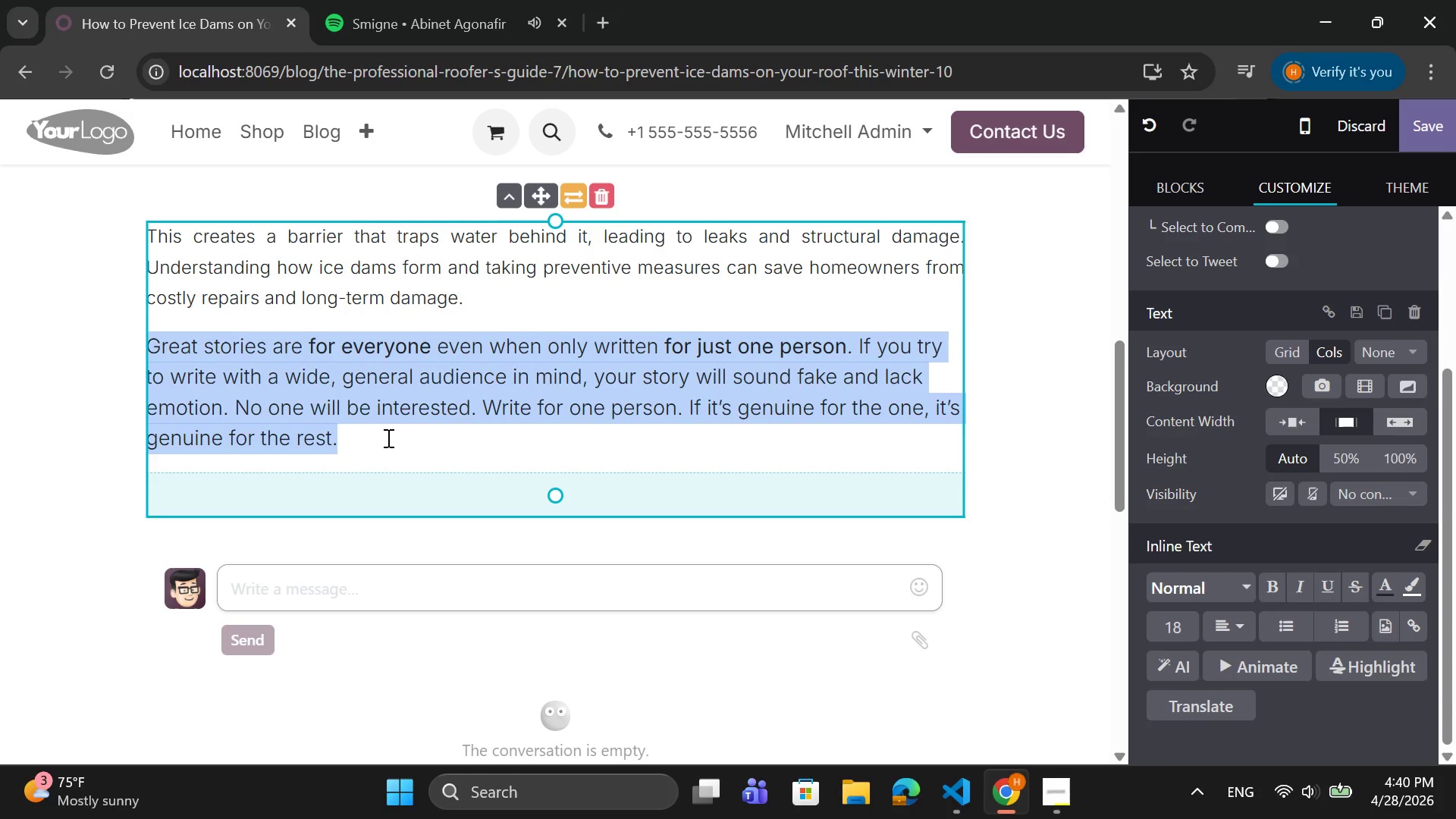 
wait(9.09)
 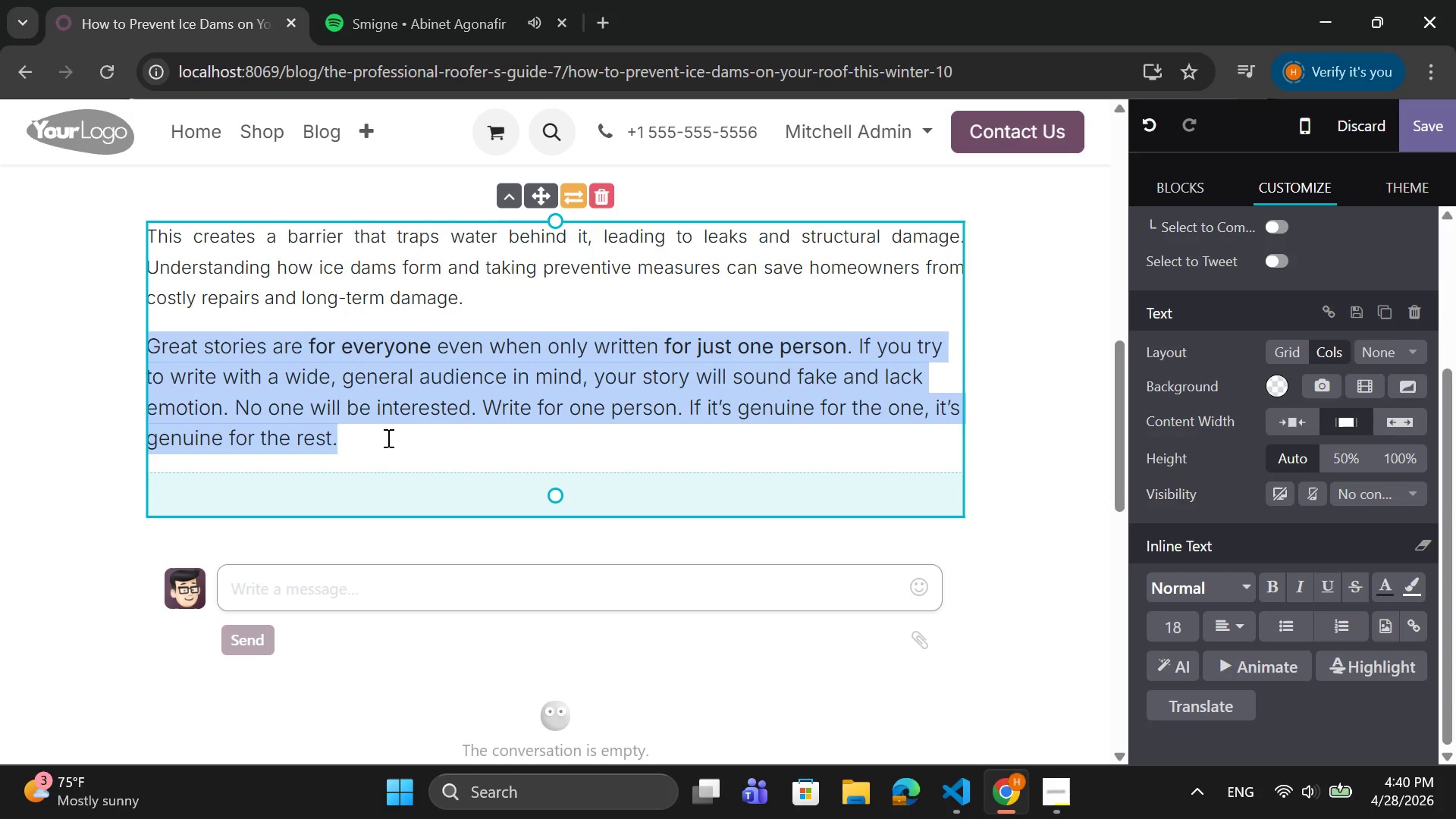 
type(1. Imporve)
key(Backspace)
key(Backspace)
key(Backspace)
key(Backspace)
type(ri[Home])
 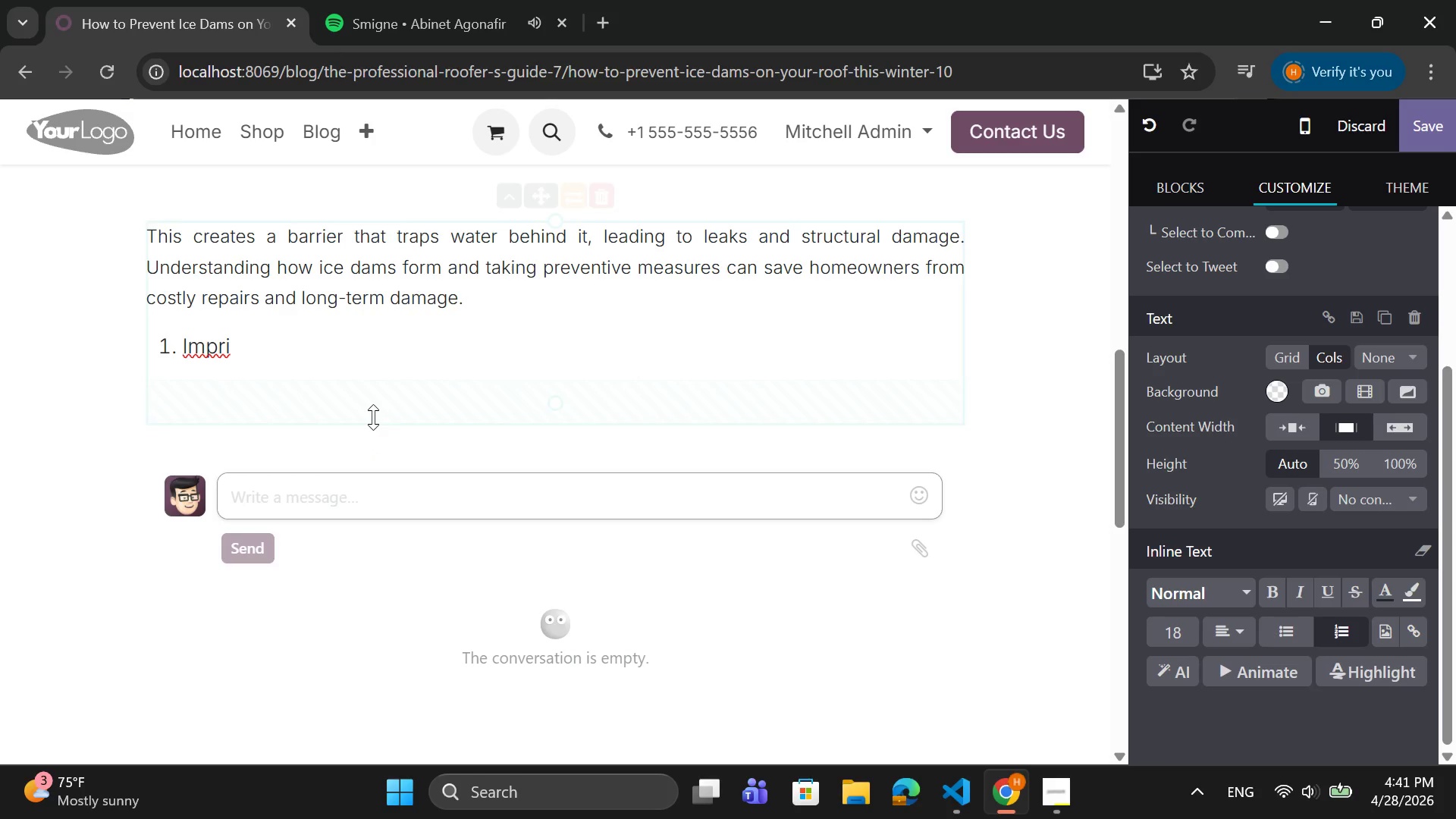 
left_click([254, 348])
 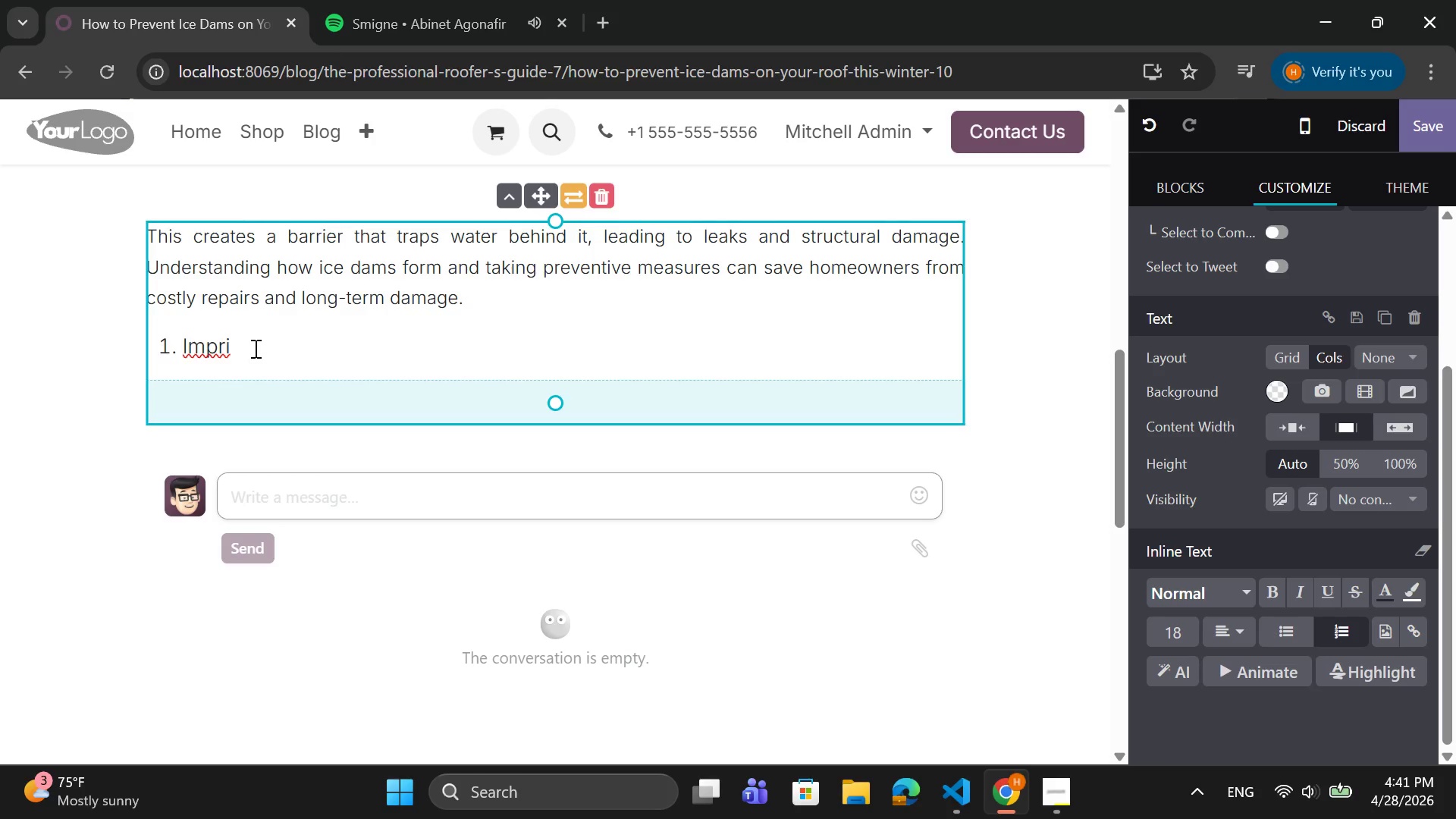 
key(Backspace)
type(ove Attic Insulation)
 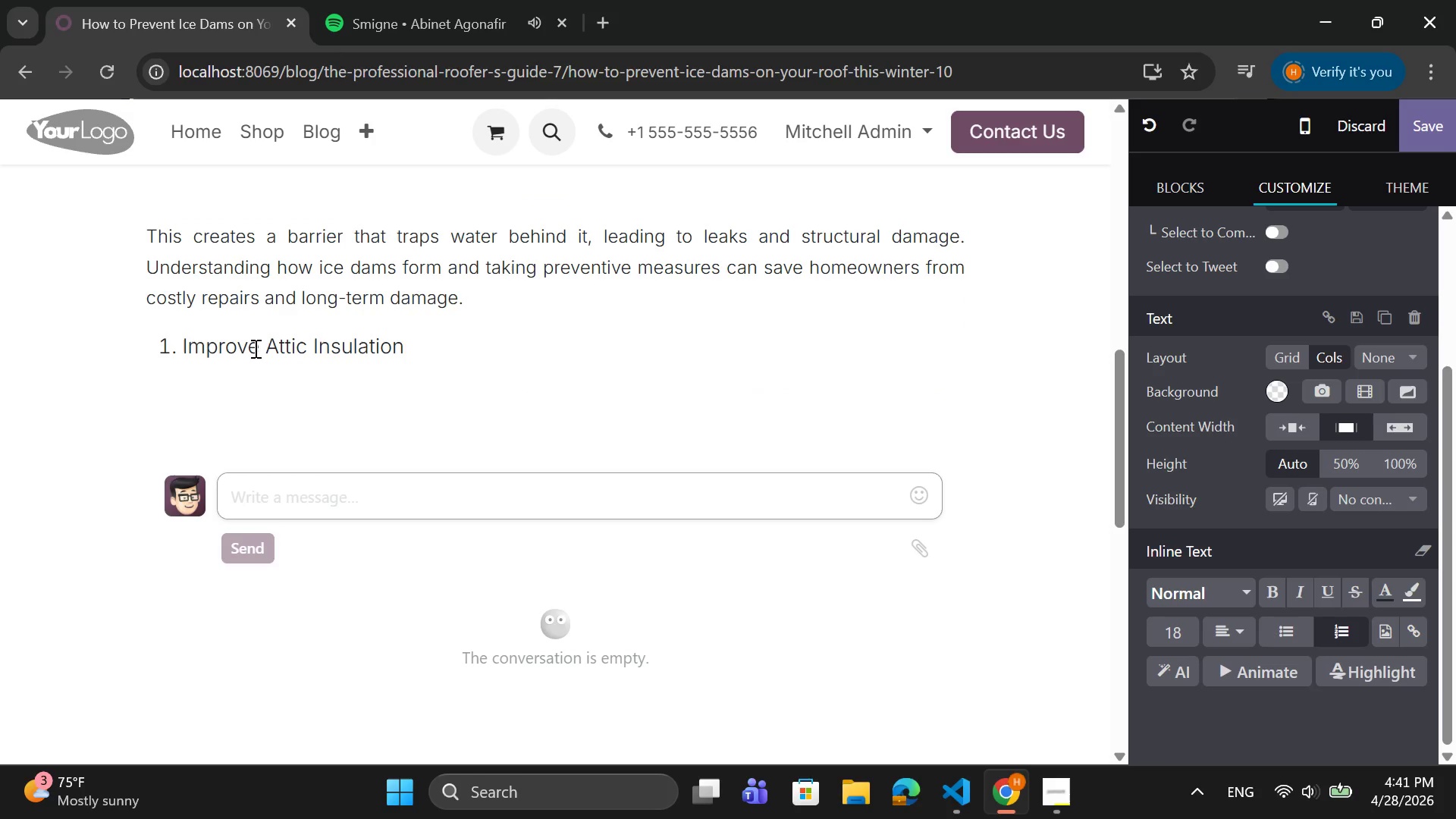 
key(Enter)
 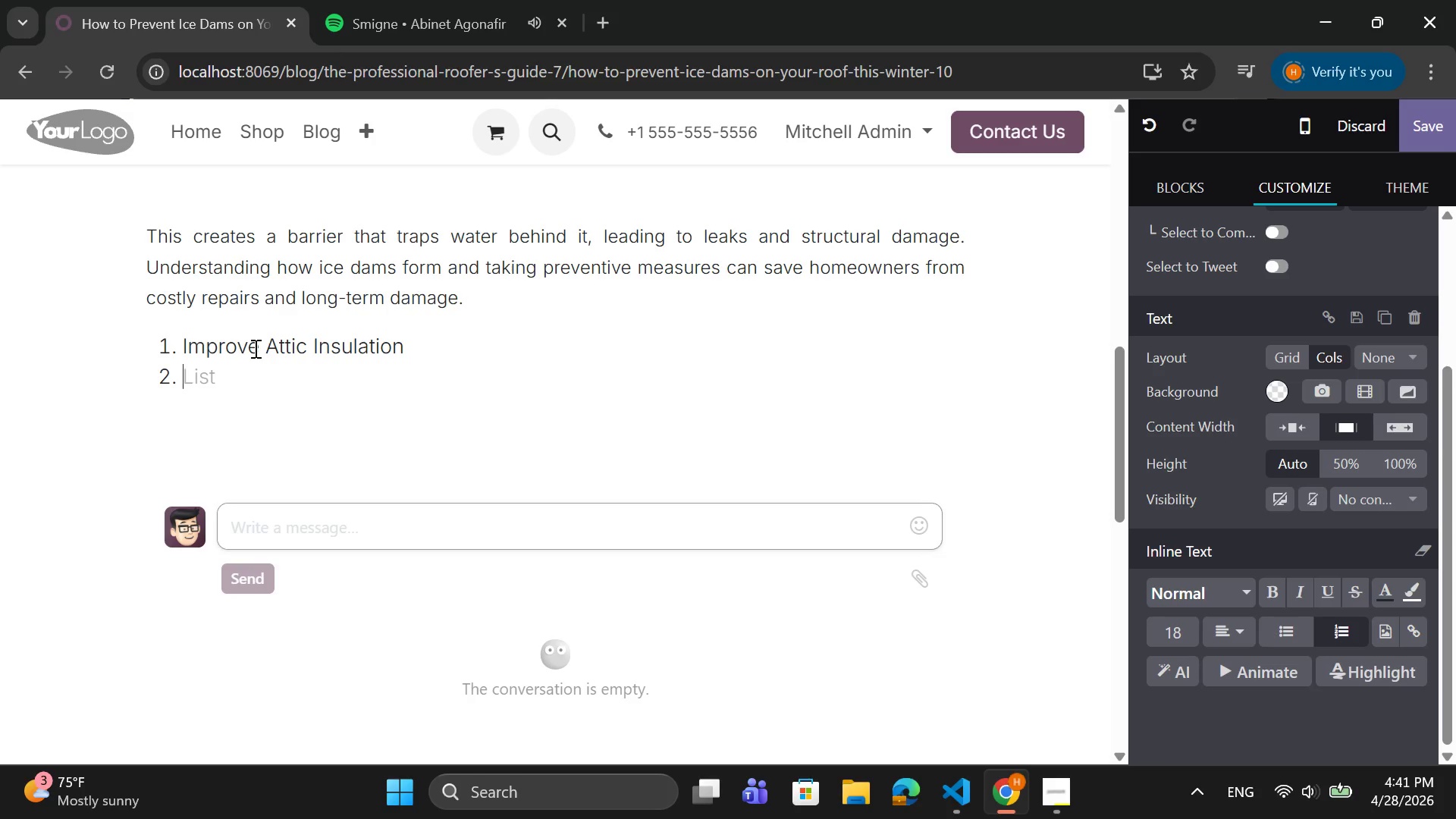 
key(Backspace)
type(Proper insulation prevents heat from escaping through u)
key(Backspace)
type(your f)
key(Backspace)
type(roof. when heat )
 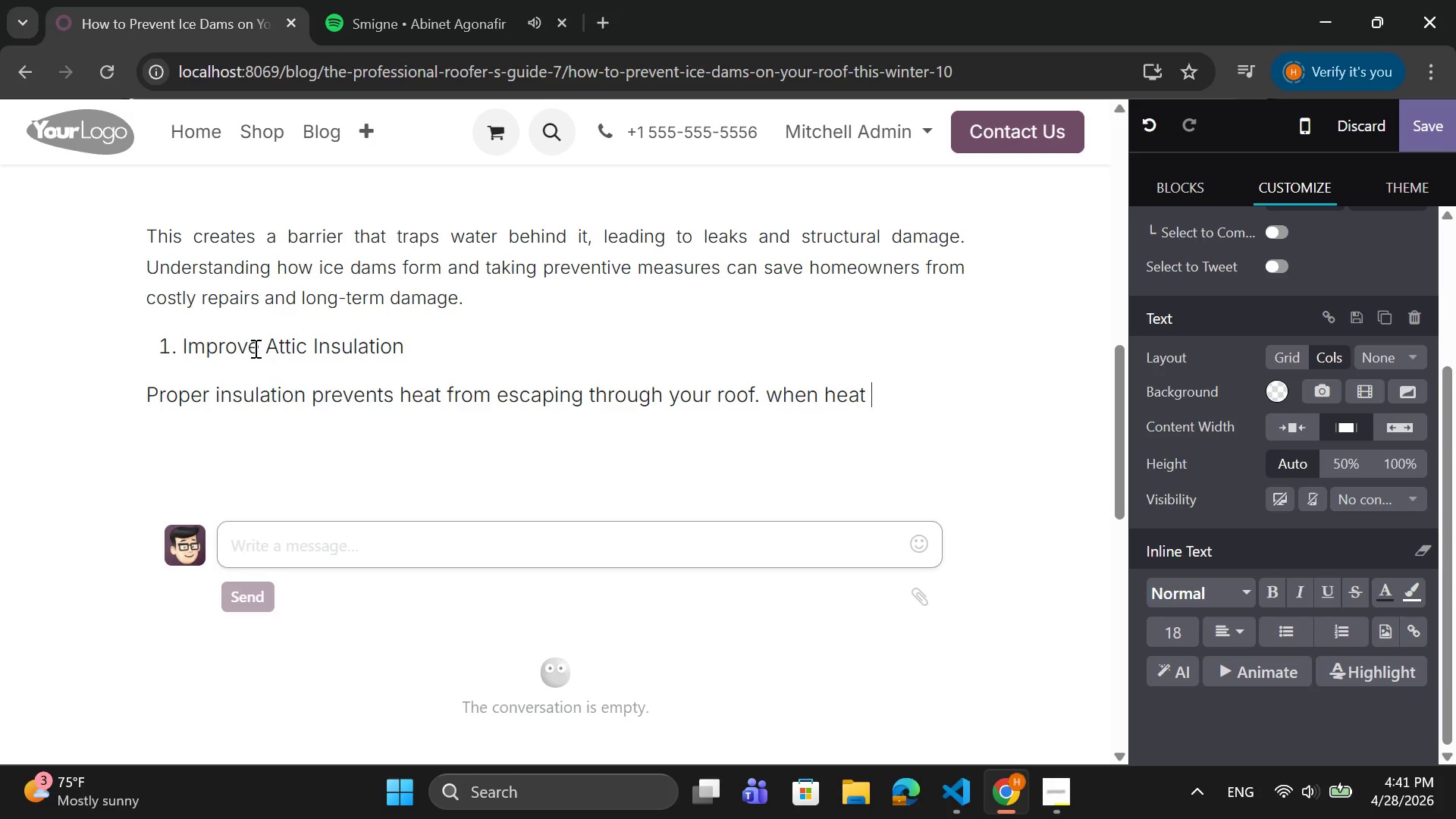 
key(ArrowLeft)
 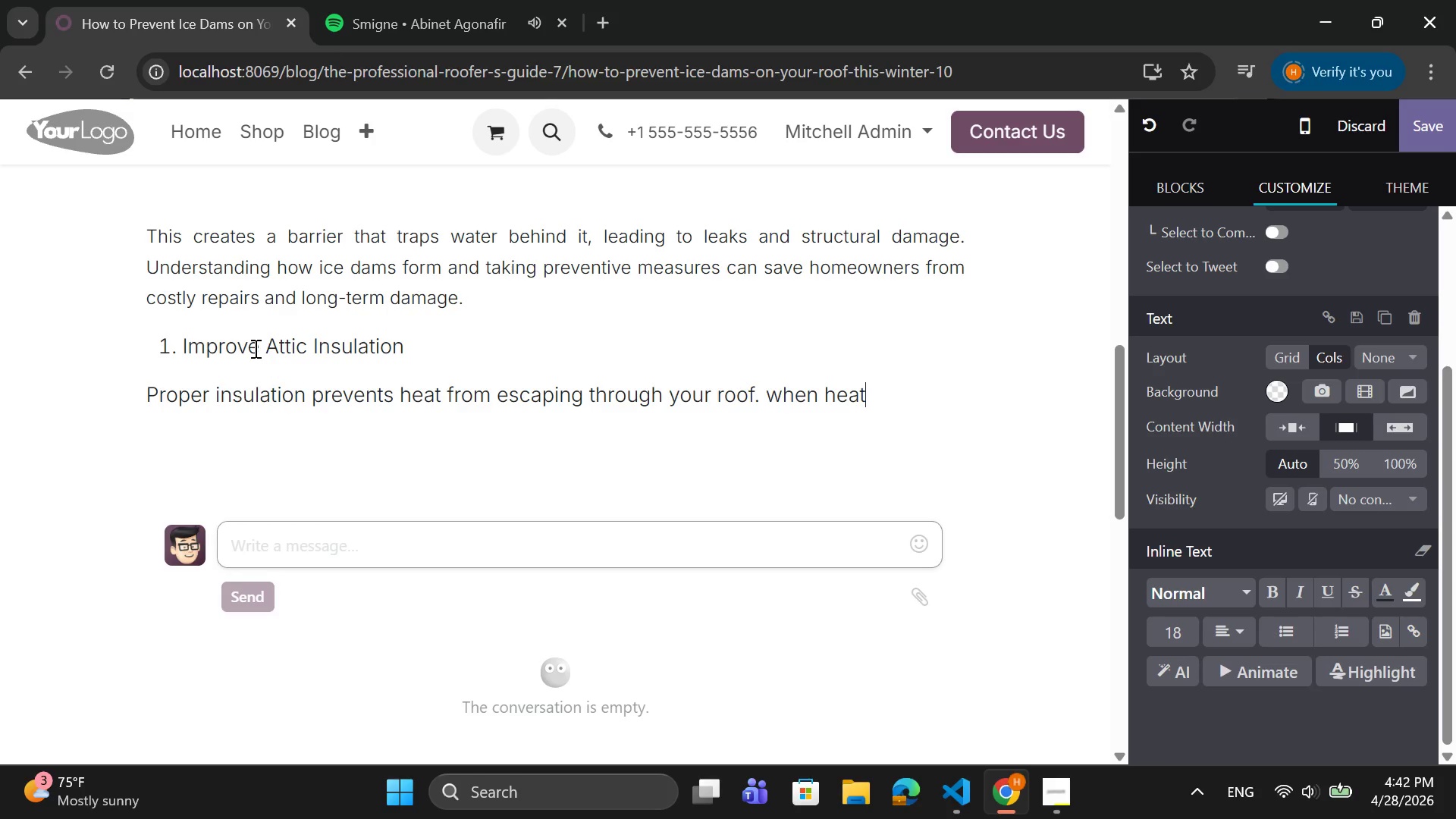 
key(ArrowLeft)
 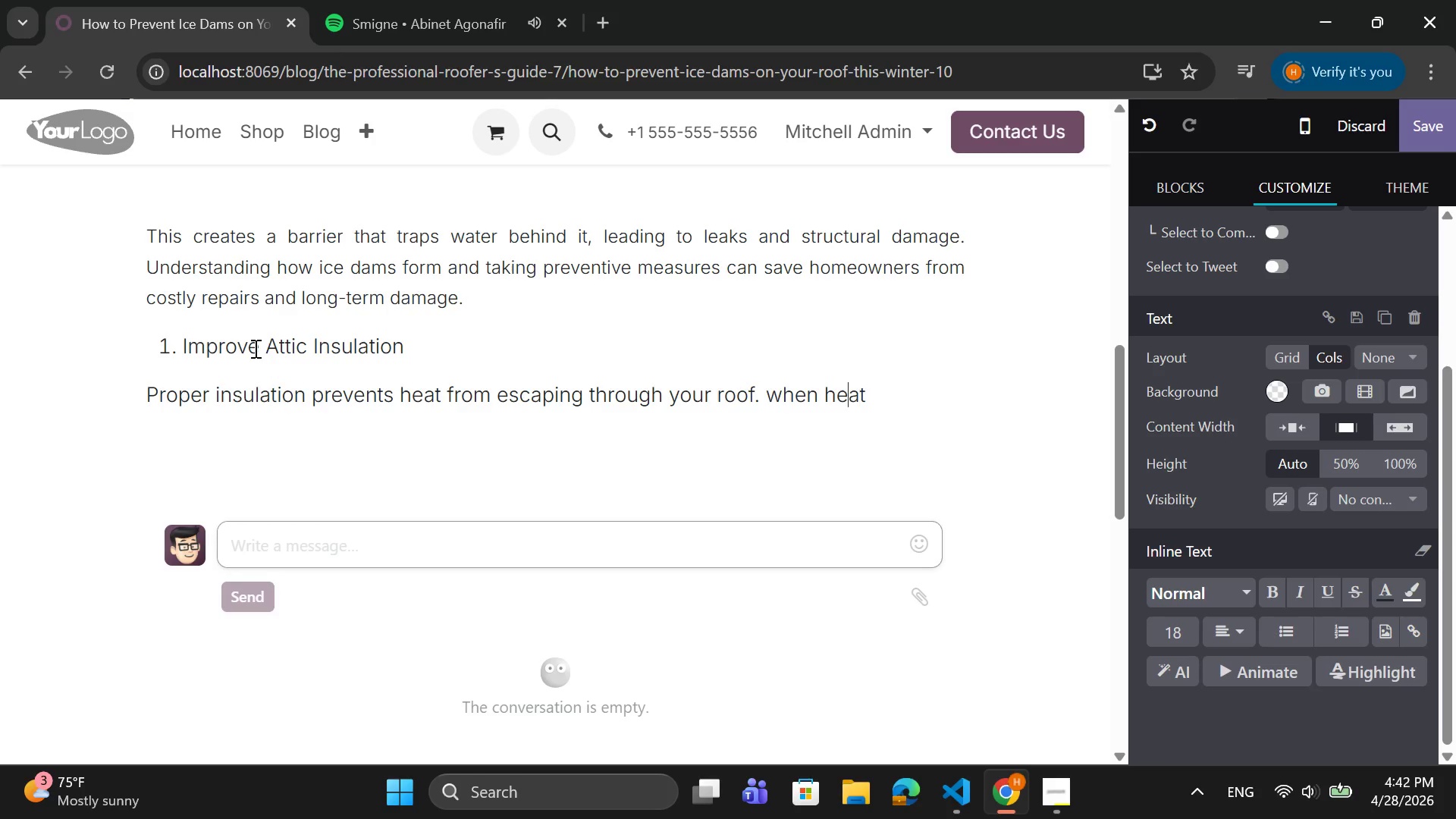 
key(ArrowLeft)
 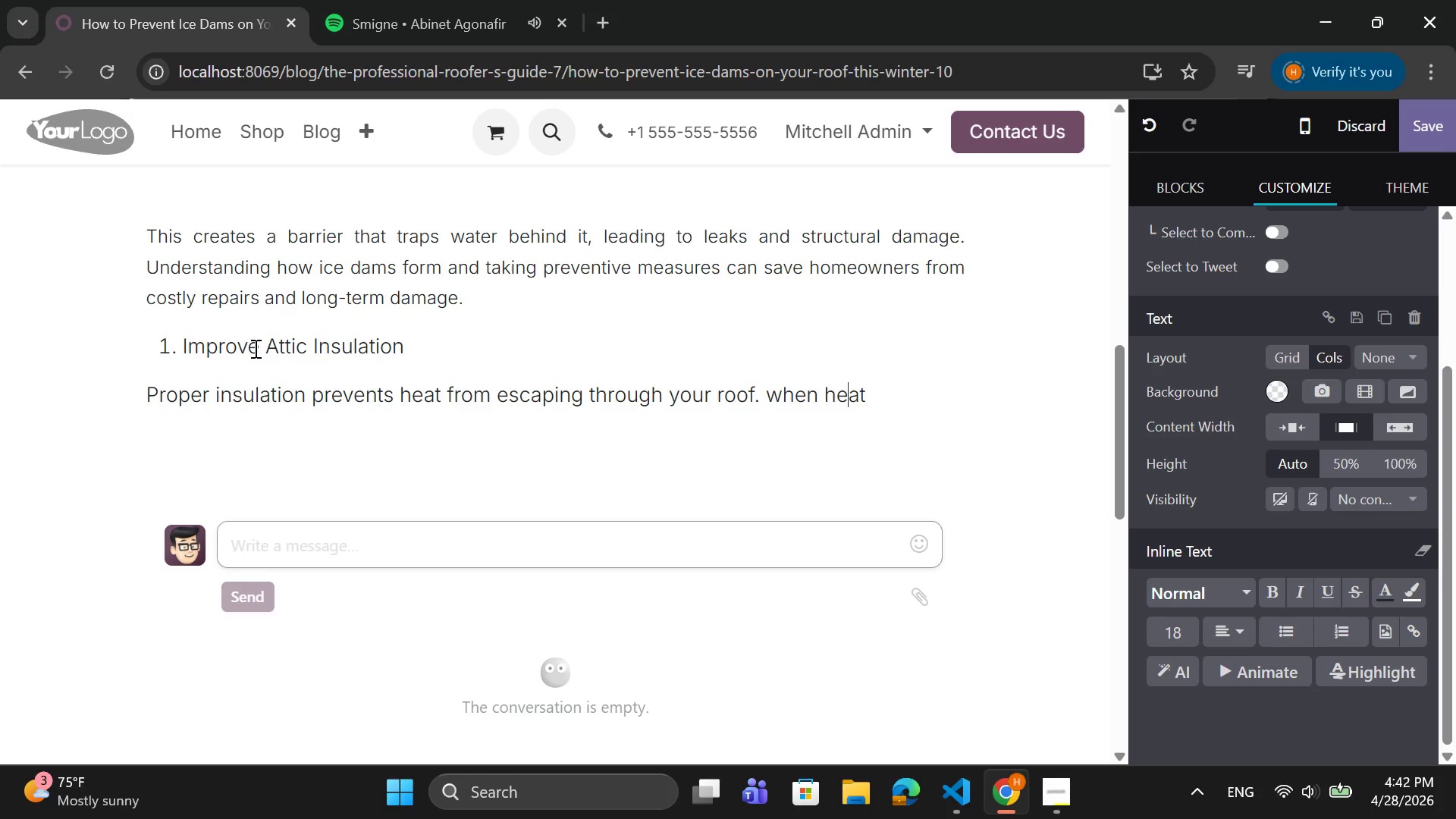 
key(ArrowLeft)
 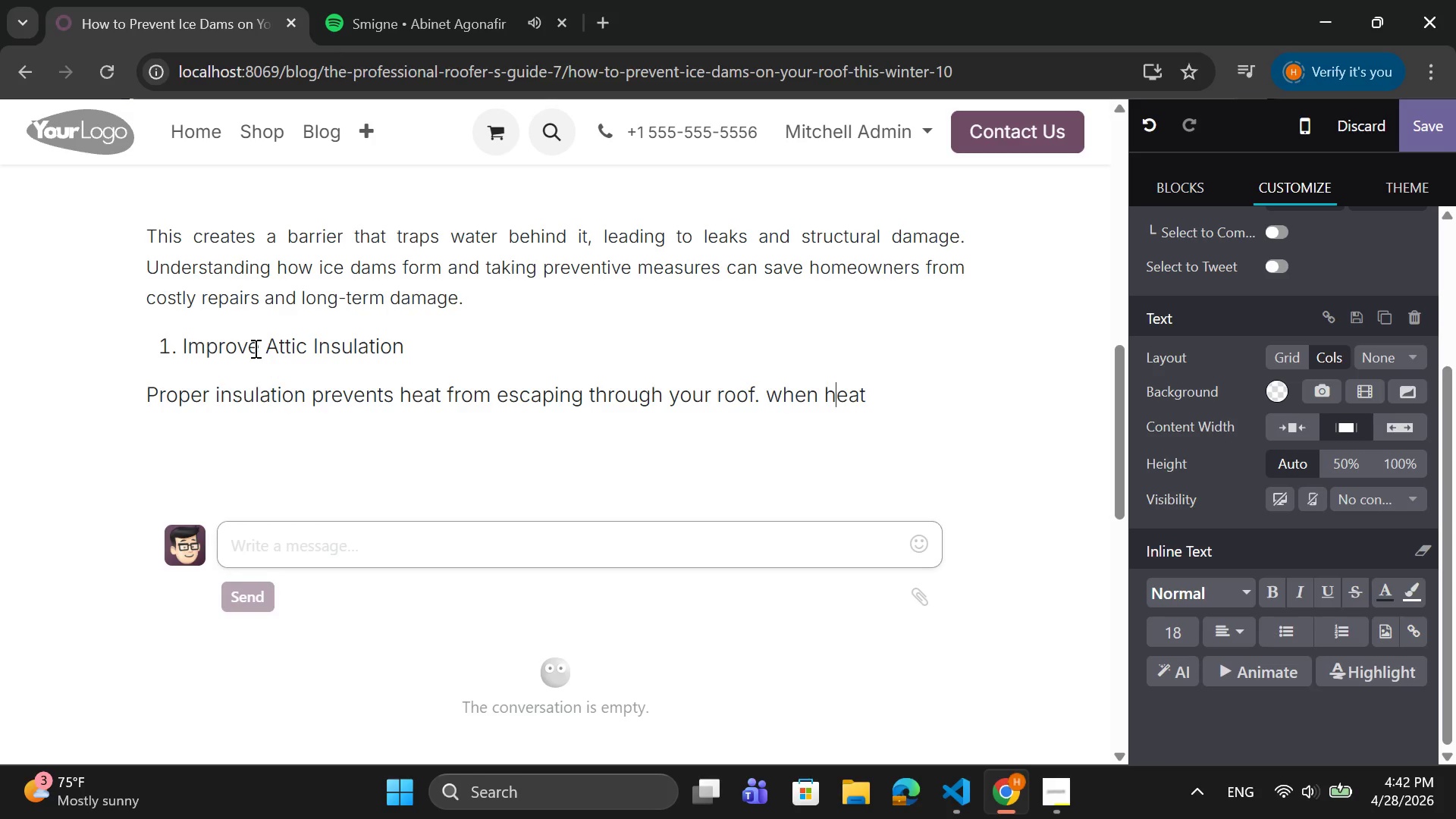 
key(ArrowLeft)
 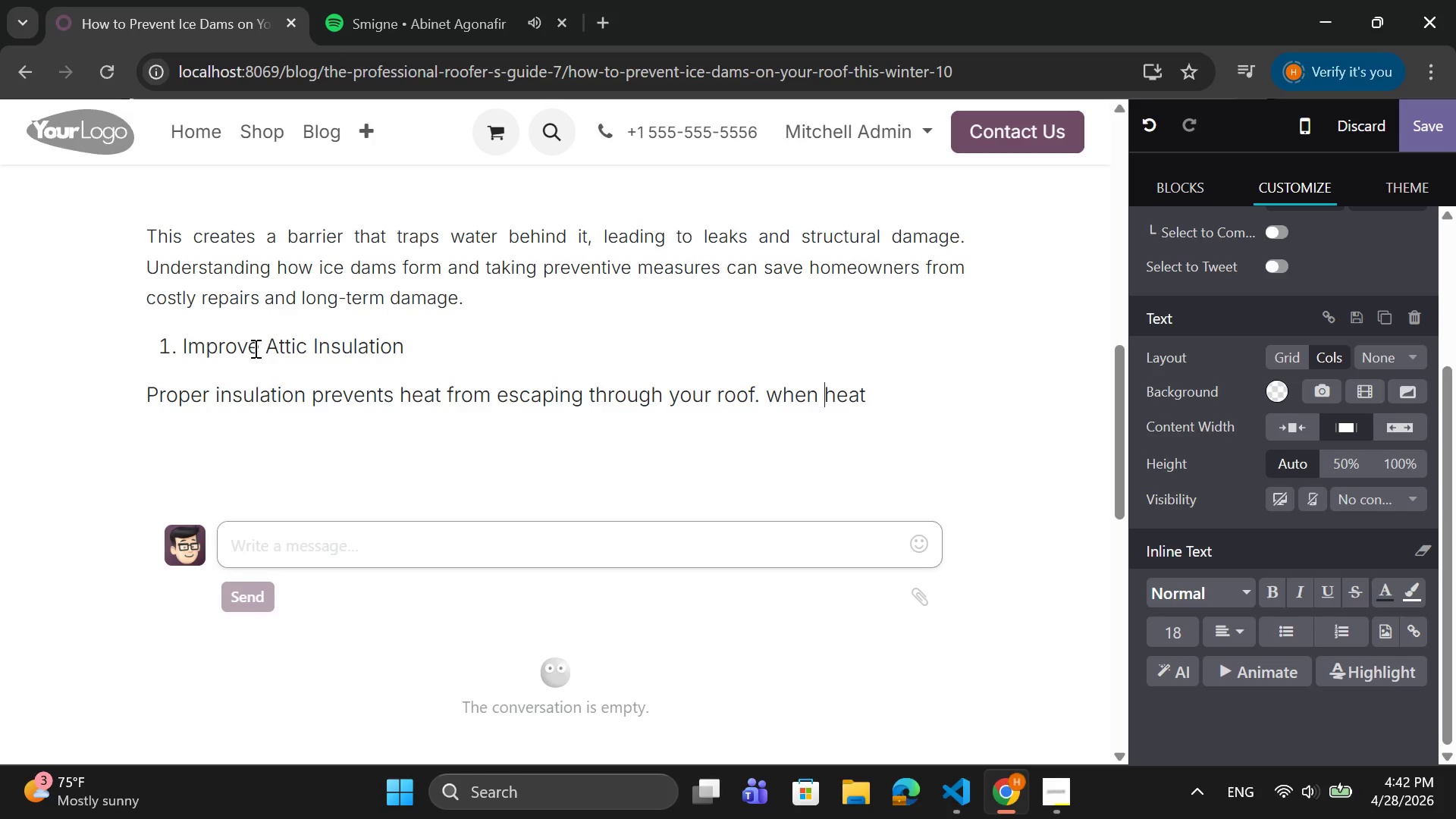 
key(ArrowLeft)
 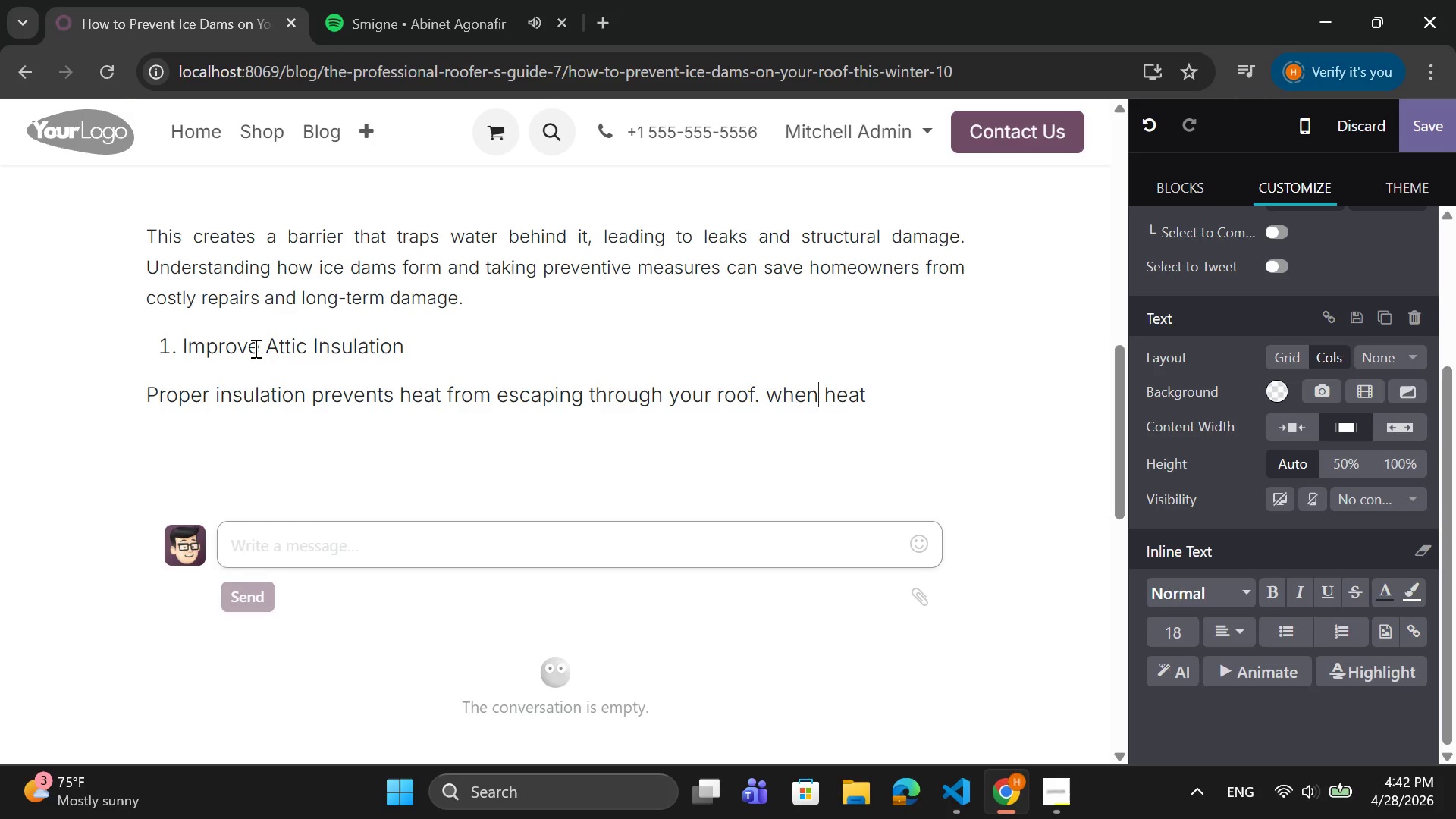 
key(ArrowLeft)
 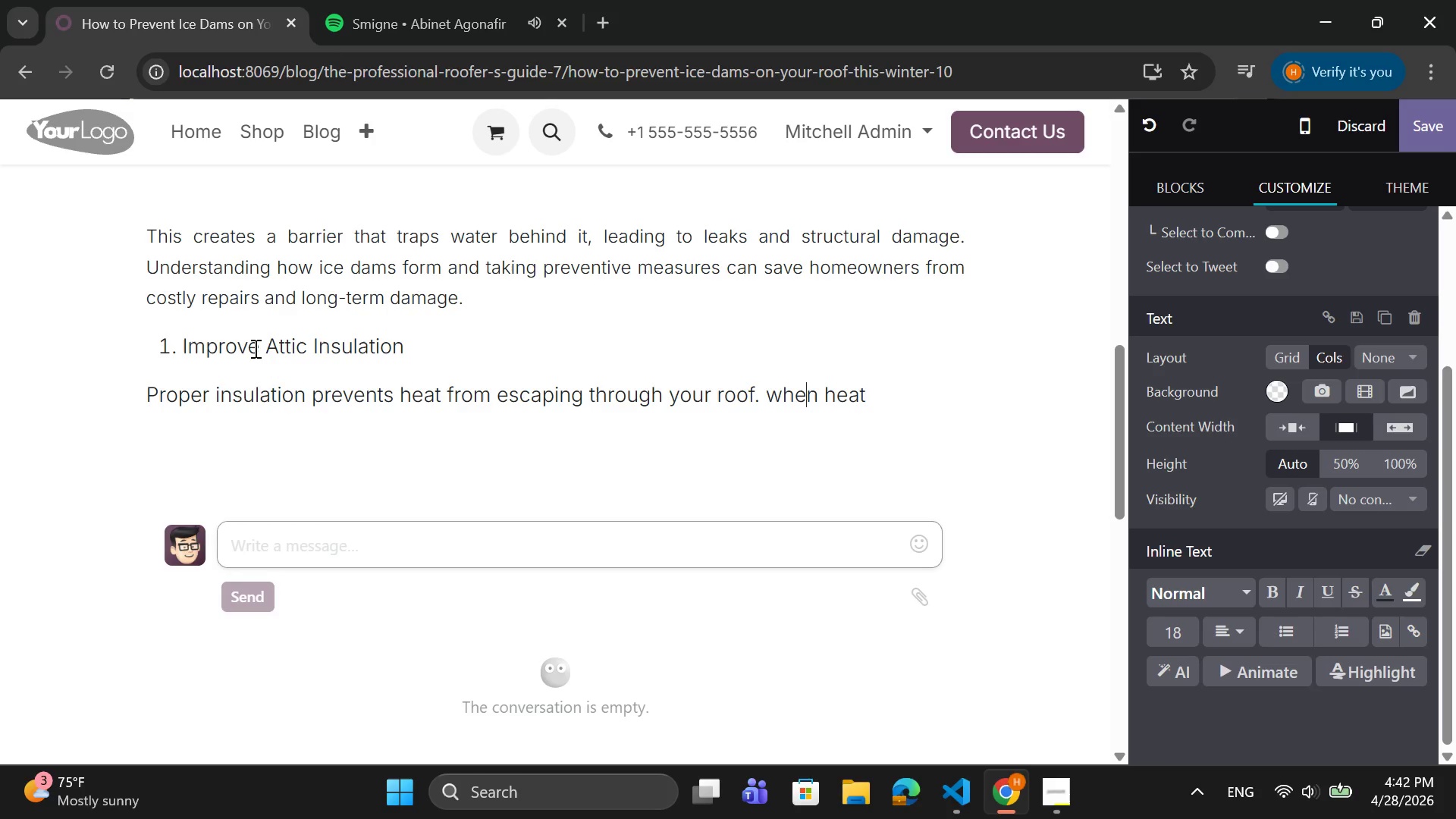 
key(ArrowLeft)
 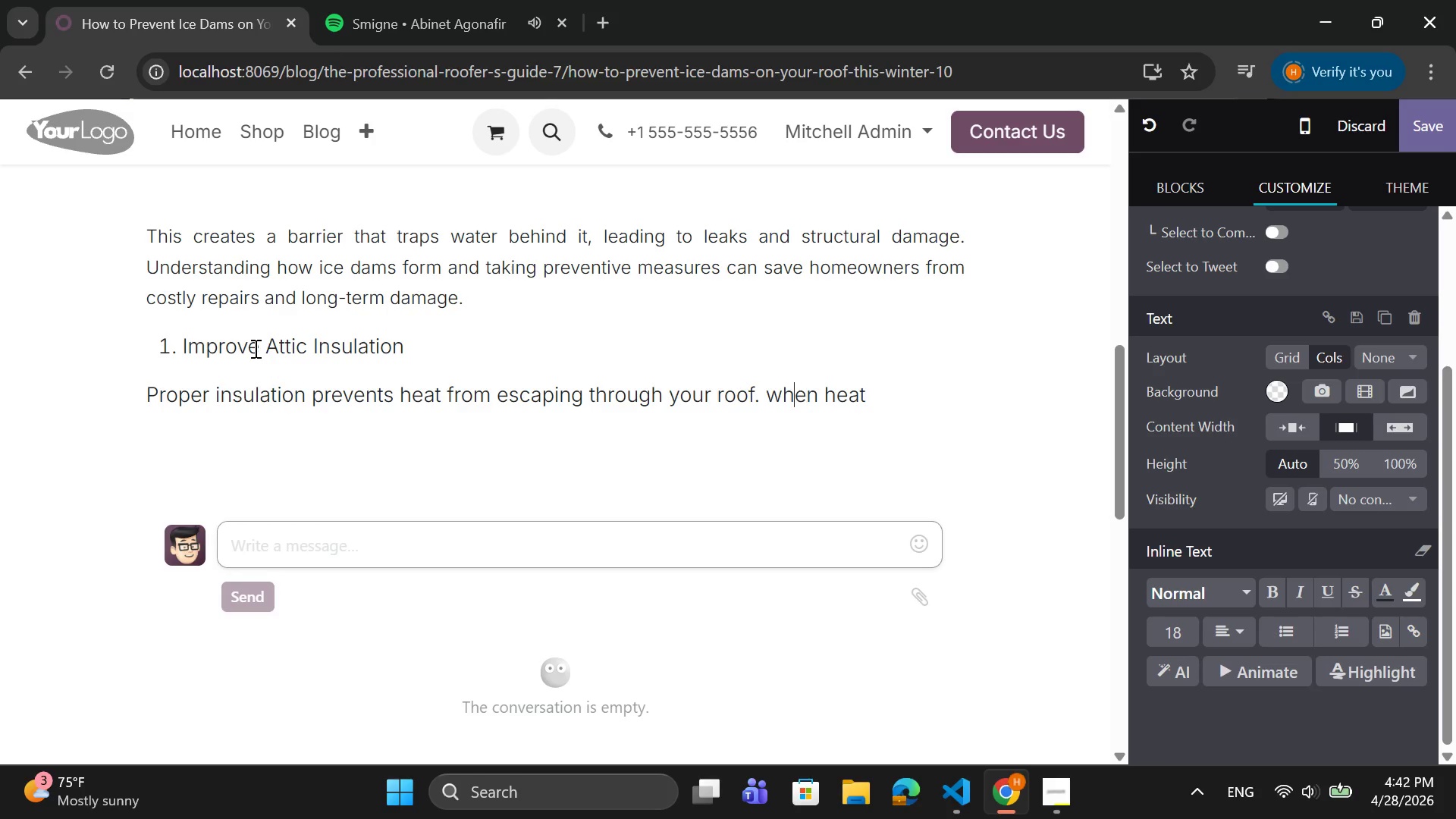 
key(ArrowLeft)
 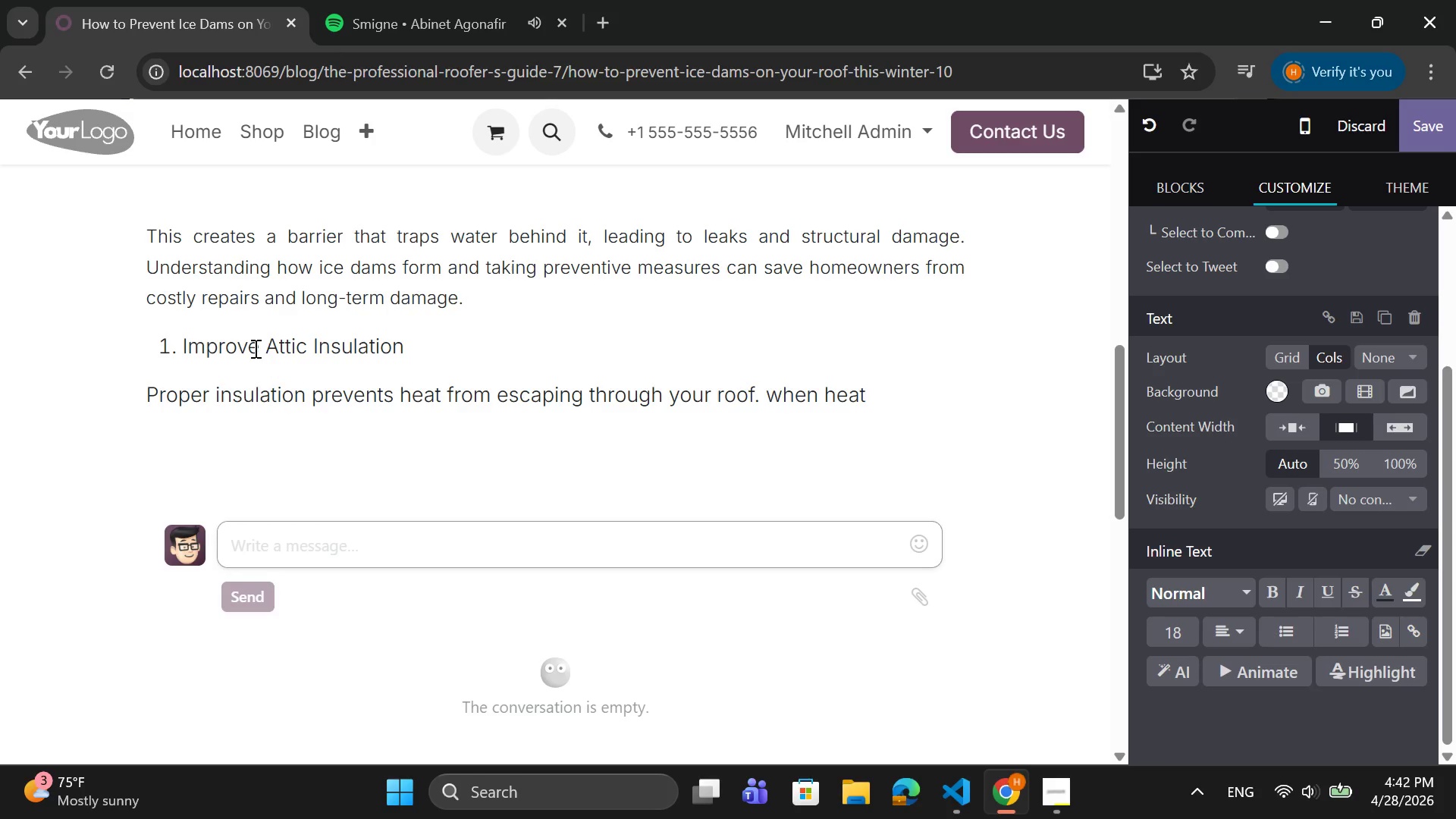 
key(Backspace)
 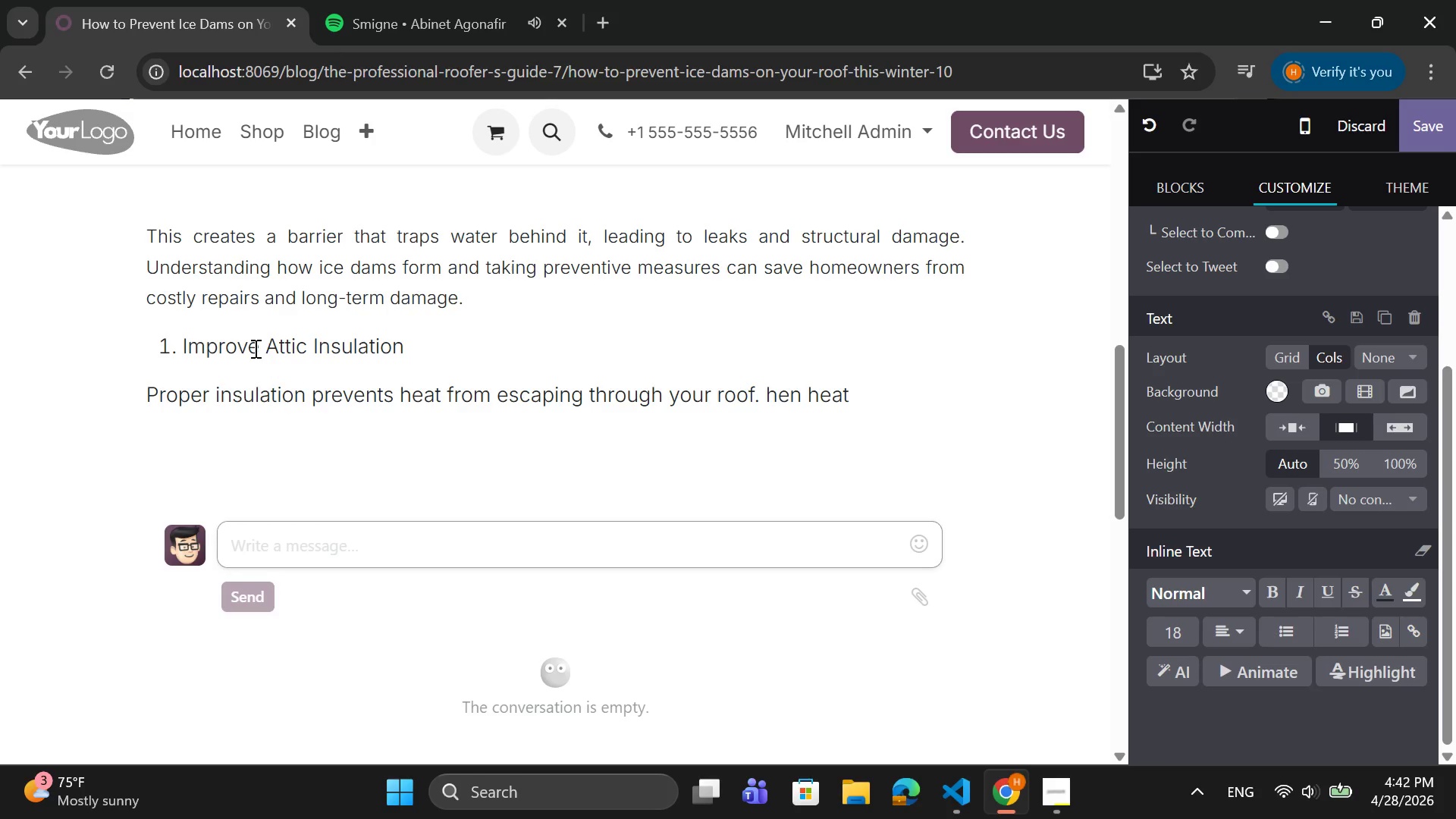 
key(CapsLock)
 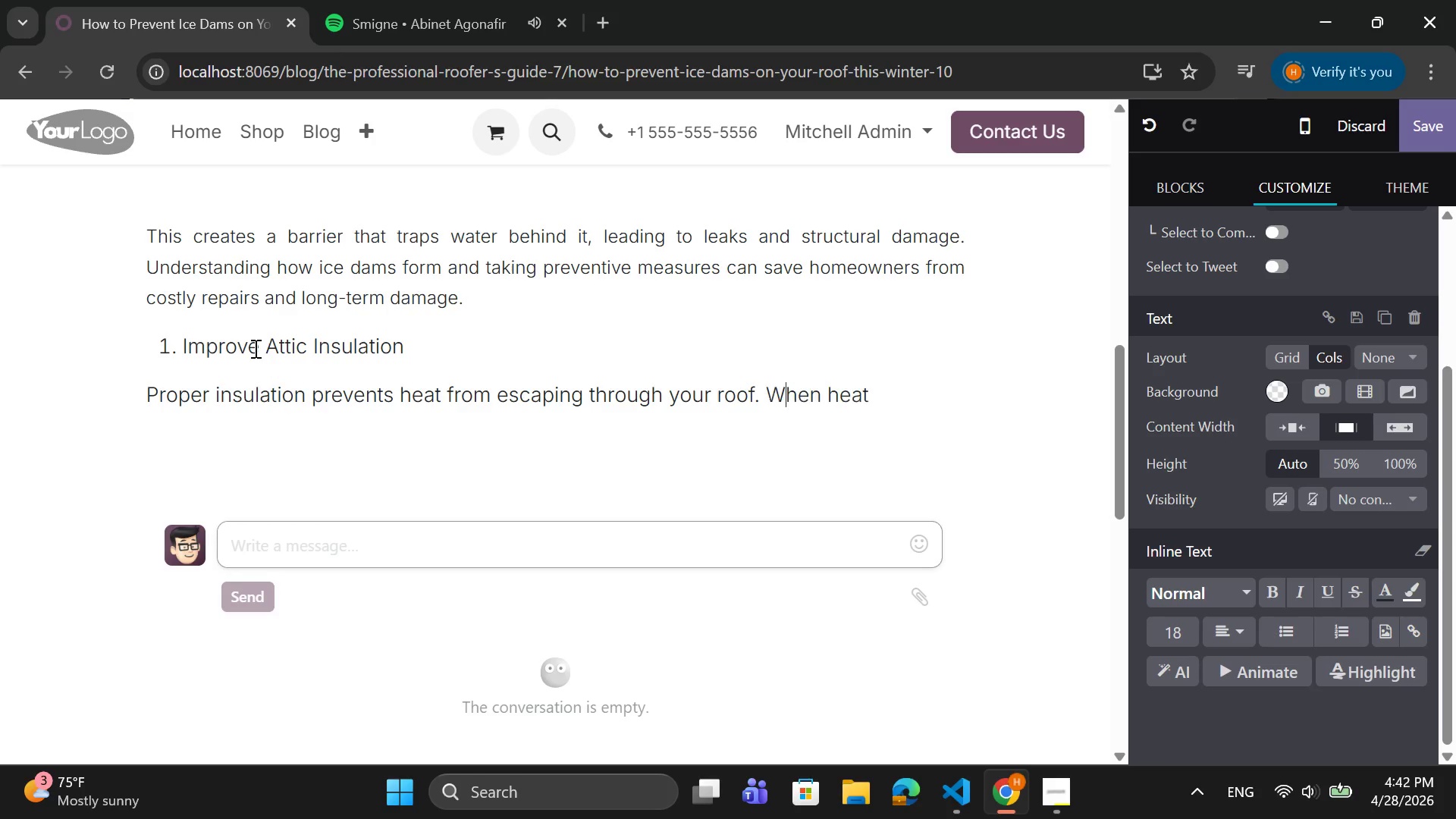 
key(W)
 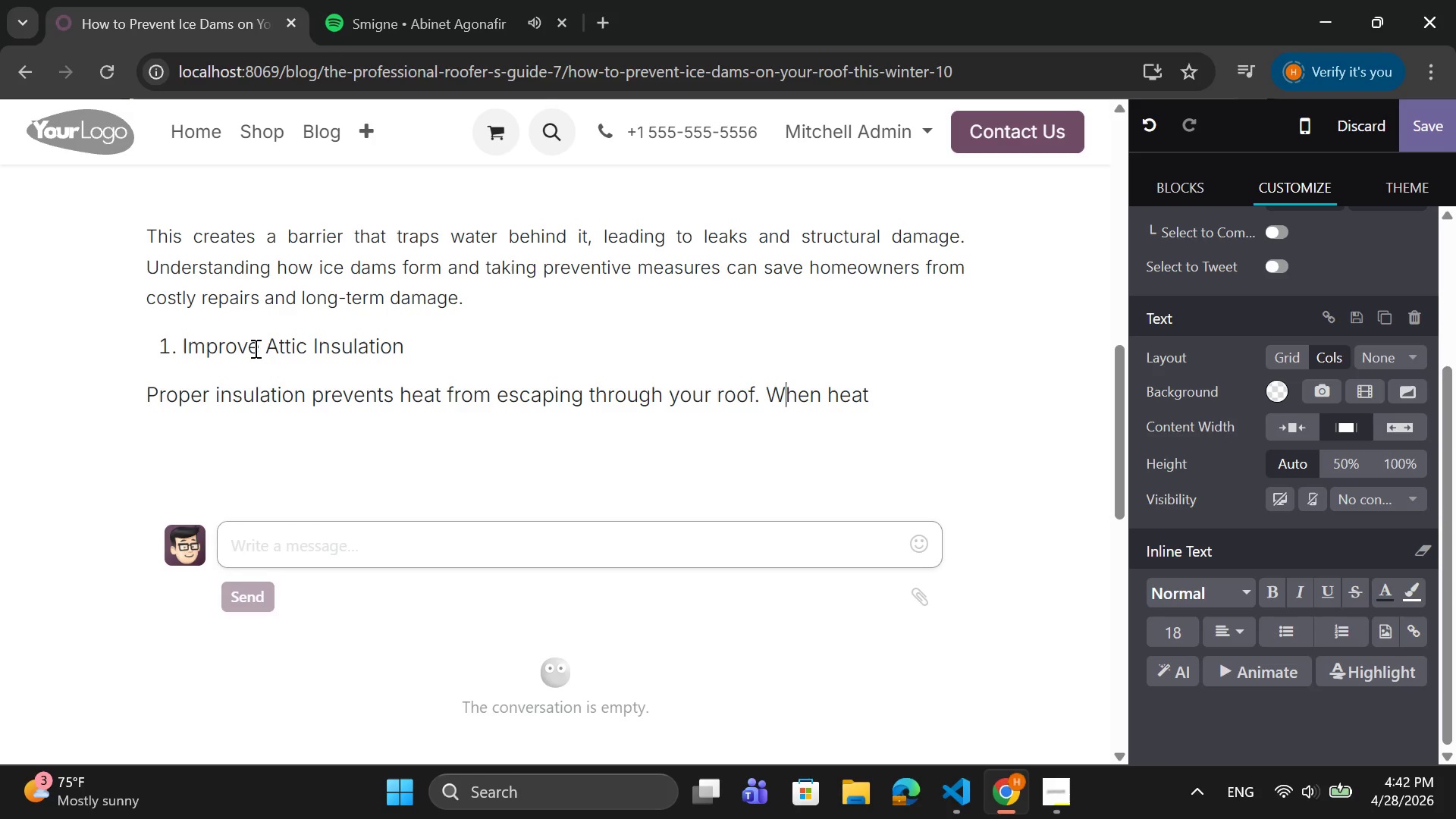 
key(CapsLock)
 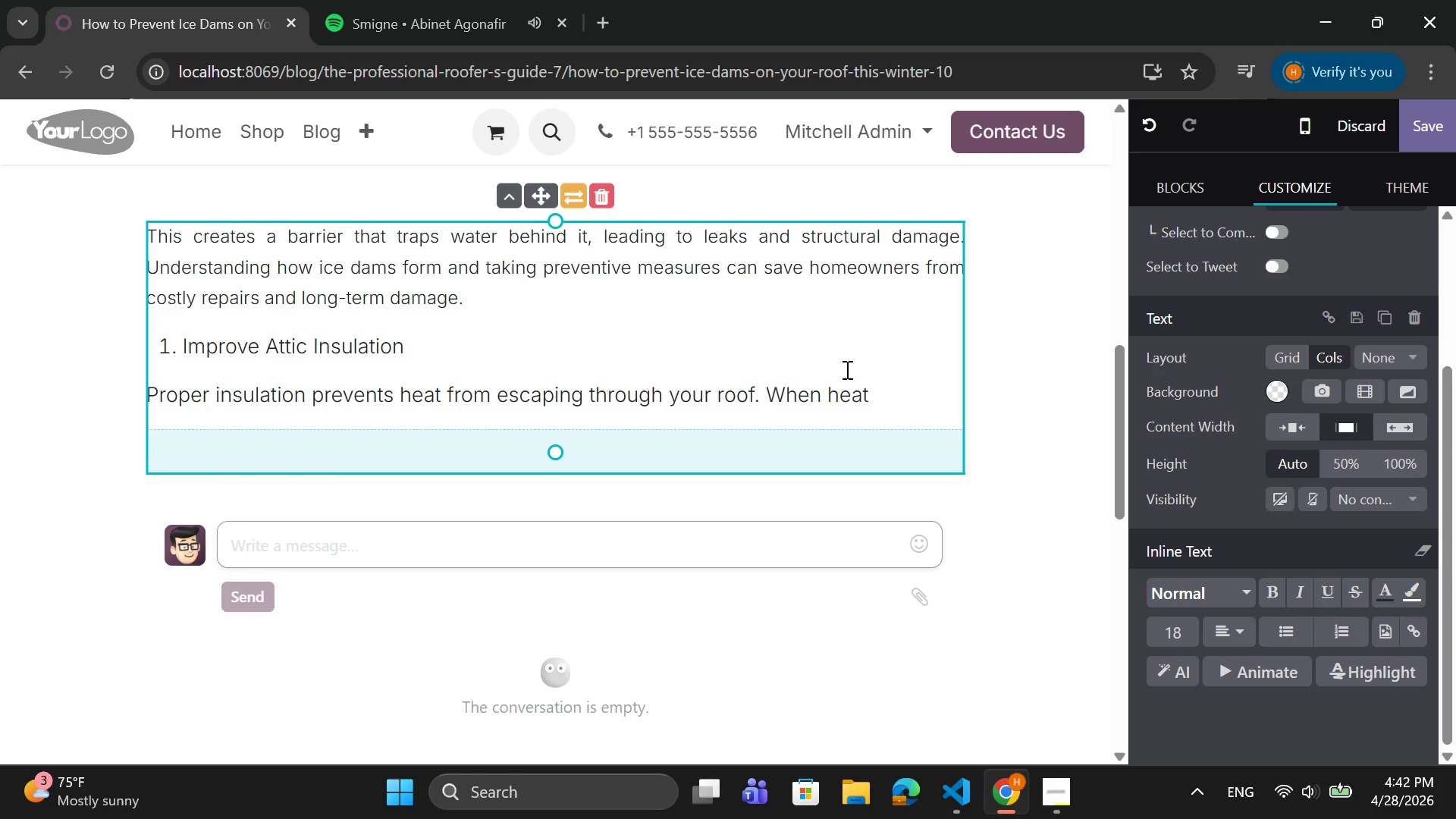 
left_click([873, 385])
 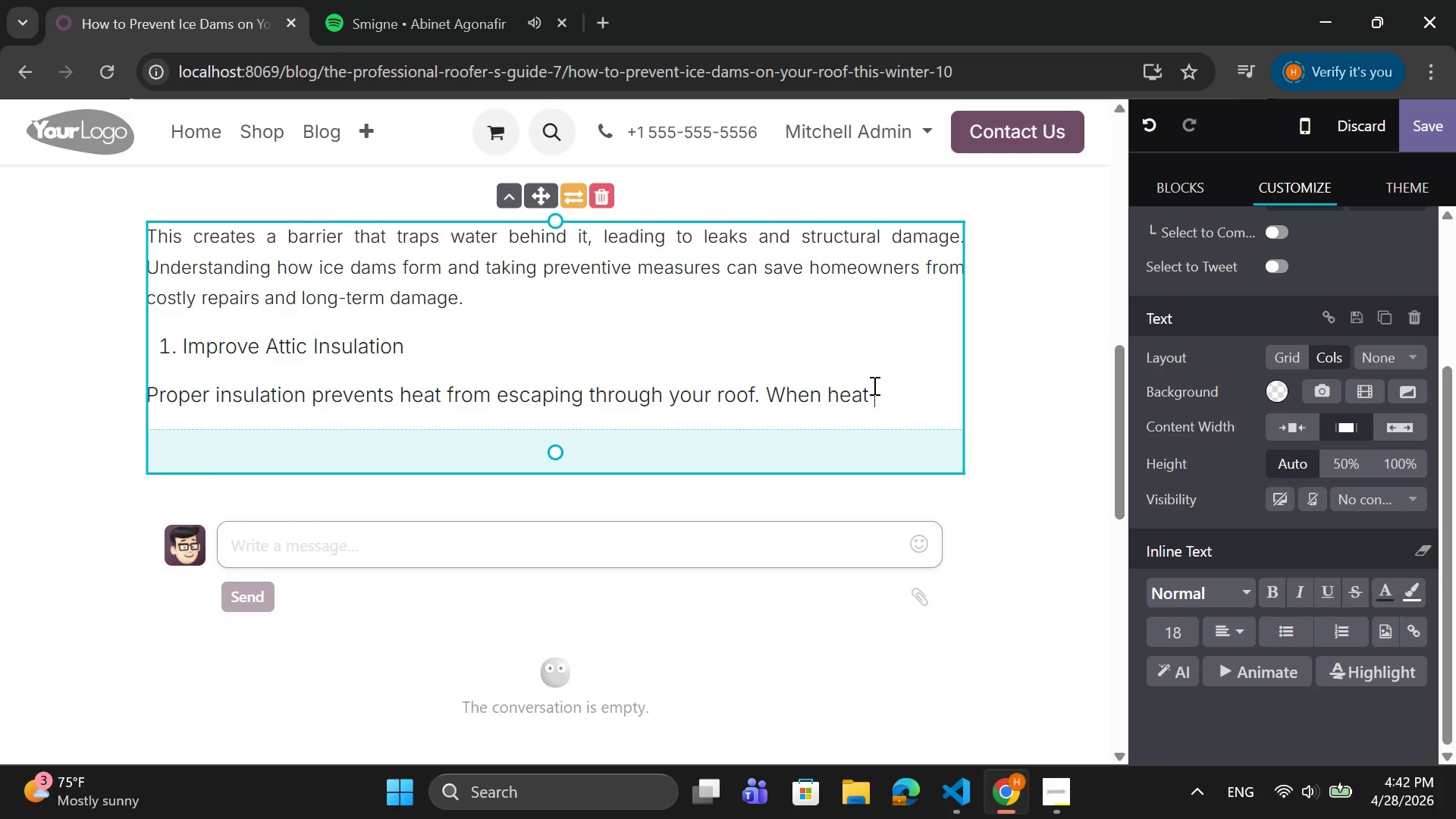 
type(rises and warms the roof, causes uneven snow melting.)
 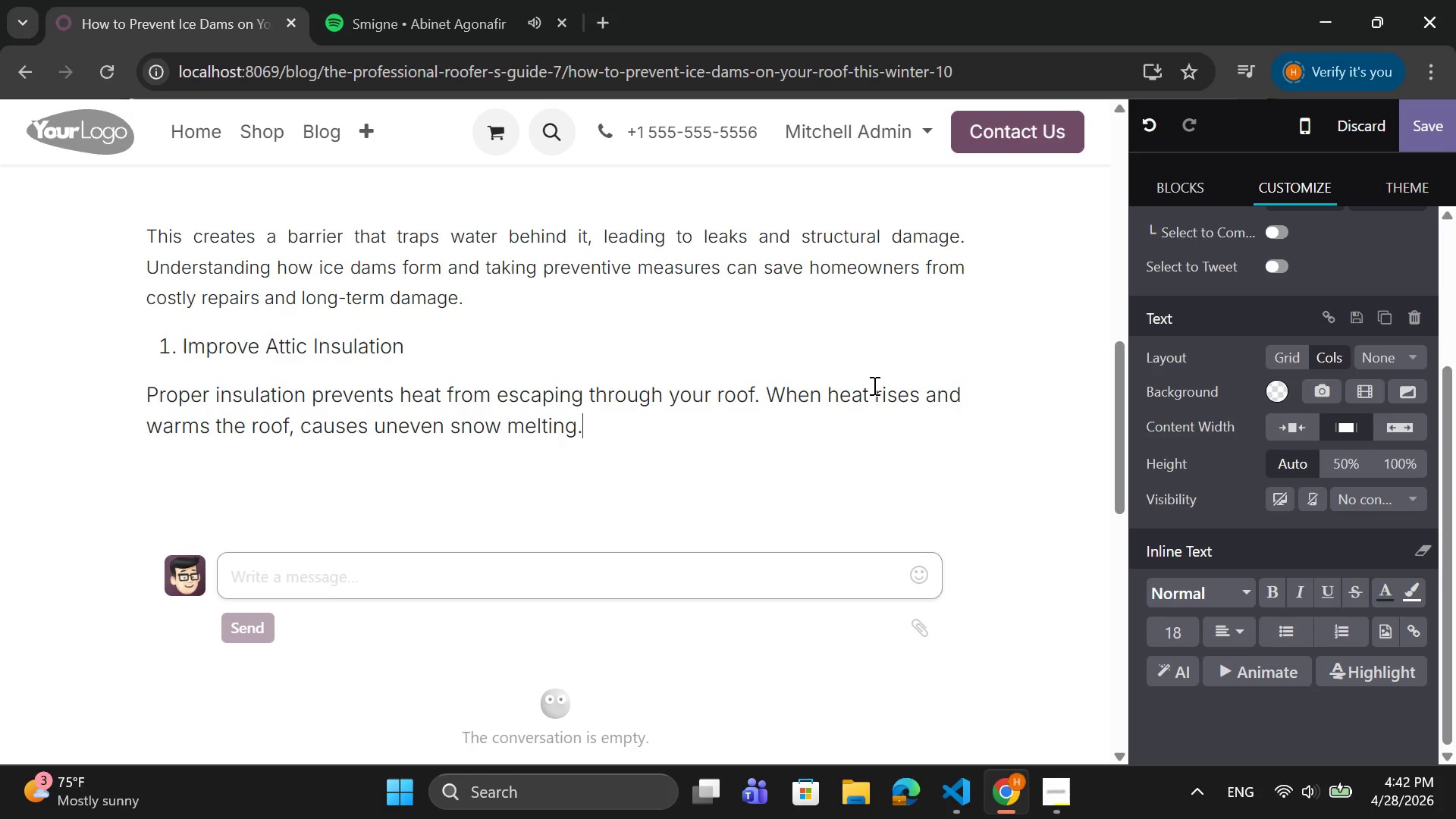 
key(Enter)
 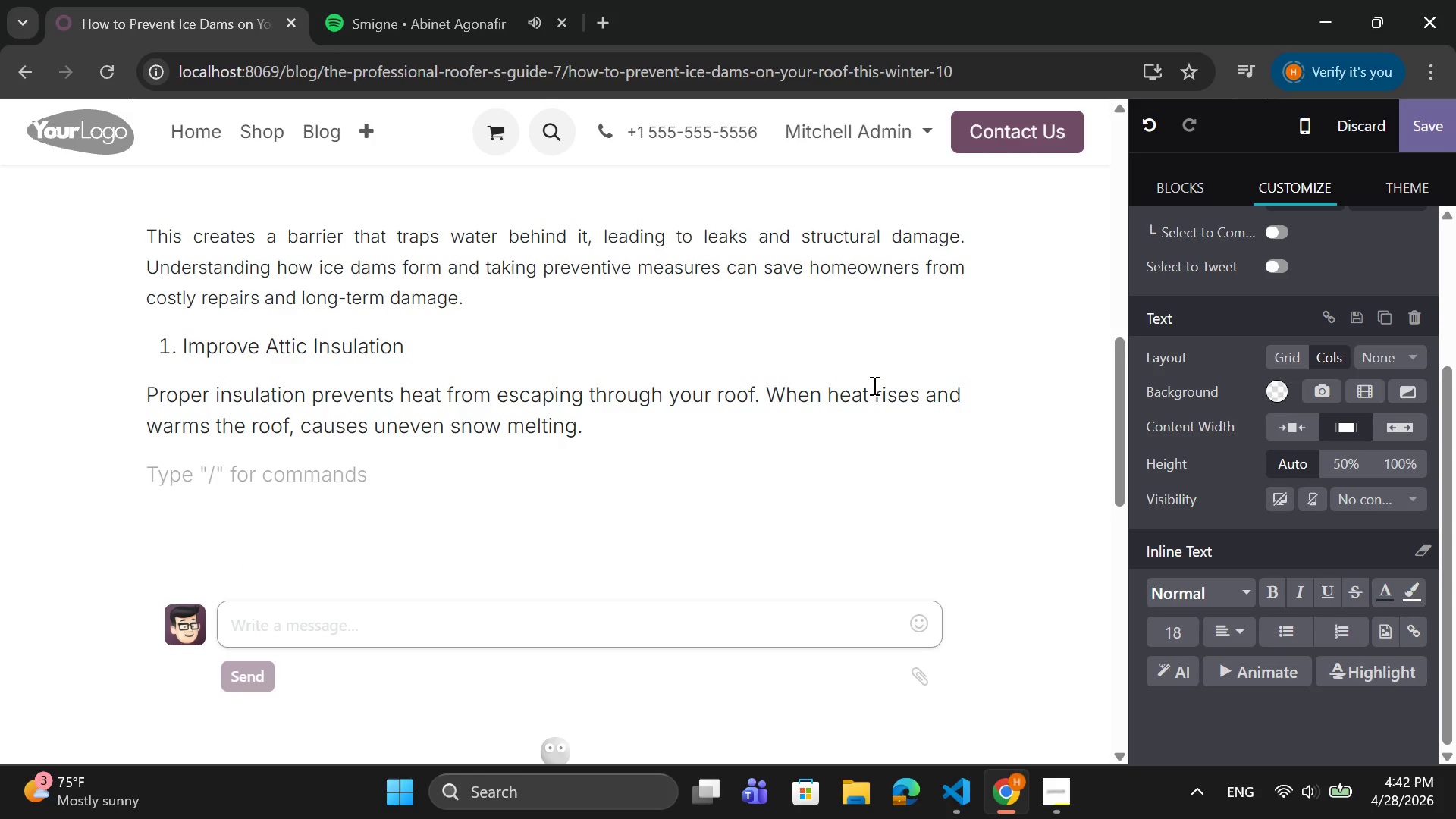 
type(R)
key(Backspace)
type(To improve insulation:)
 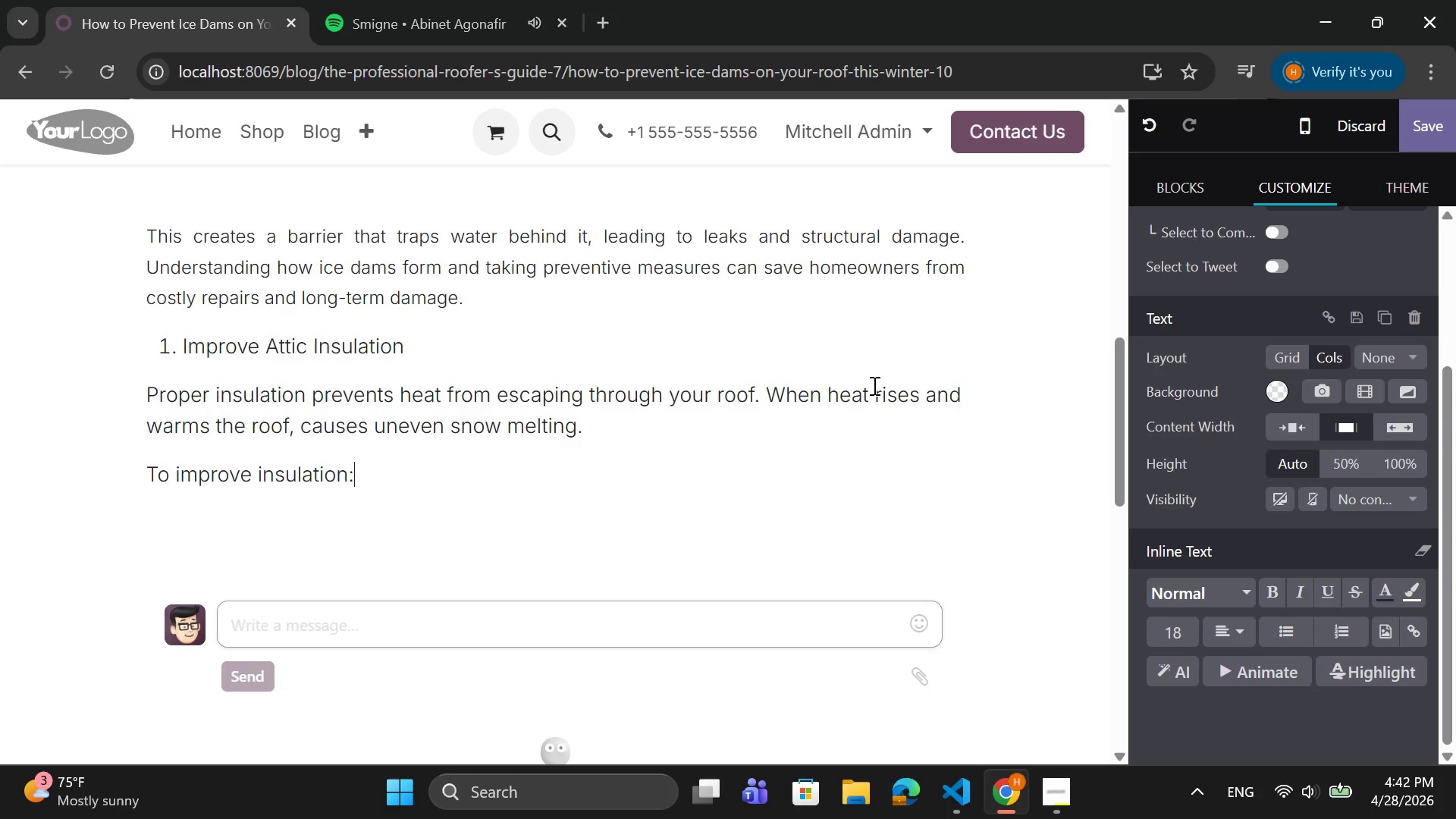 
key(Enter)
 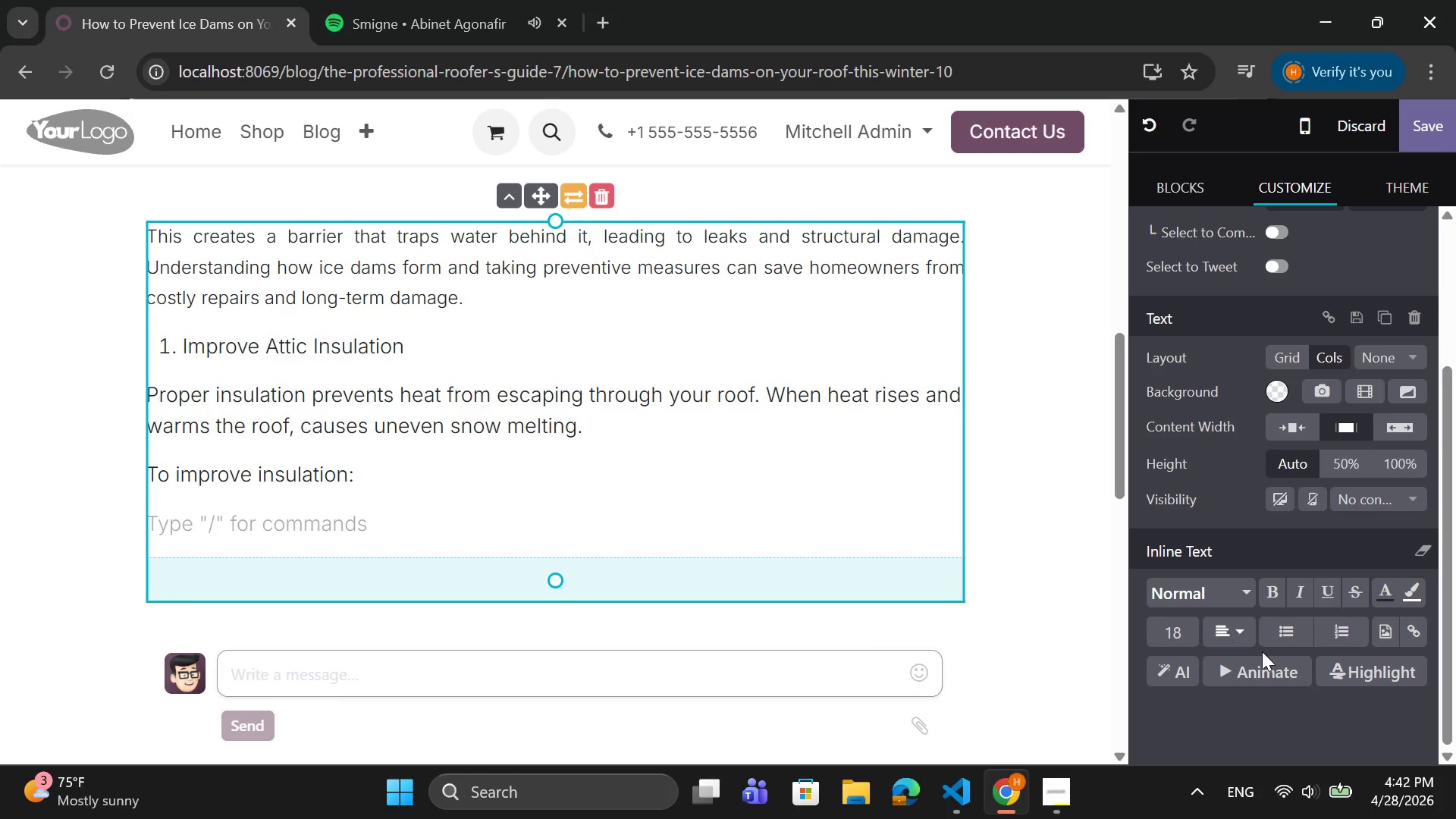 
left_click([1293, 635])
 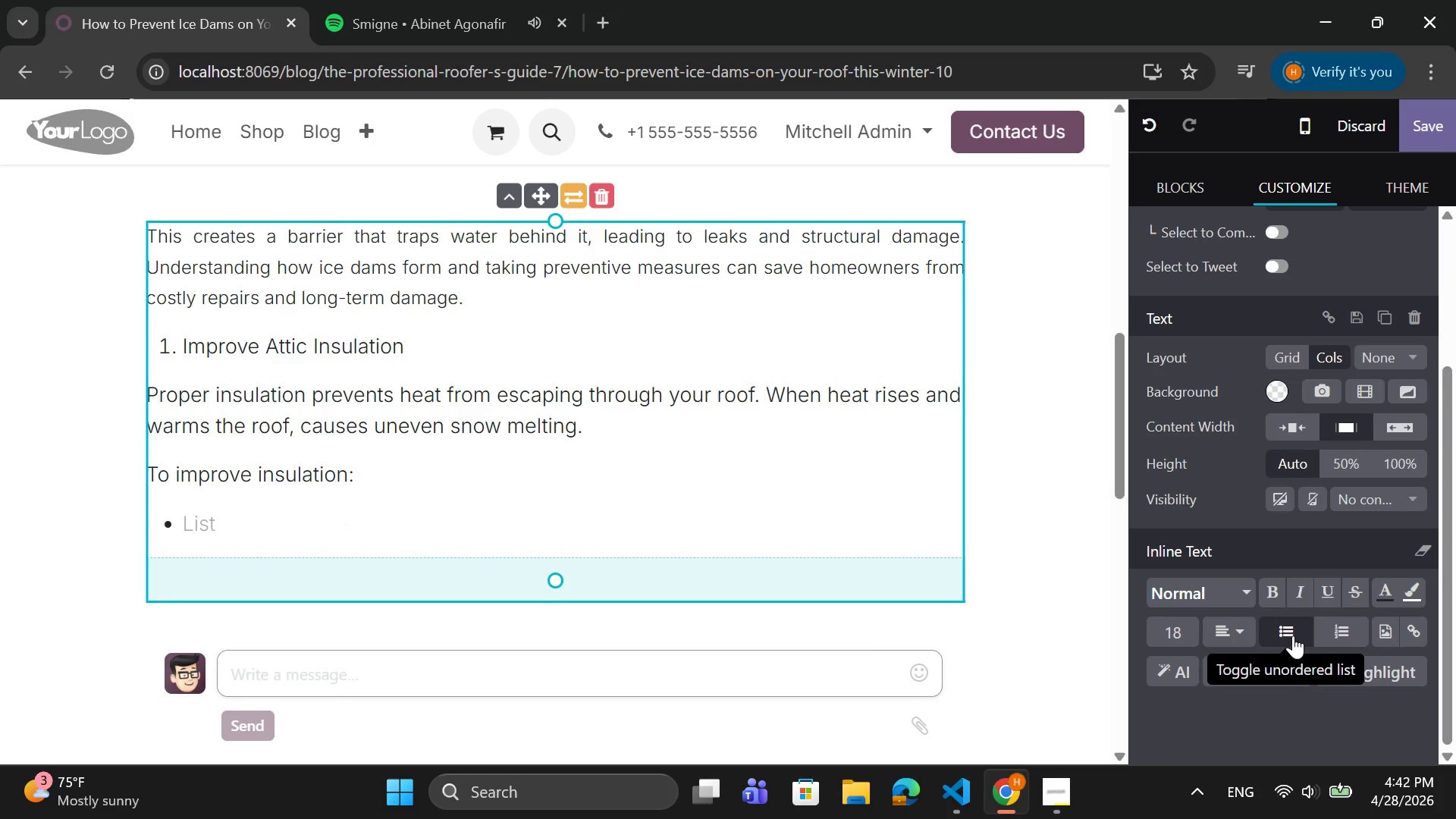 
type(Seal gaps and cracks in the attic)
 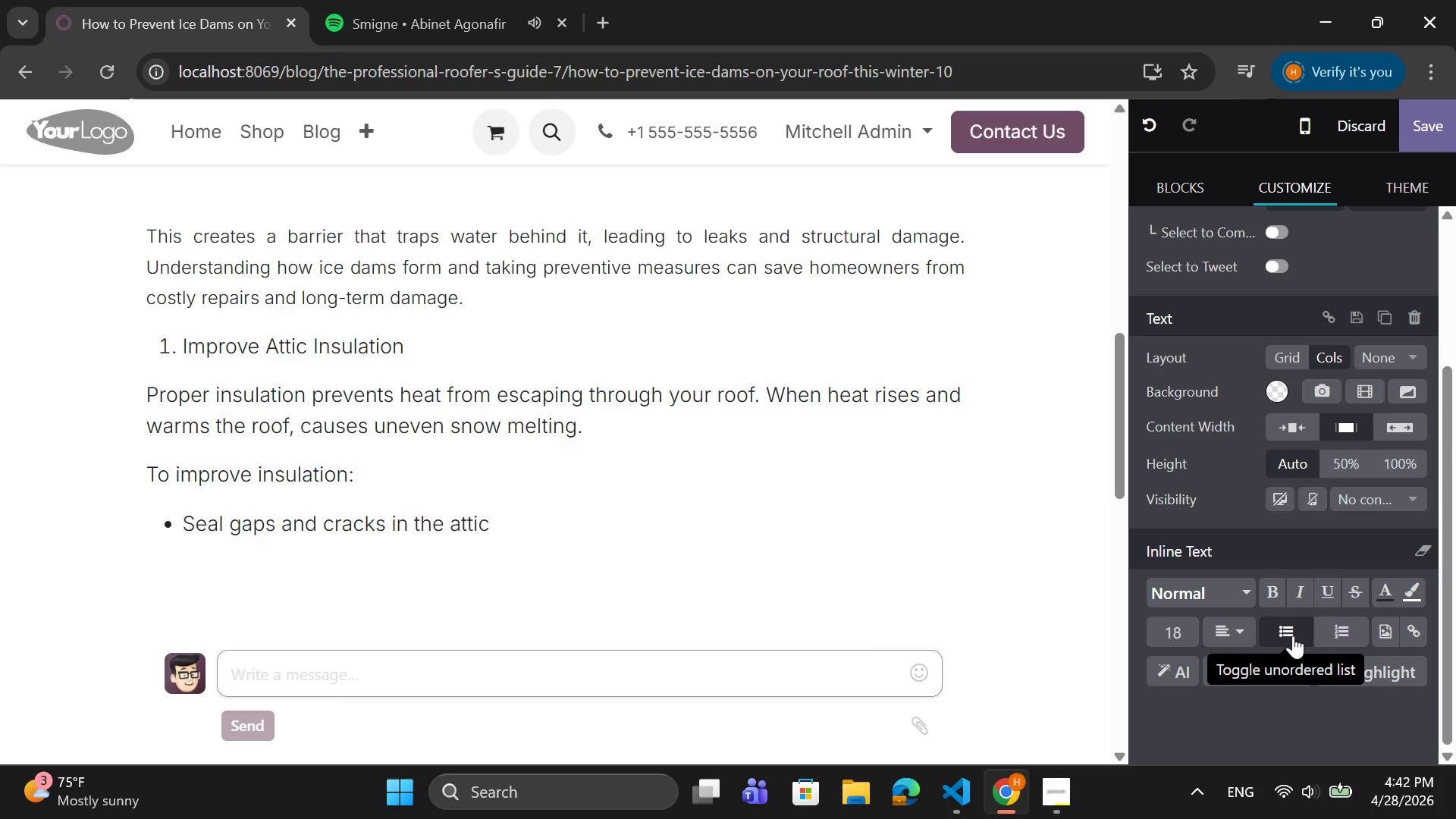 
key(Enter)
 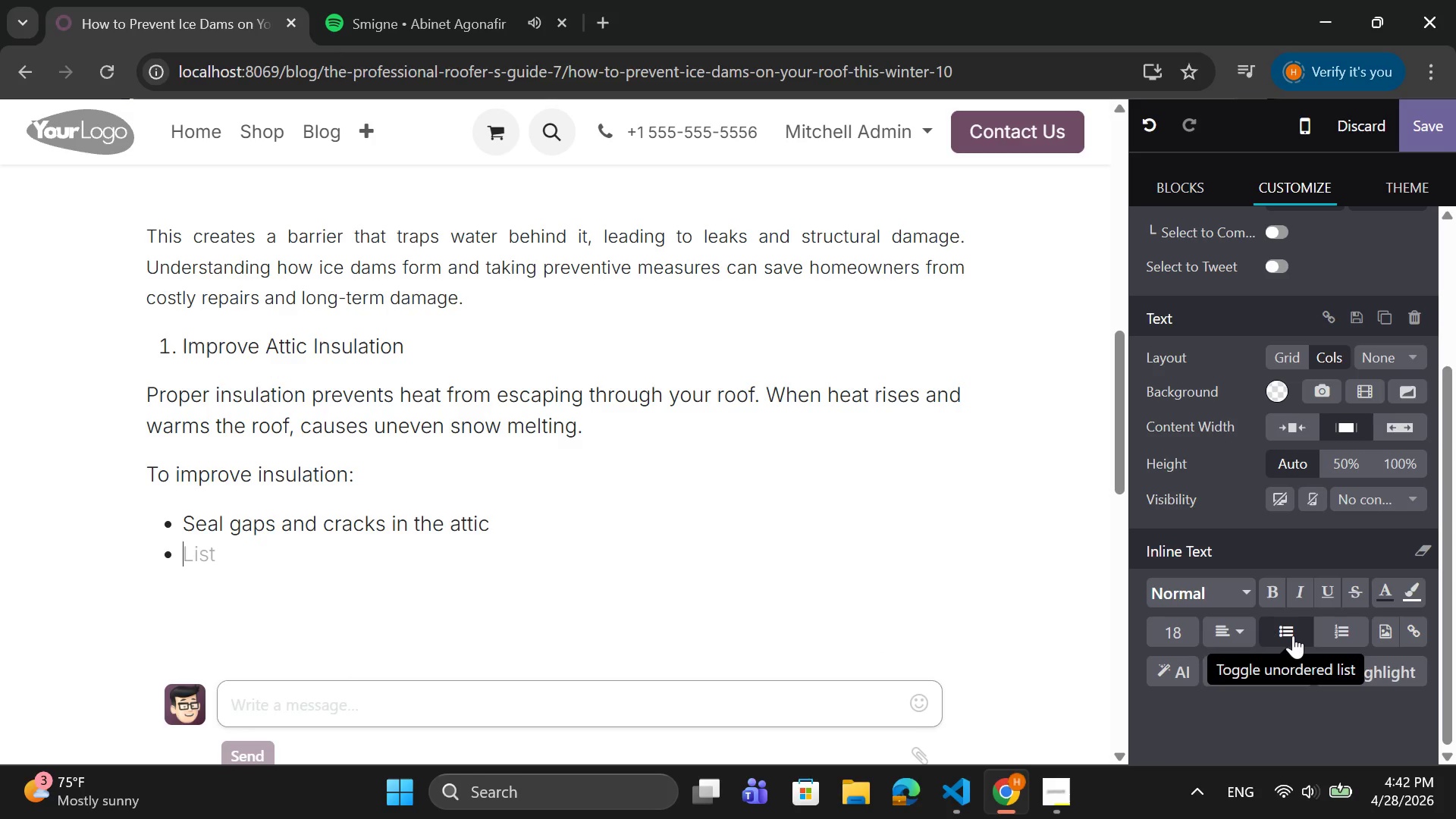 
type(add insulation e)
key(Backspace)
type(where)
 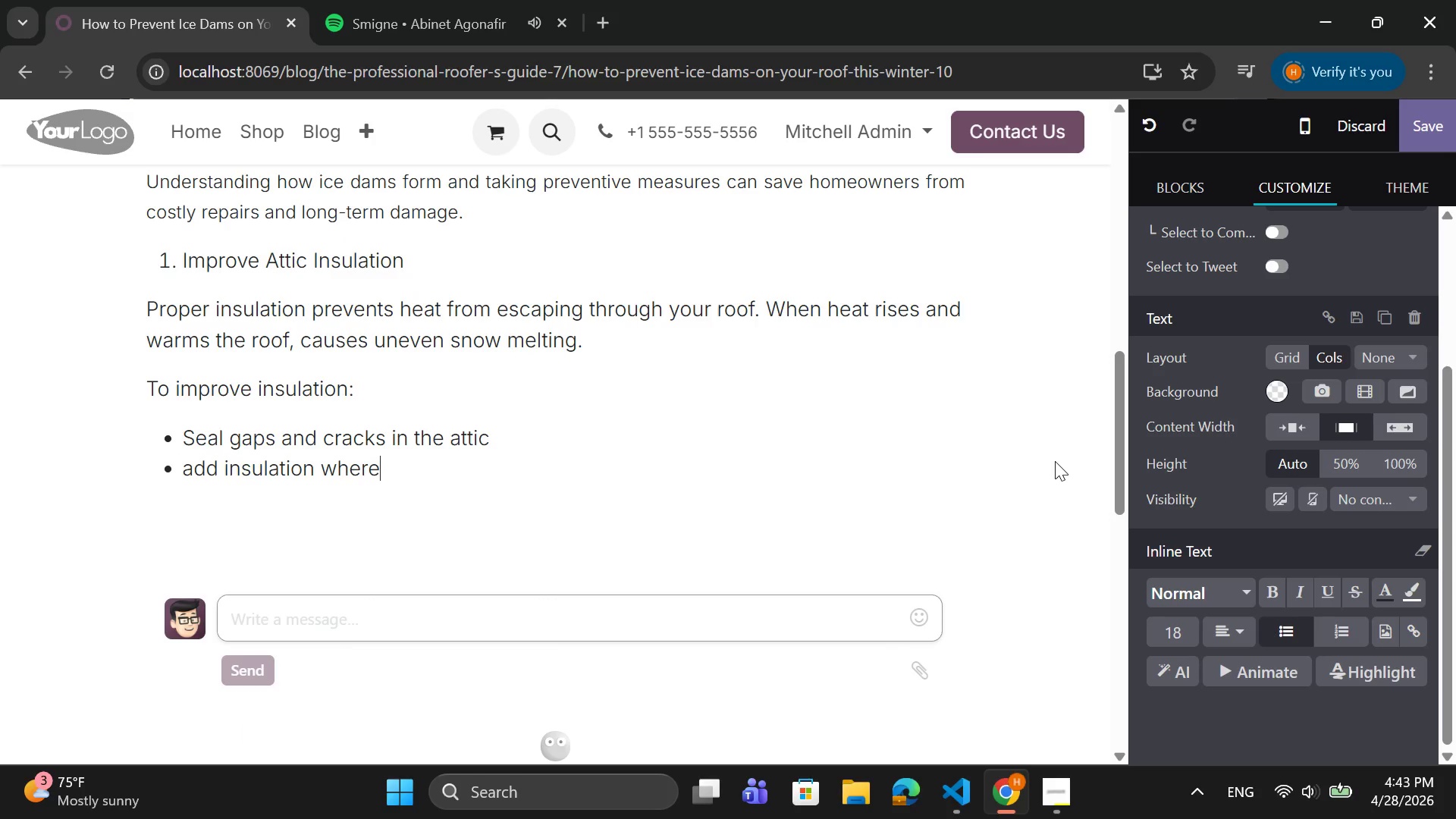 
type( needed)
 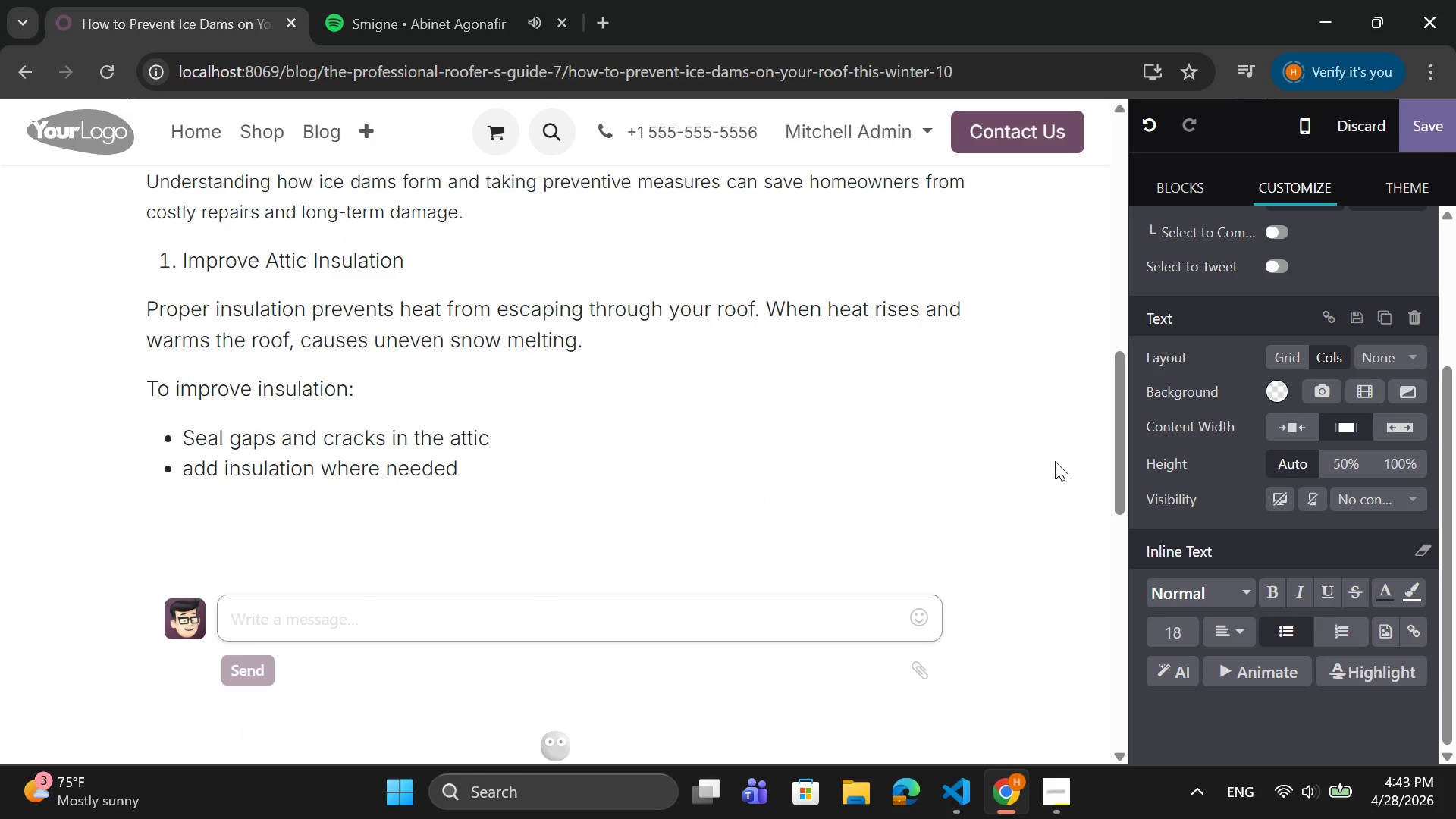 
key(Enter)
 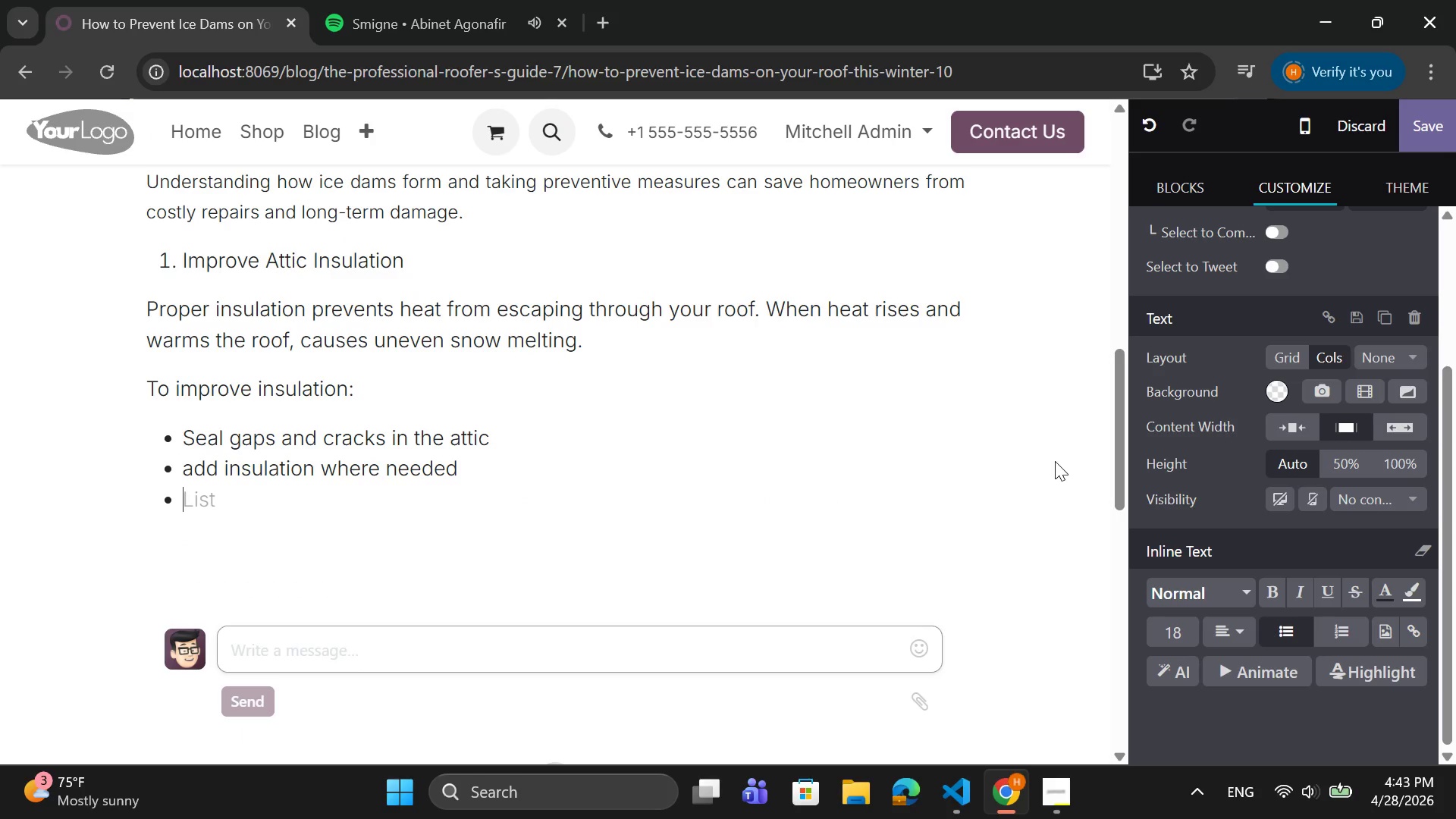 
type(Focus on maintainign)
key(Backspace)
key(Backspace)
type(ng consisitent )
key(Backspace)
key(Backspace)
key(Backspace)
key(Backspace)
key(Backspace)
key(Backspace)
type(tent T)
key(Backspace)
type(temperature)
 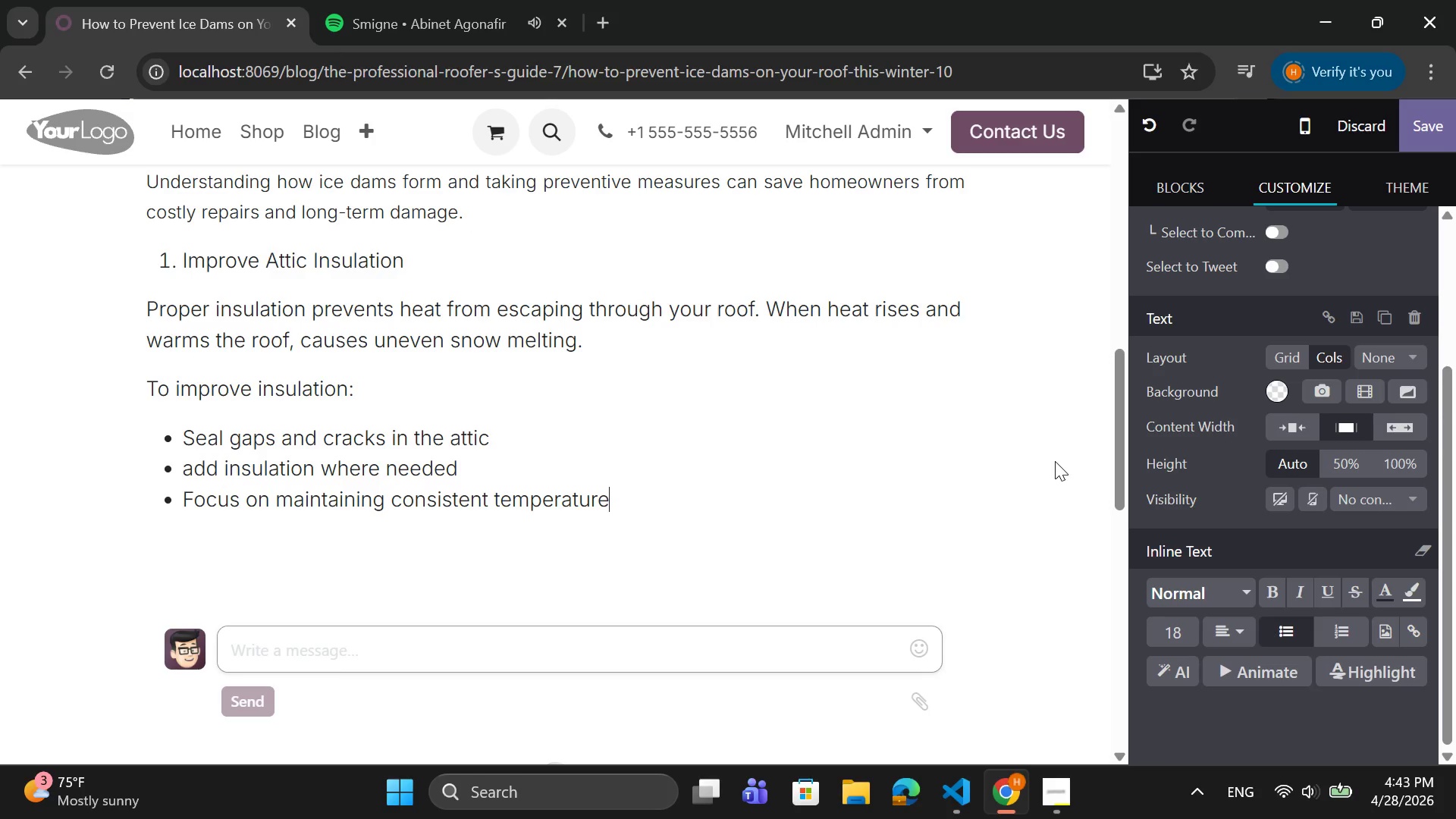 
key(Enter)
 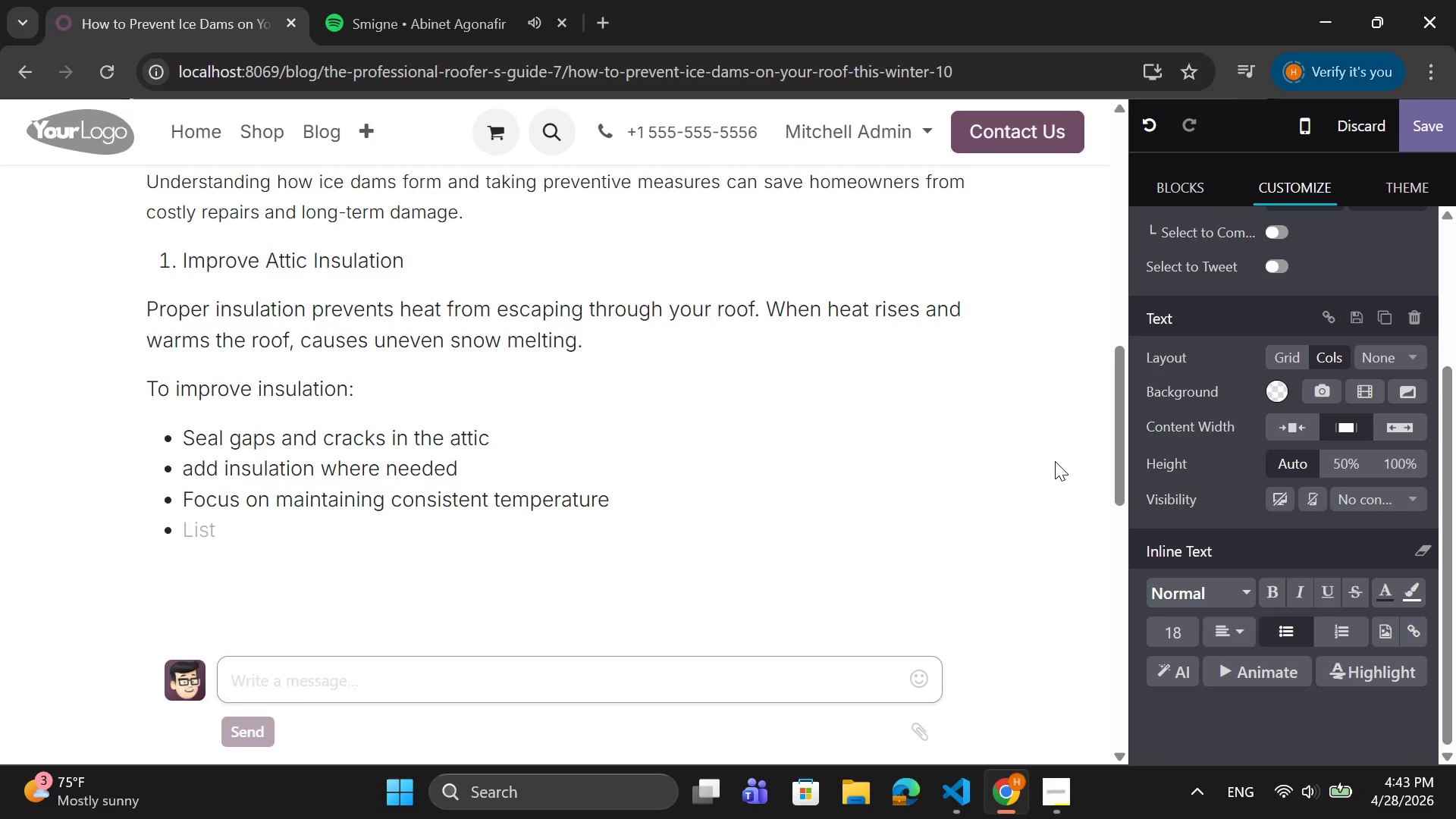 
key(Backspace)
type(This redus)
key(Backspace)
type(ces the chances of snow)
 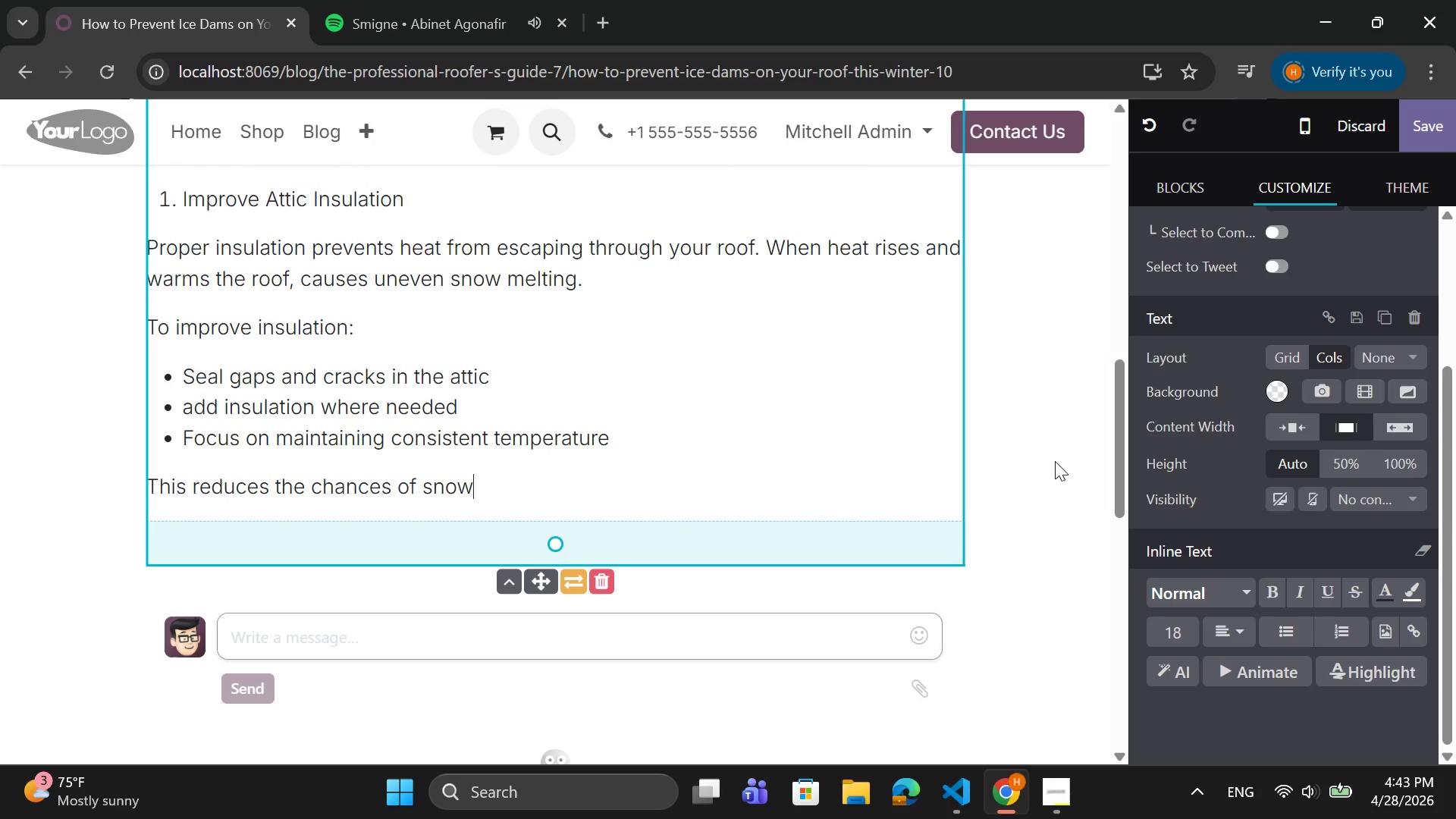 
type(me)
key(Backspace)
key(Backspace)
type( melting and refreezing unevenlt)
key(Backspace)
type(y.)
 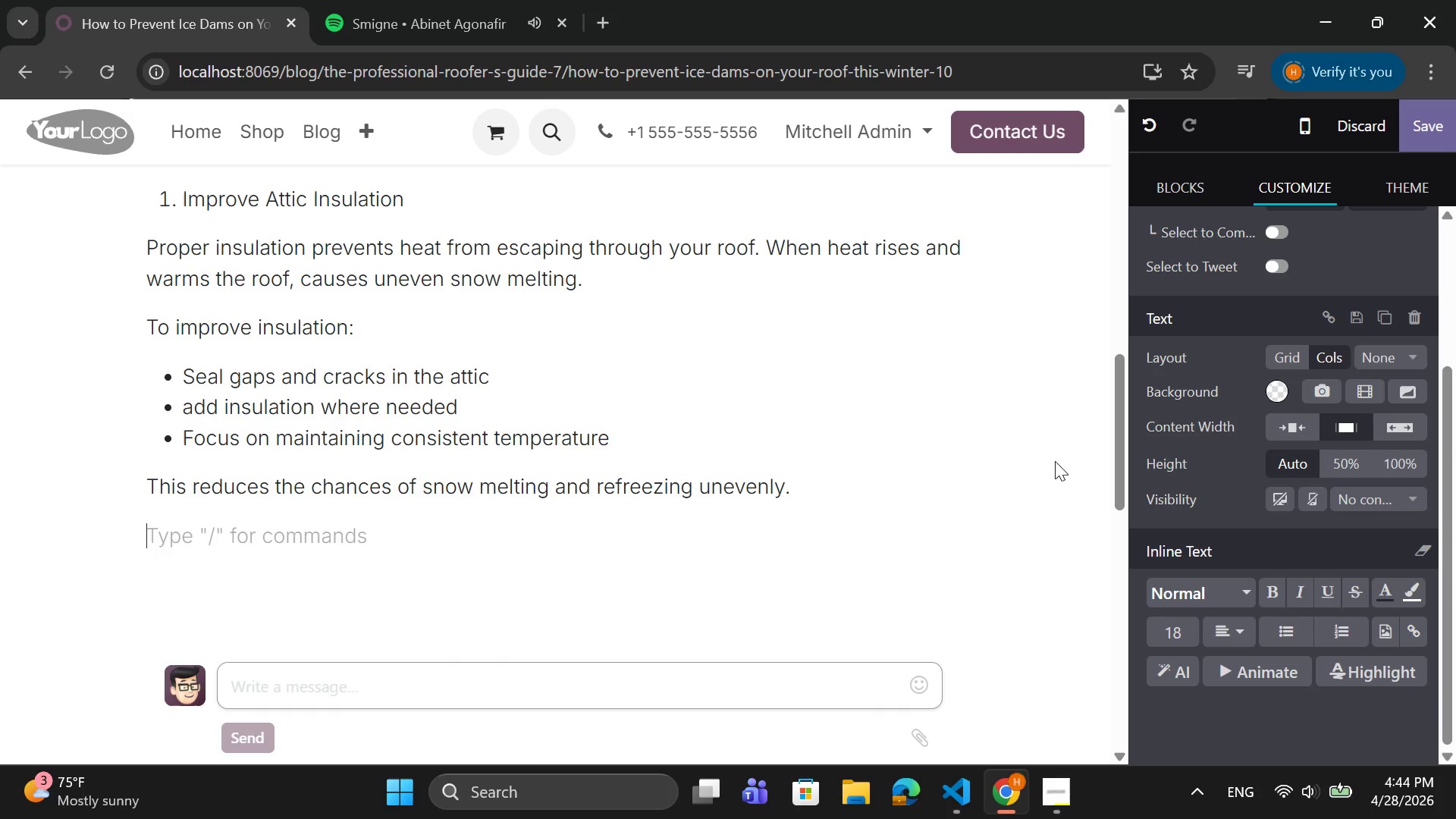 
key(Enter)
 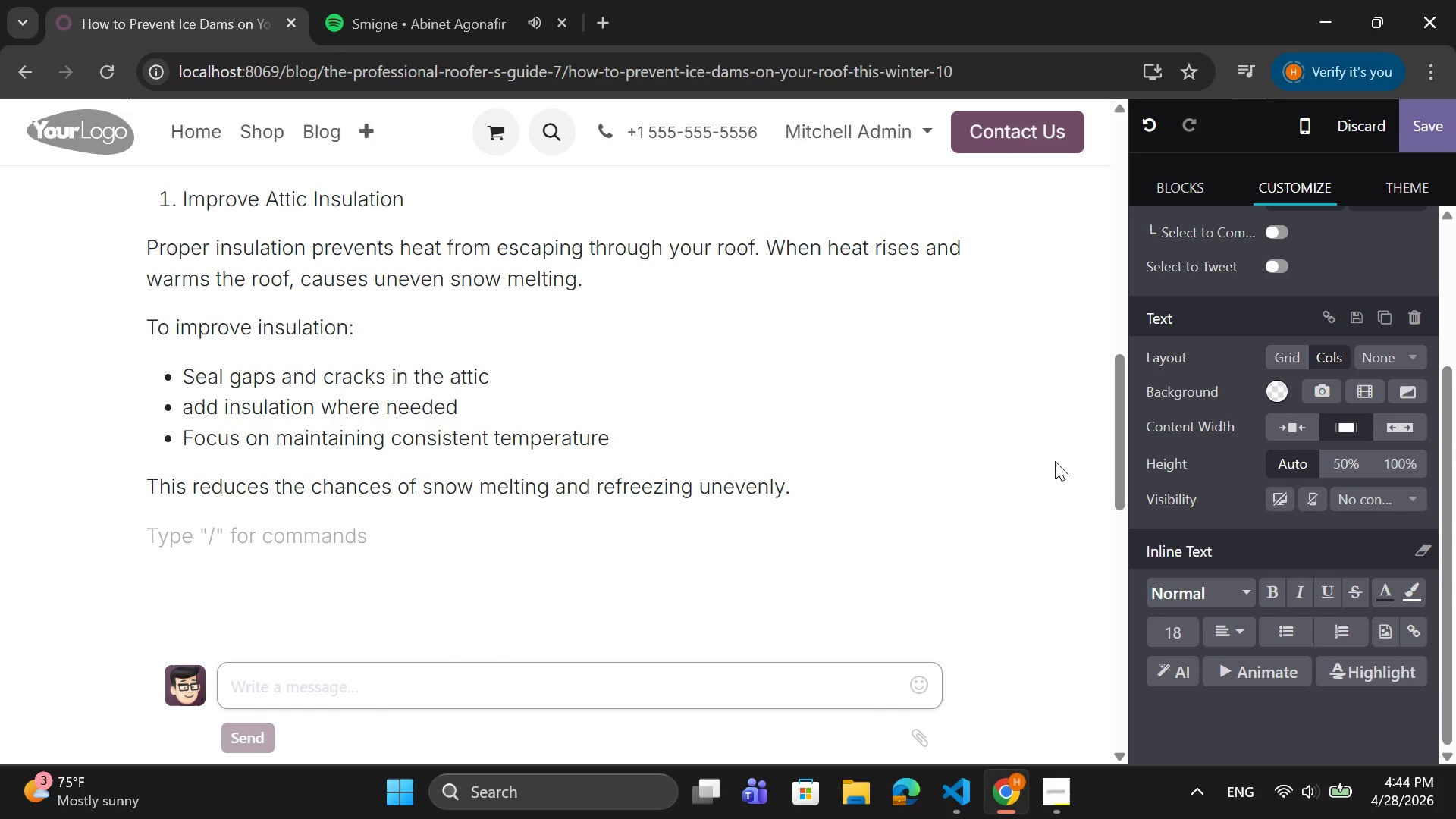 
type( 2. en)
key(Backspace)
key(Backspace)
type(Ensure Proper Roof Ventilation)
 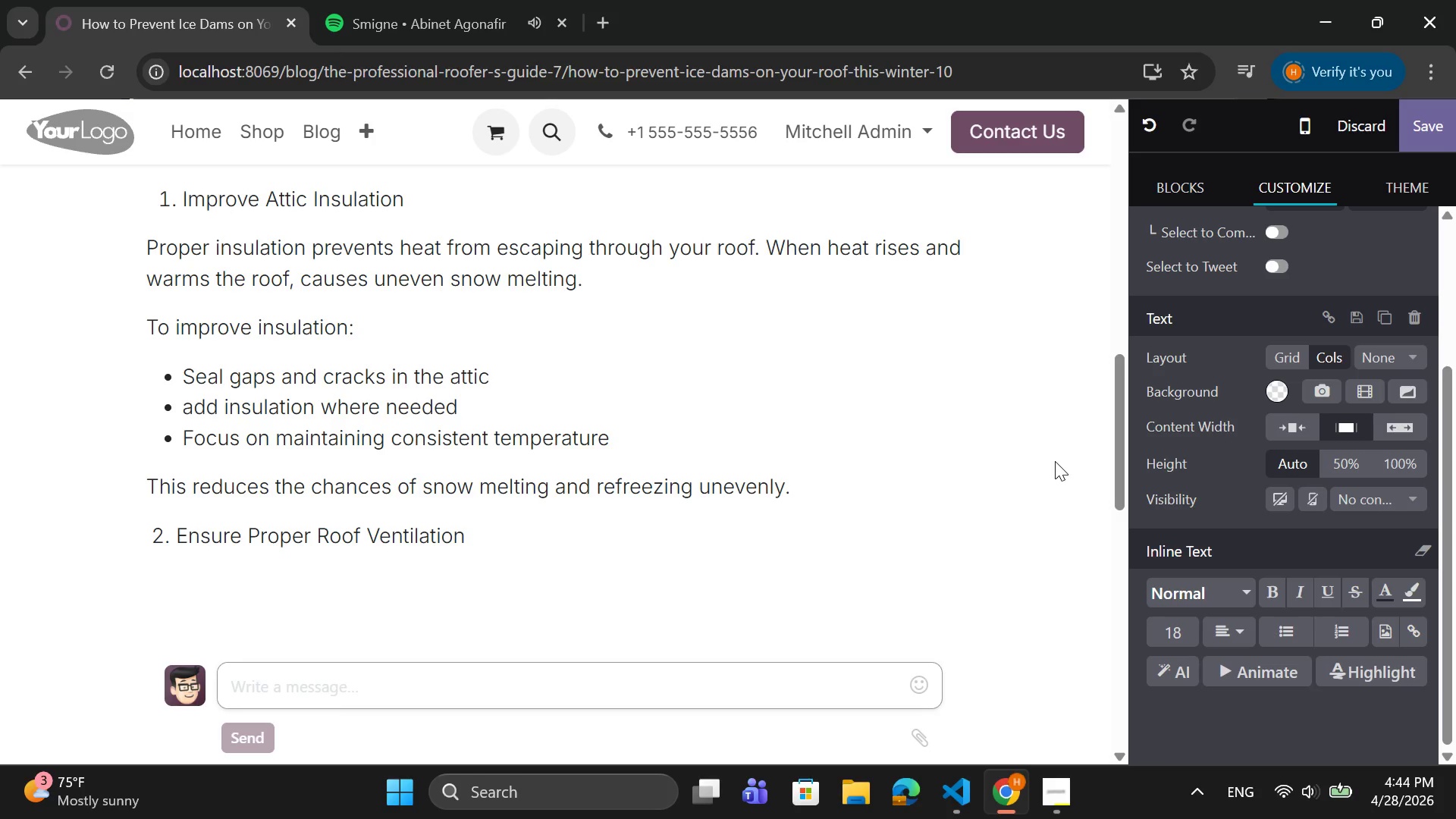 
key(Enter)
 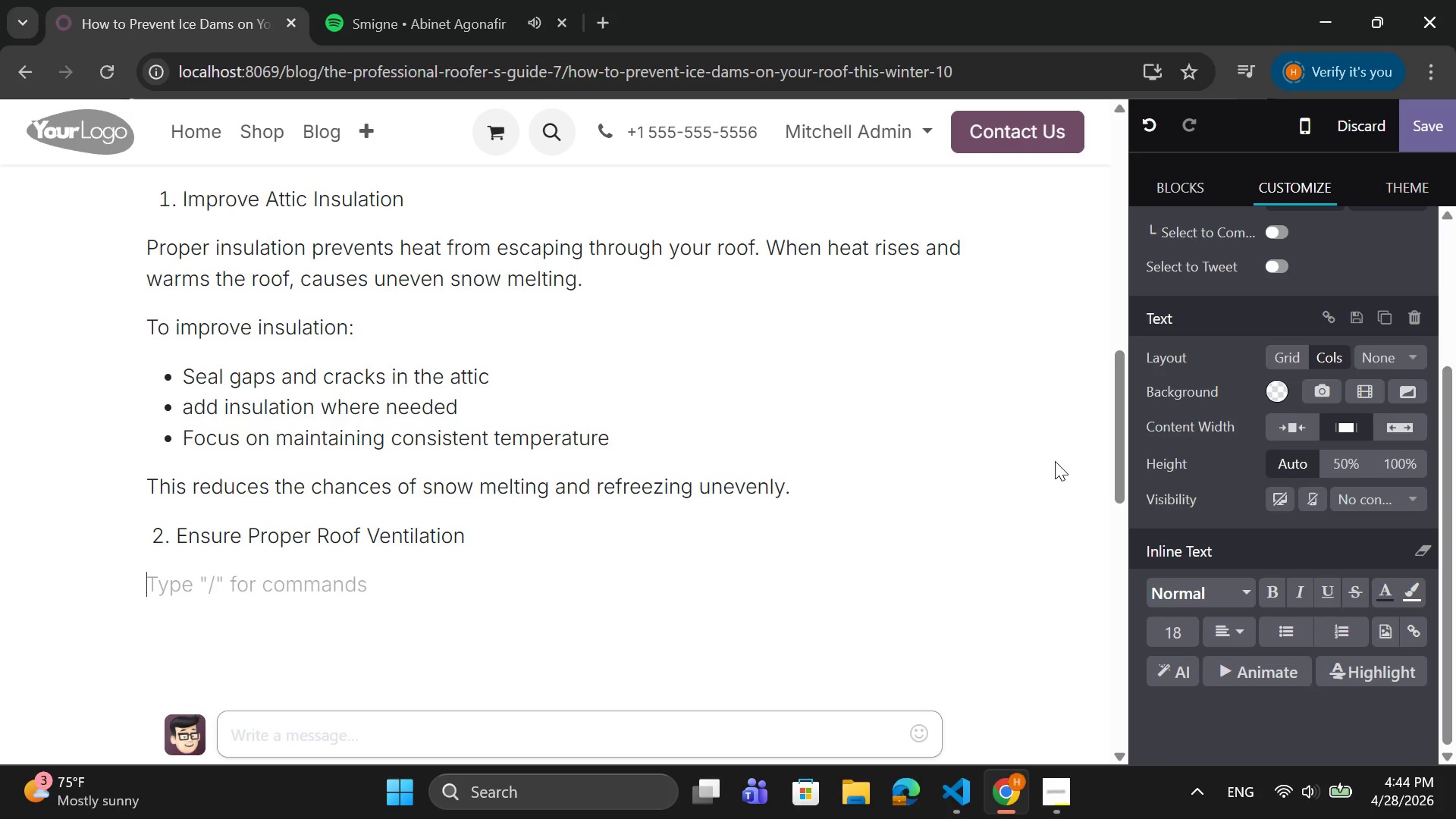 
type(Ventilation works alongside)
 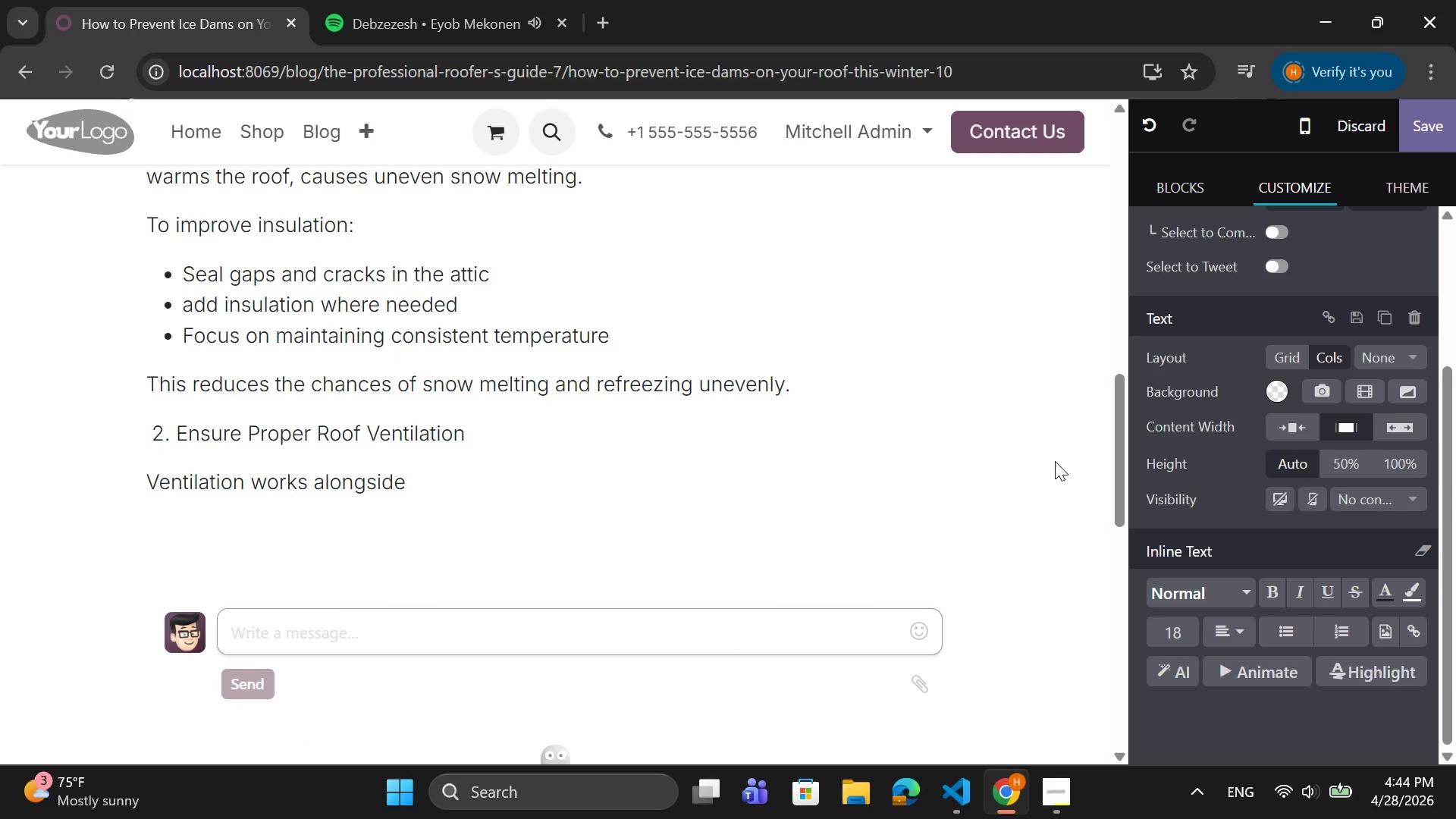 
type( insulation to regulate roof temperature.)
 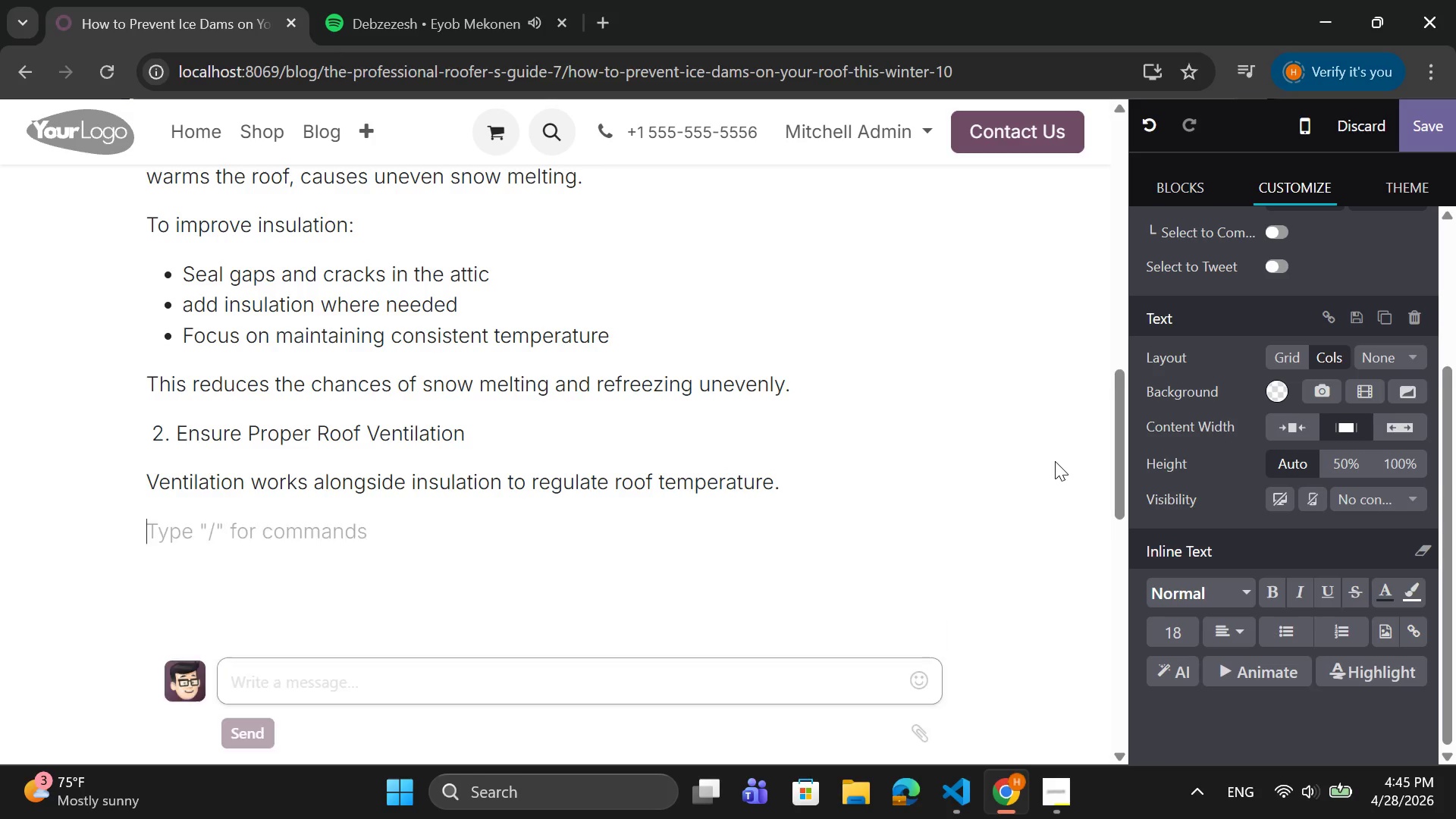 
key(Enter)
 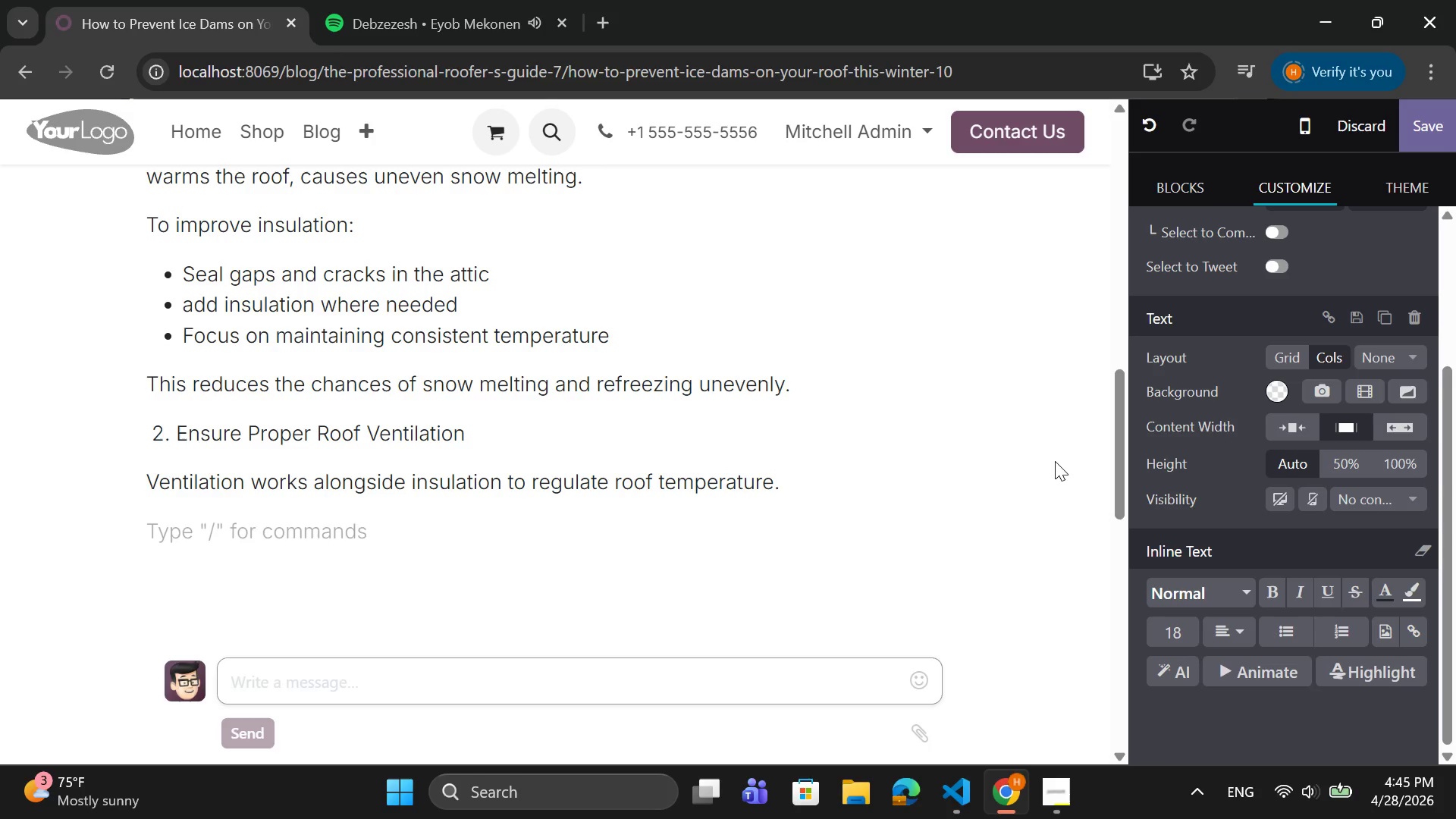 
type(che)
key(Backspace)
key(Backspace)
key(Backspace)
type(Check that:)
 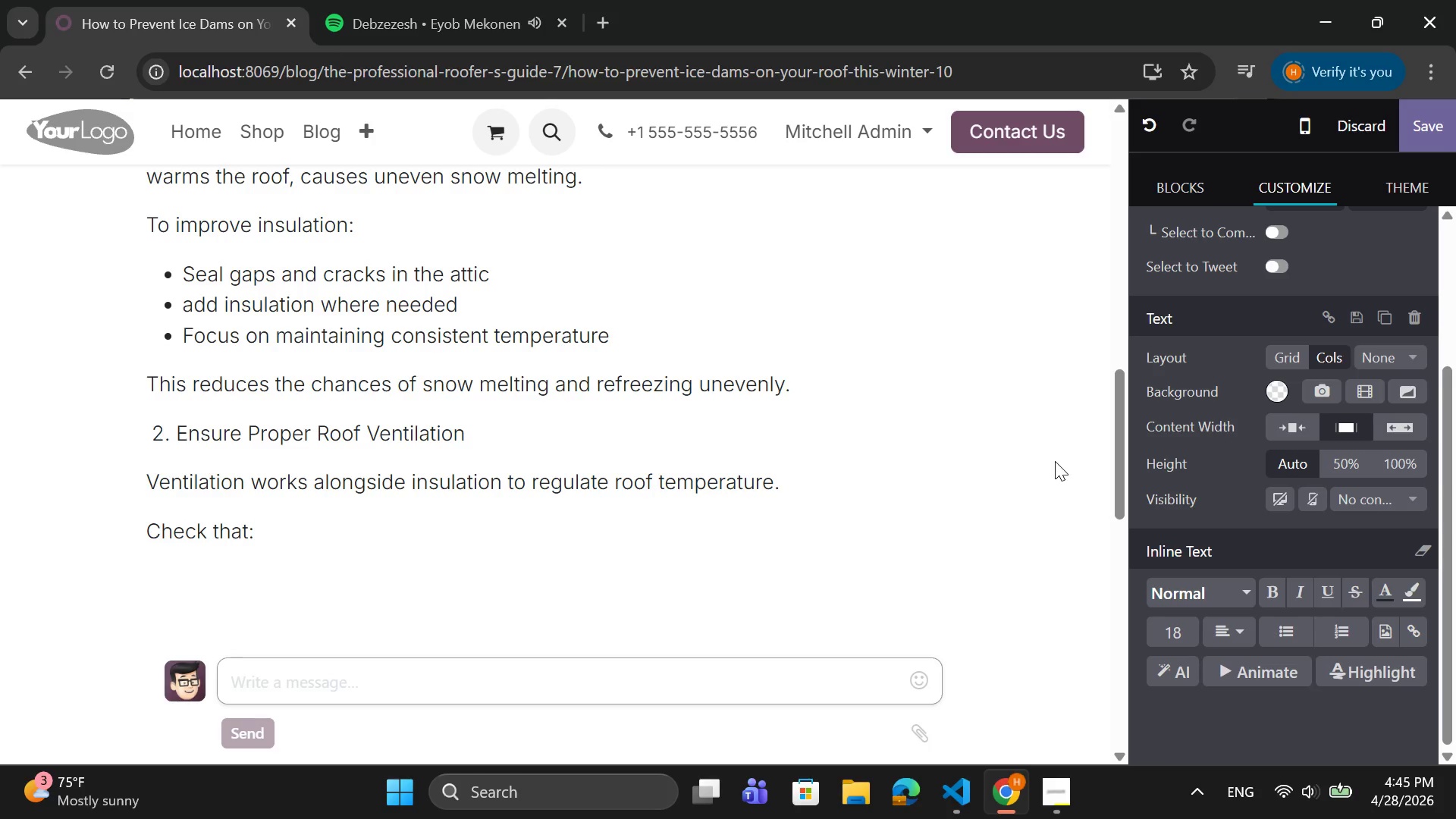 
key(Enter)
 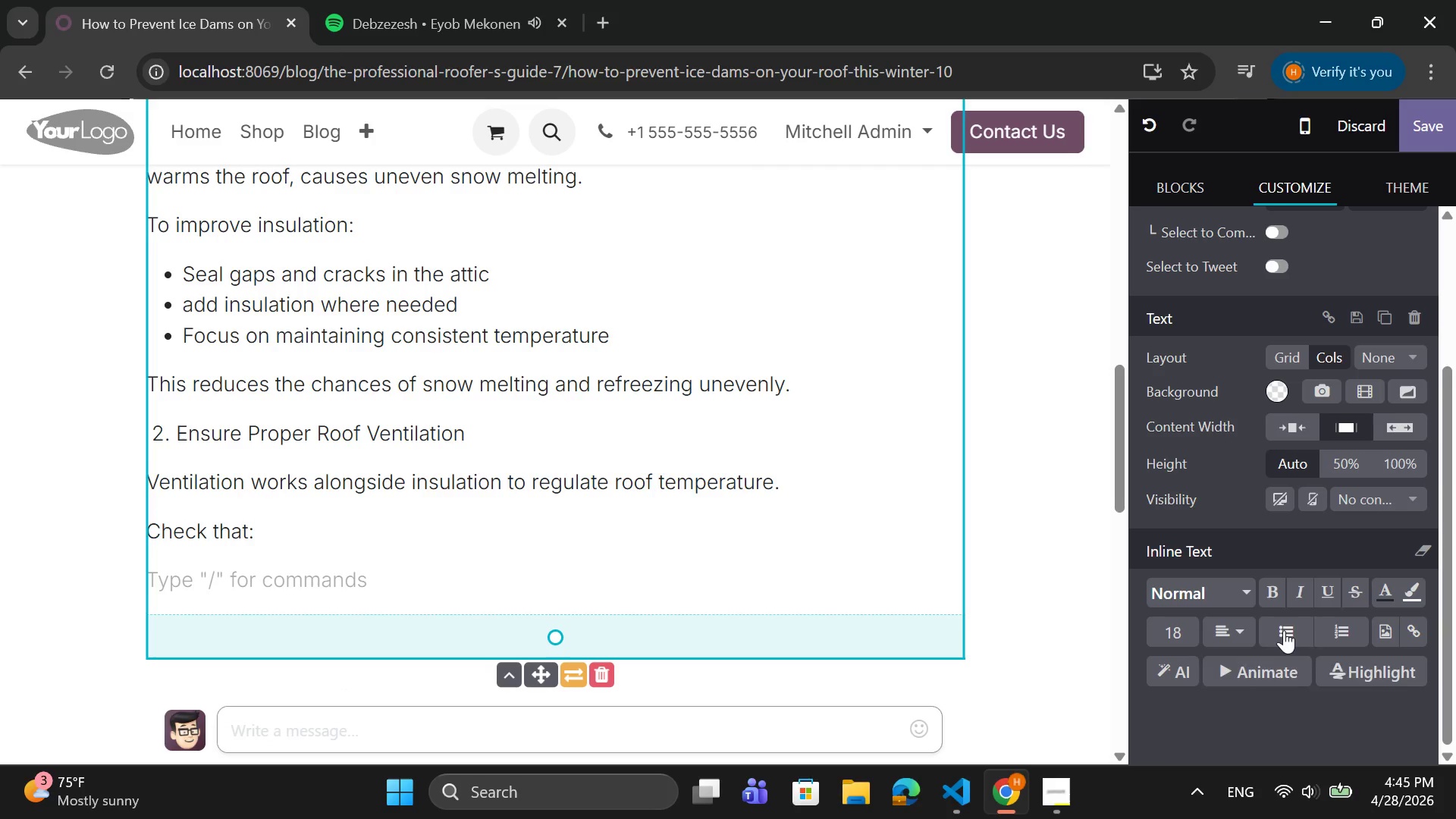 
left_click([1289, 633])
 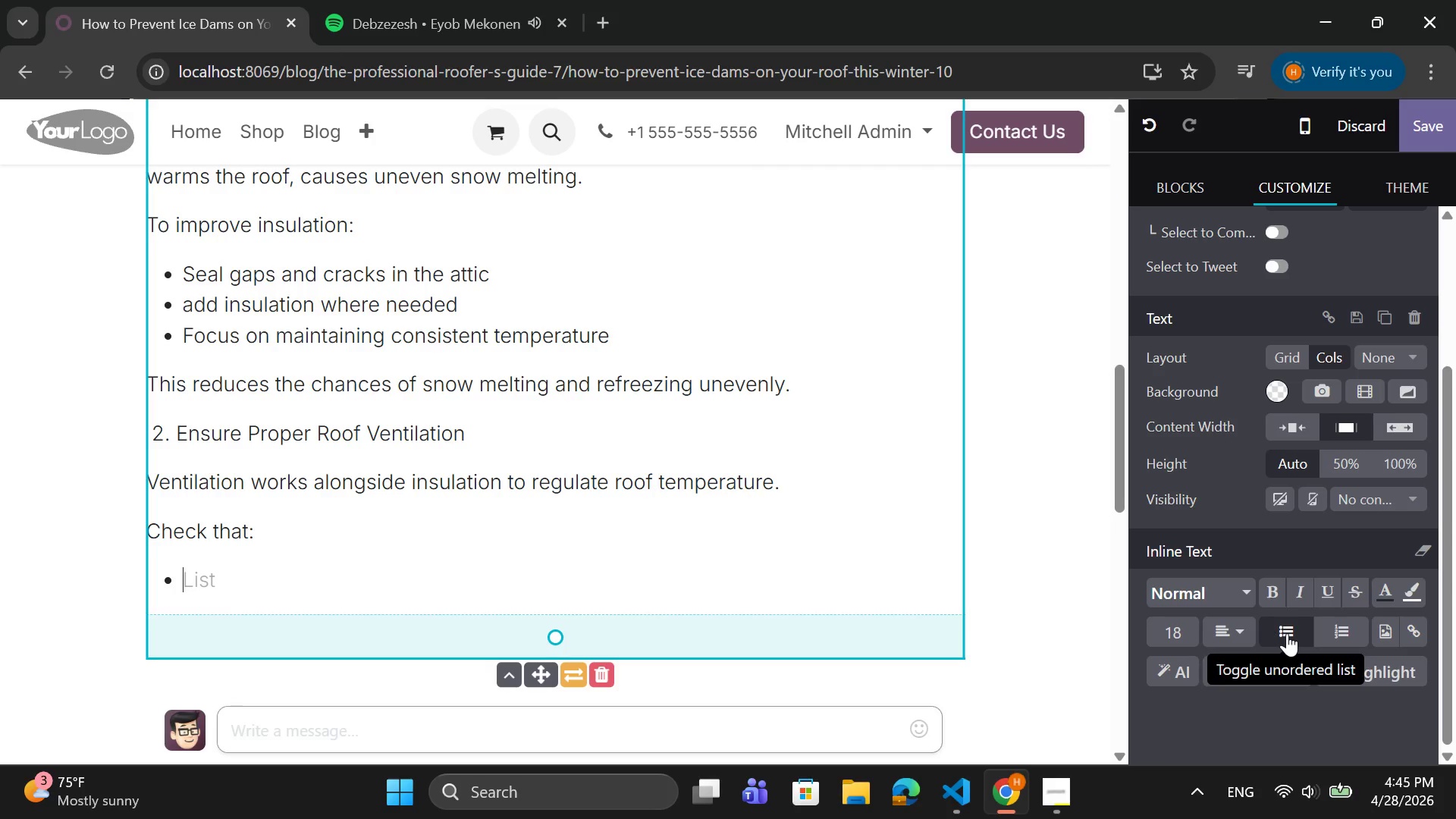 
type(Air vents are clear and)
 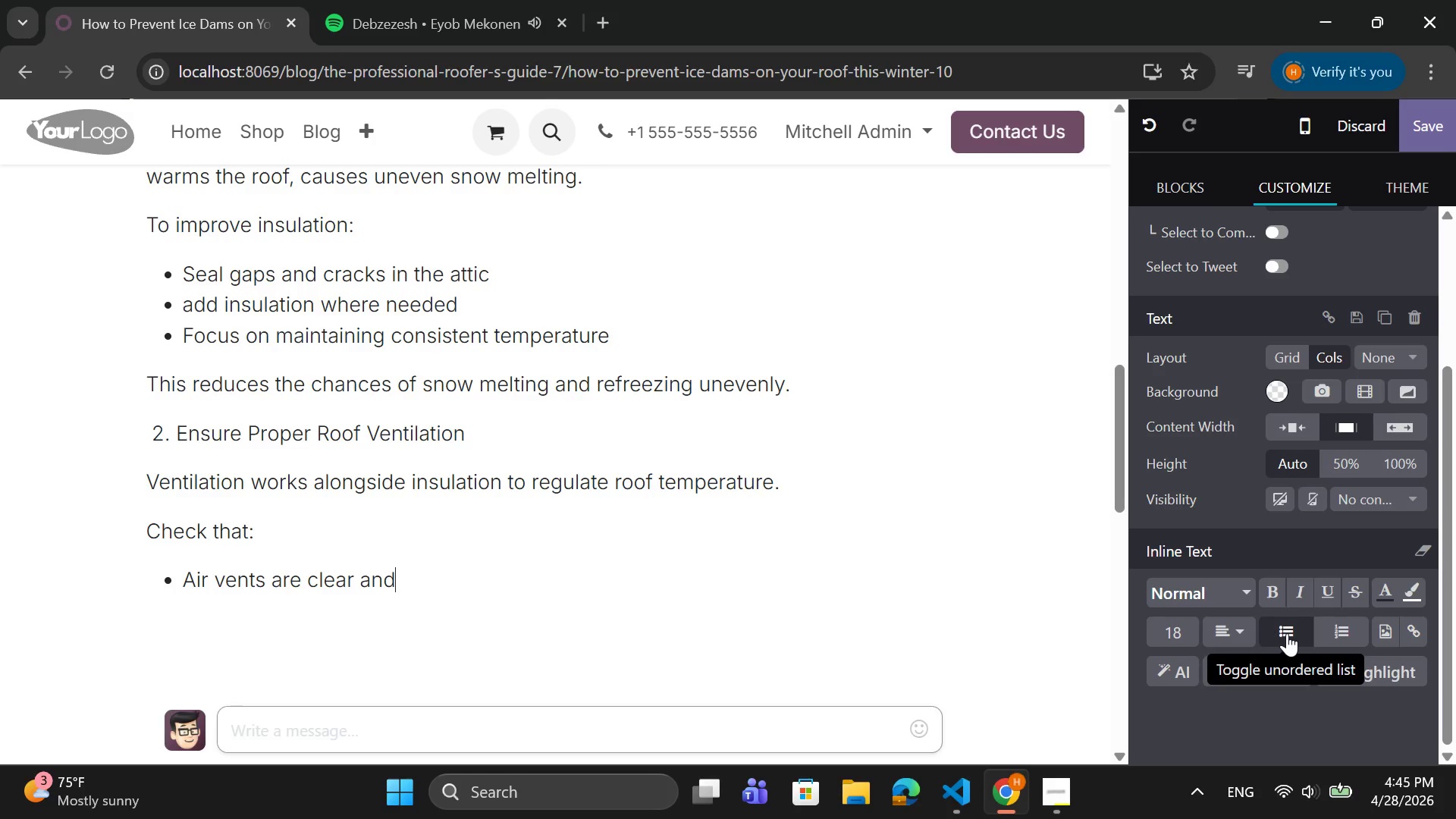 
type( functional)
 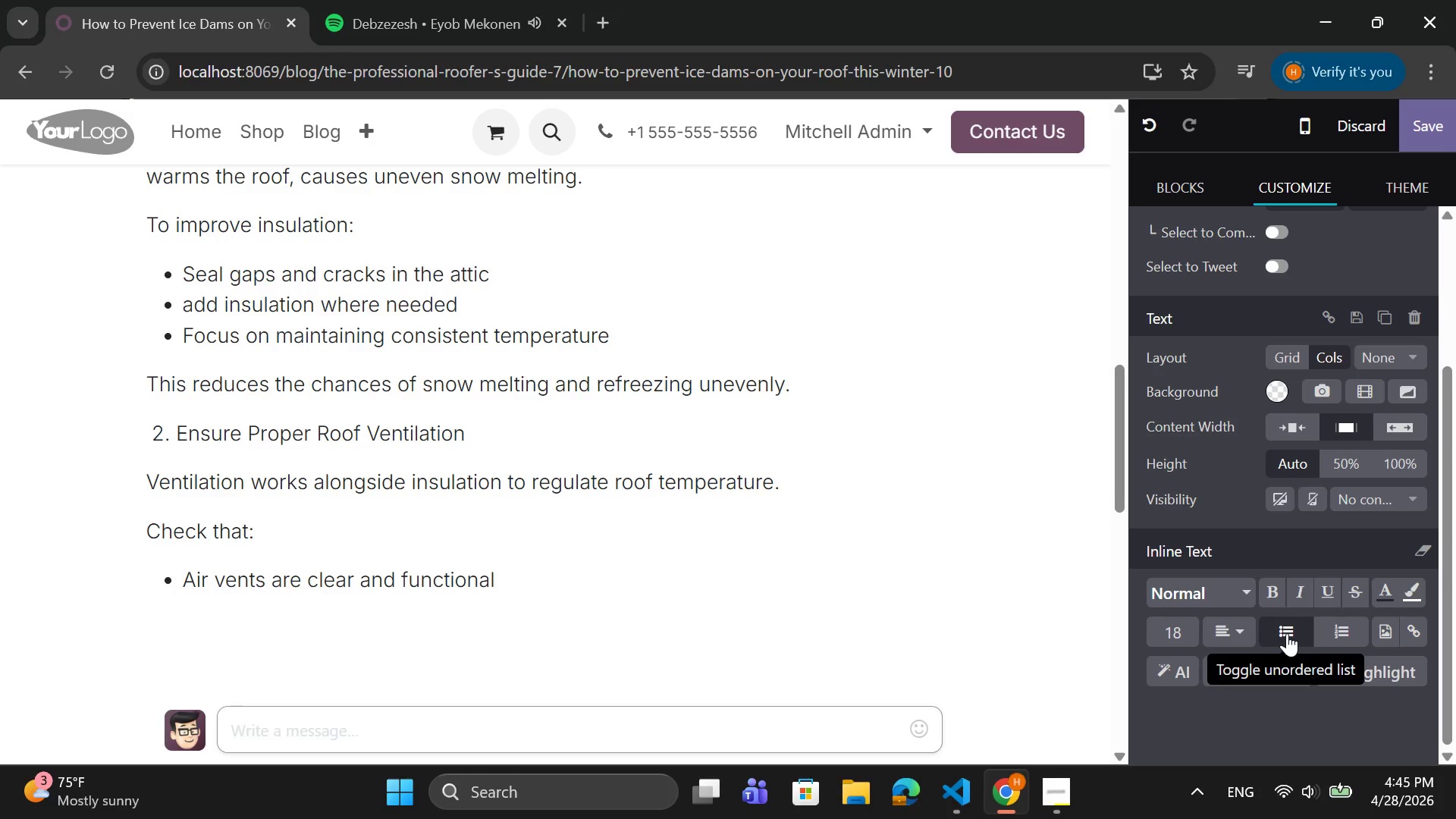 
key(Enter)
 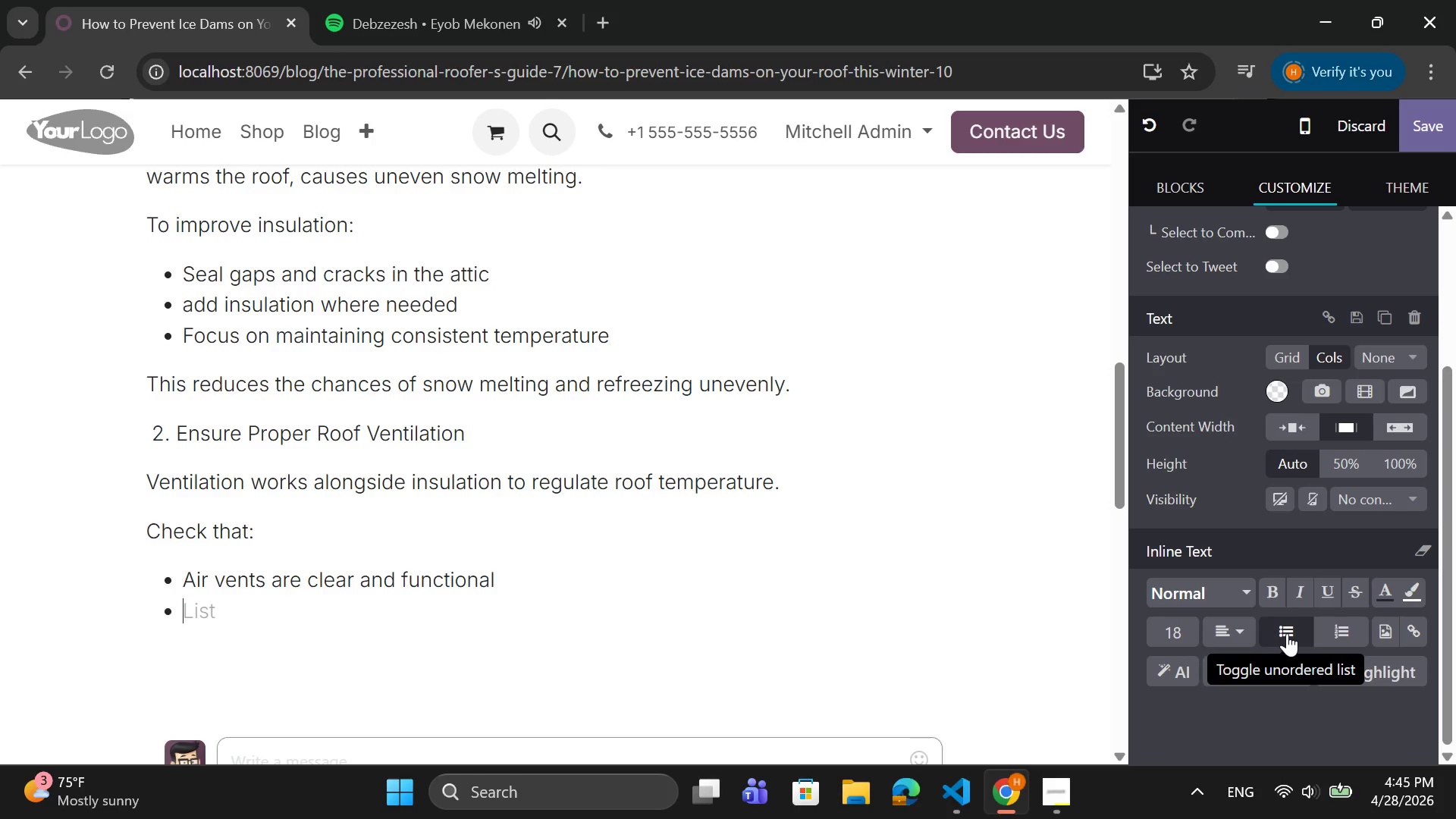 
type(Thre )
key(Backspace)
key(Backspace)
key(Backspace)
type(ere is adequate airflow)
 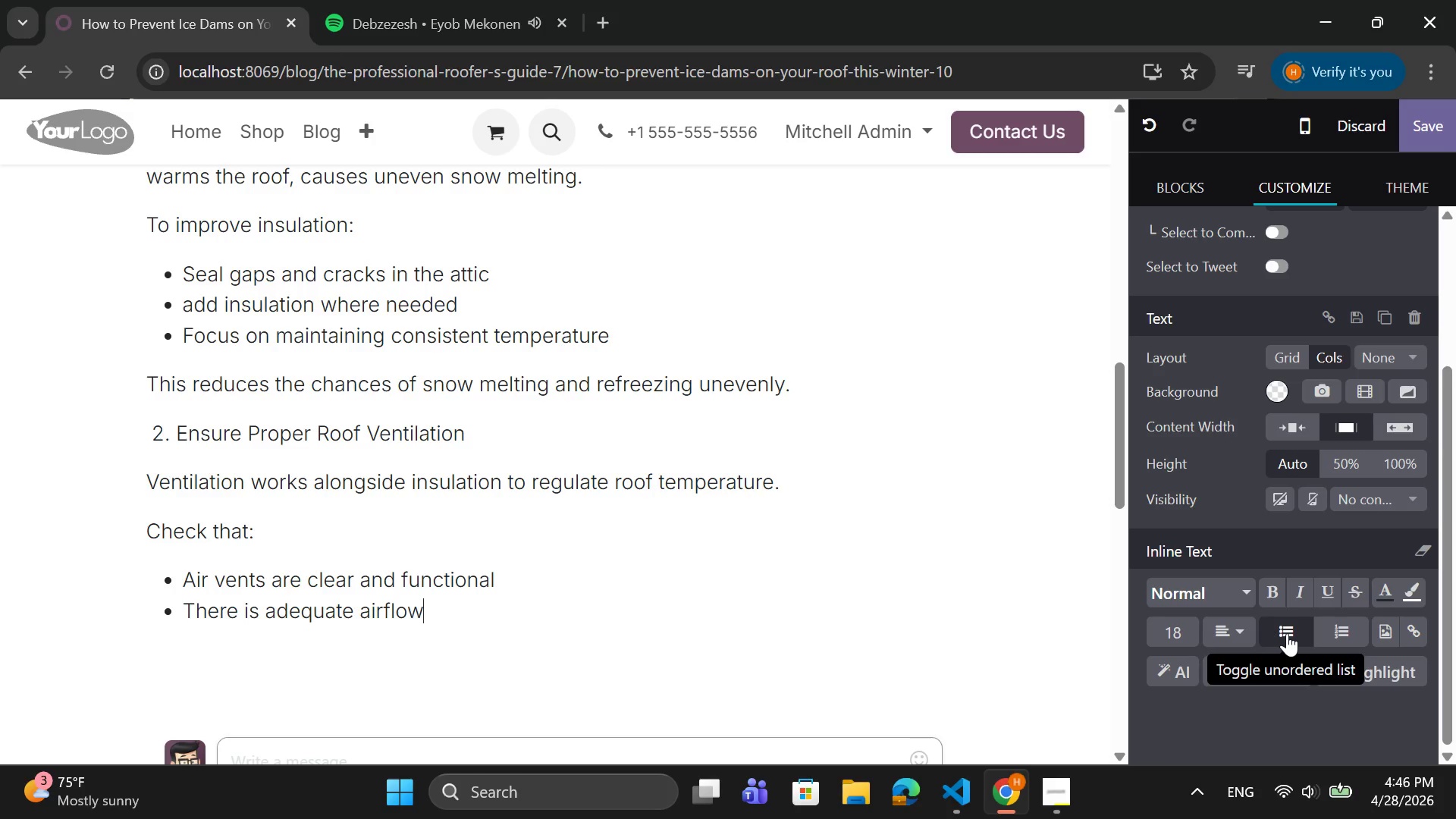 
key(Enter)
 